 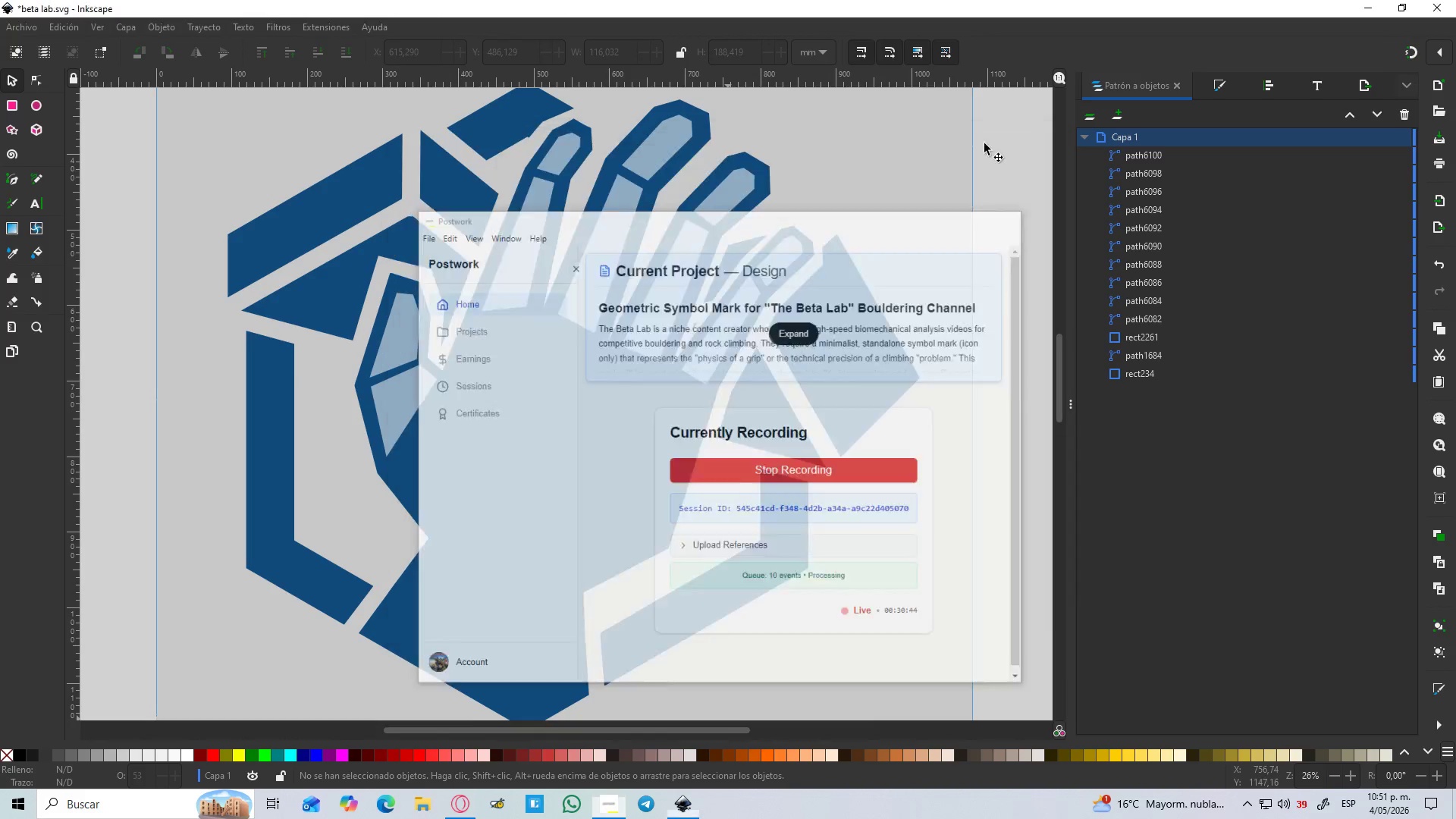 
hold_key(key=ControlLeft, duration=1.03)
scroll: coordinate [556, 284], scroll_direction: down, amount: 3.0
 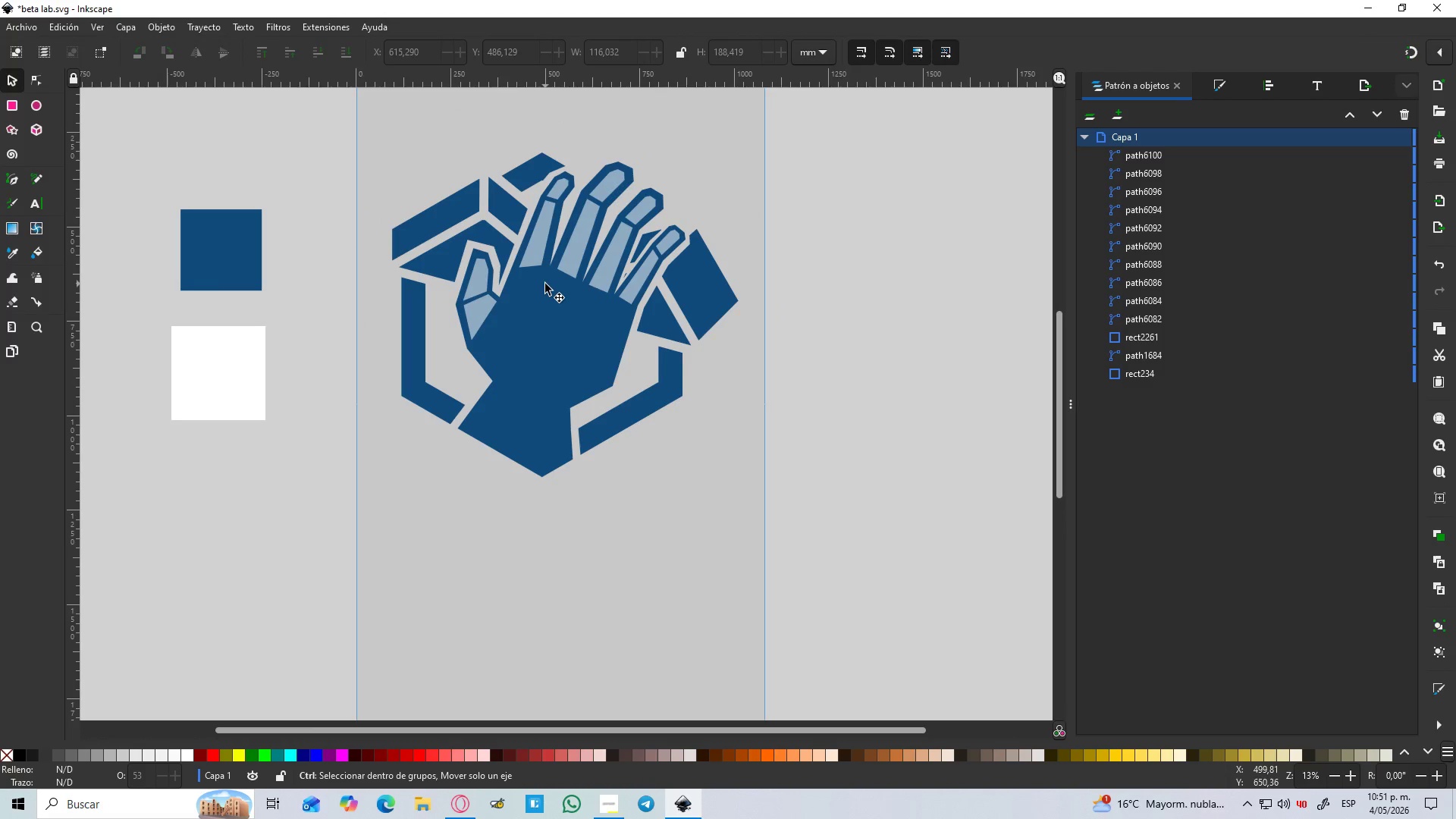 
wait(7.12)
 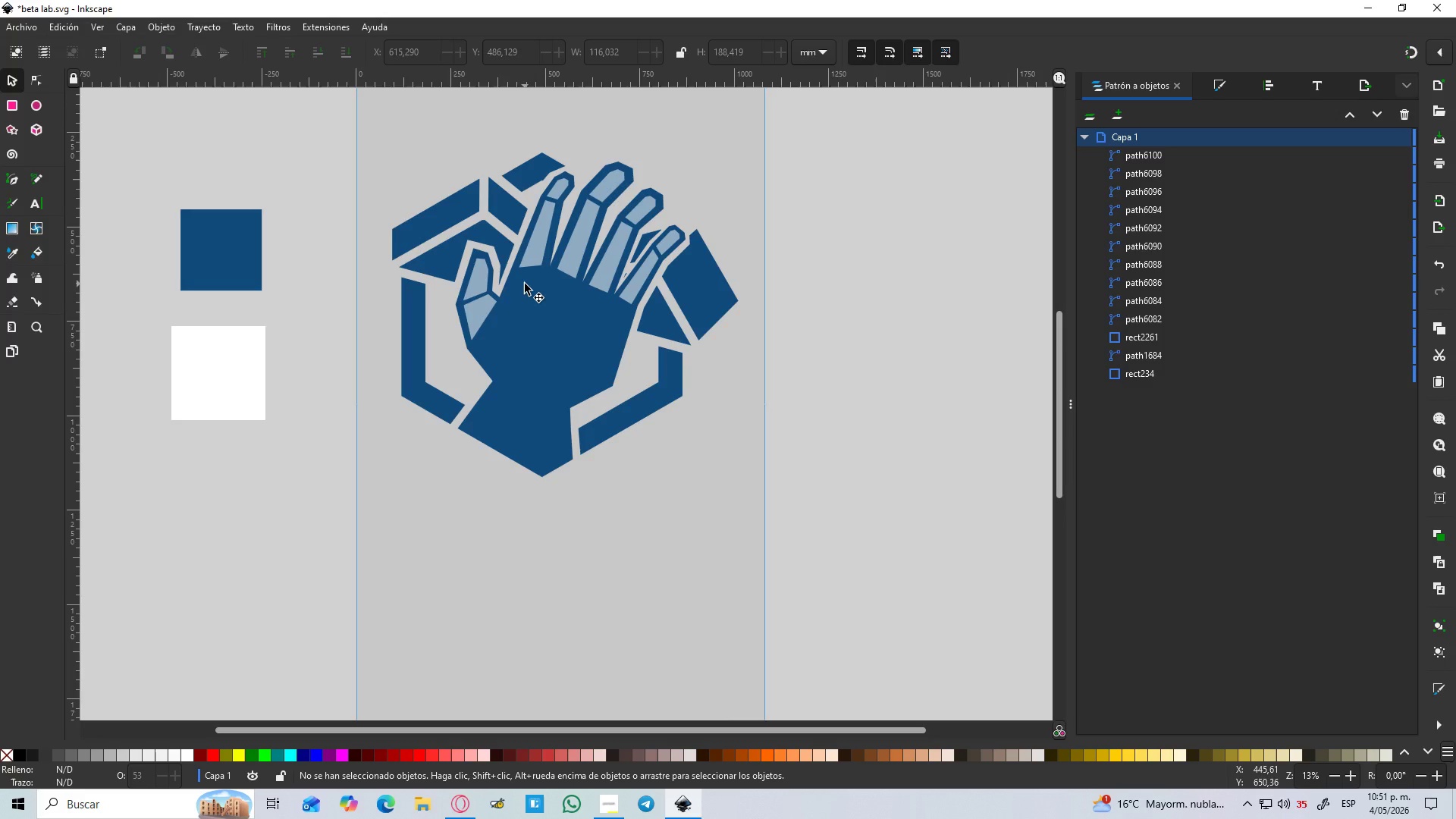 
hold_key(key=ControlLeft, duration=1.5)
 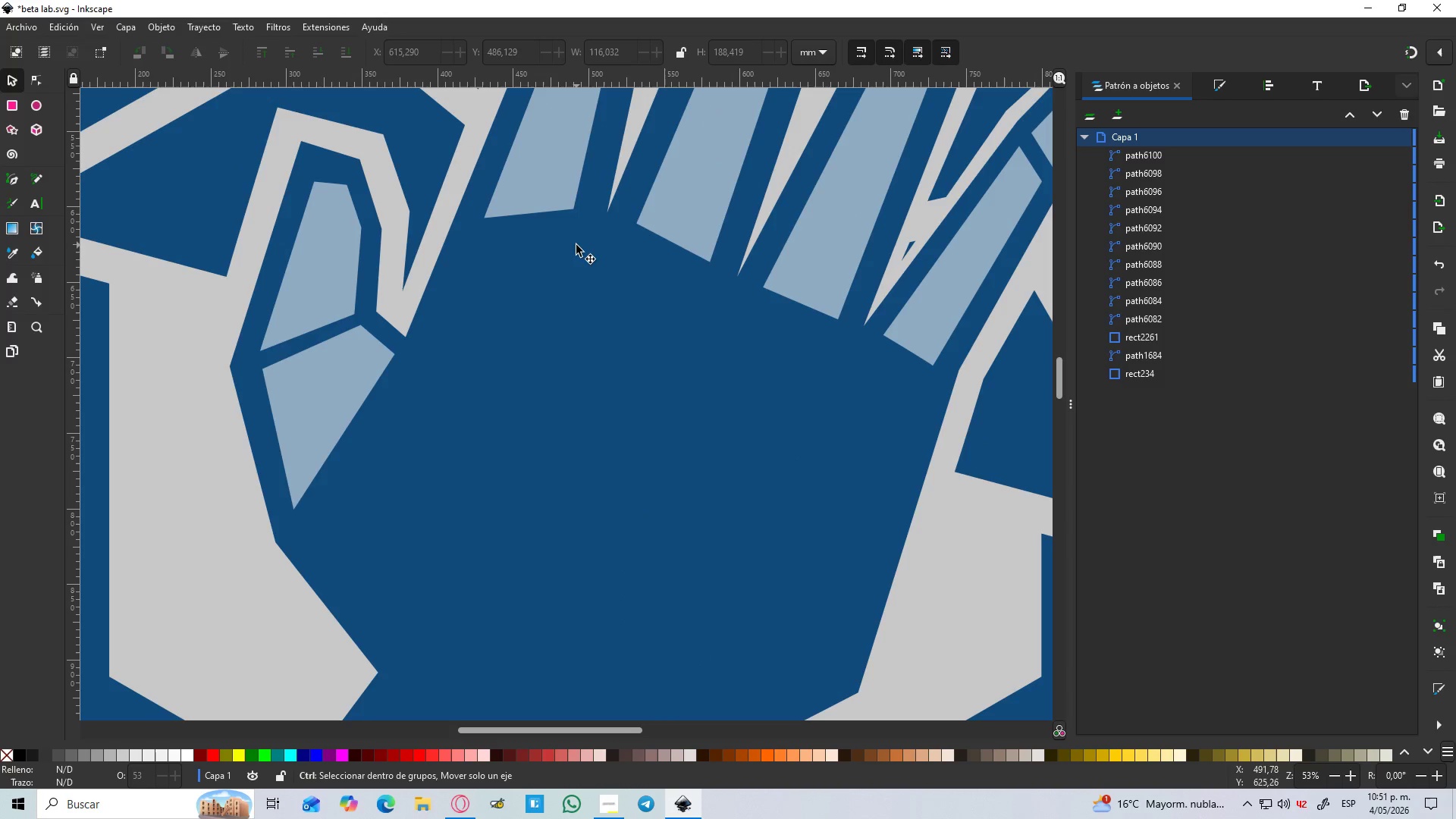 
hold_key(key=ControlLeft, duration=1.5)
 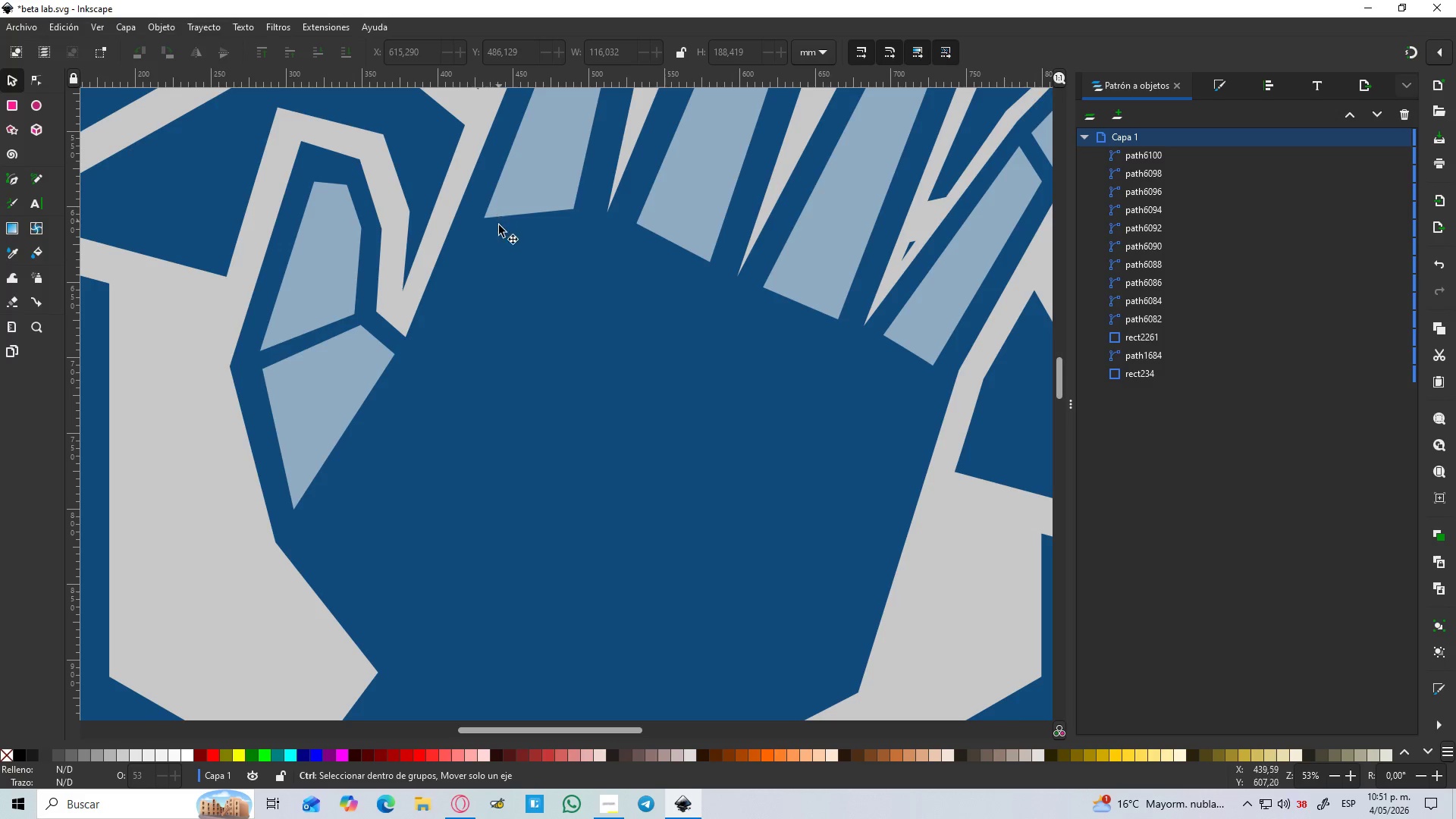 
scroll: coordinate [543, 283], scroll_direction: up, amount: 4.0
 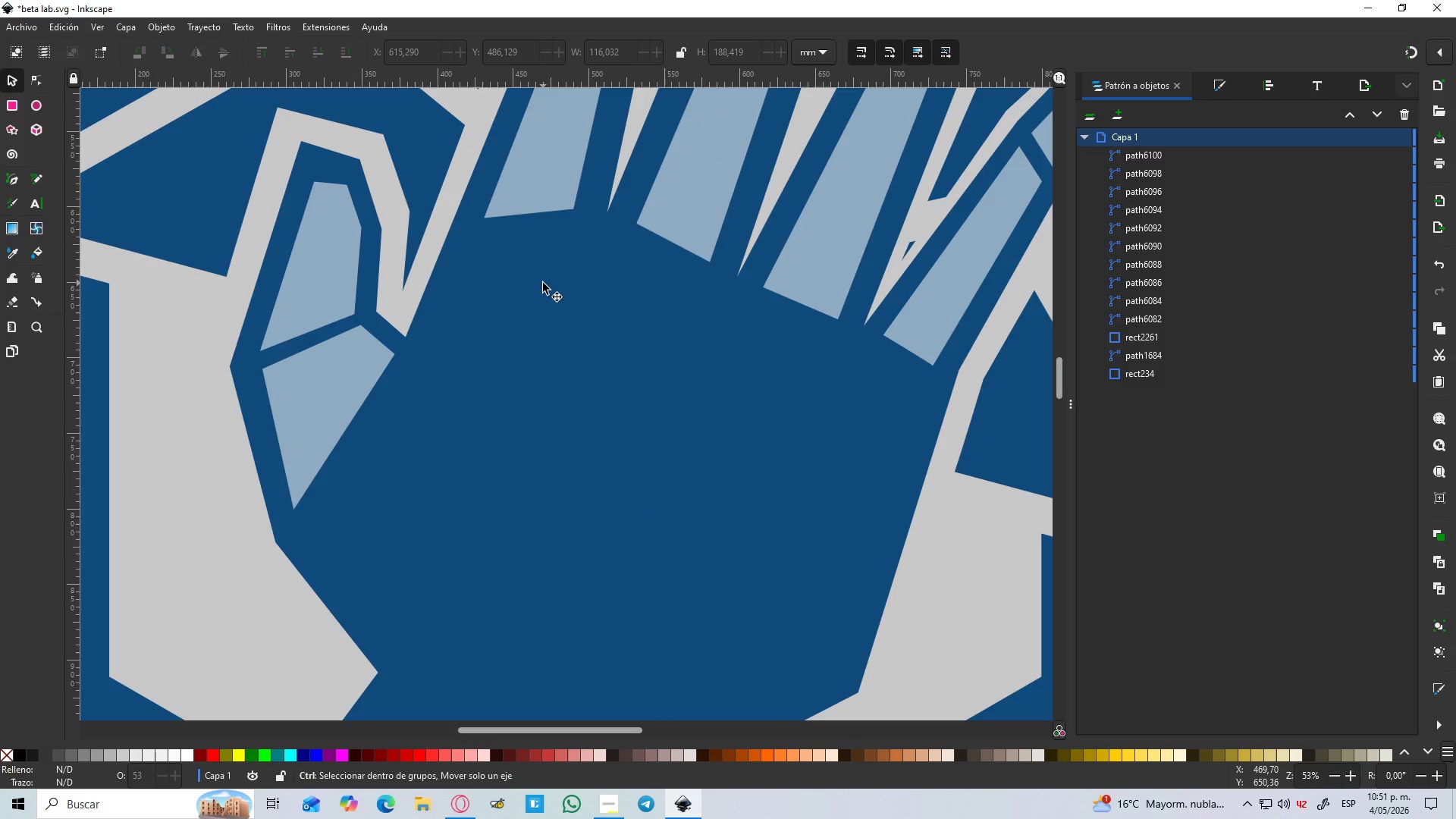 
hold_key(key=ControlLeft, duration=17.41)
 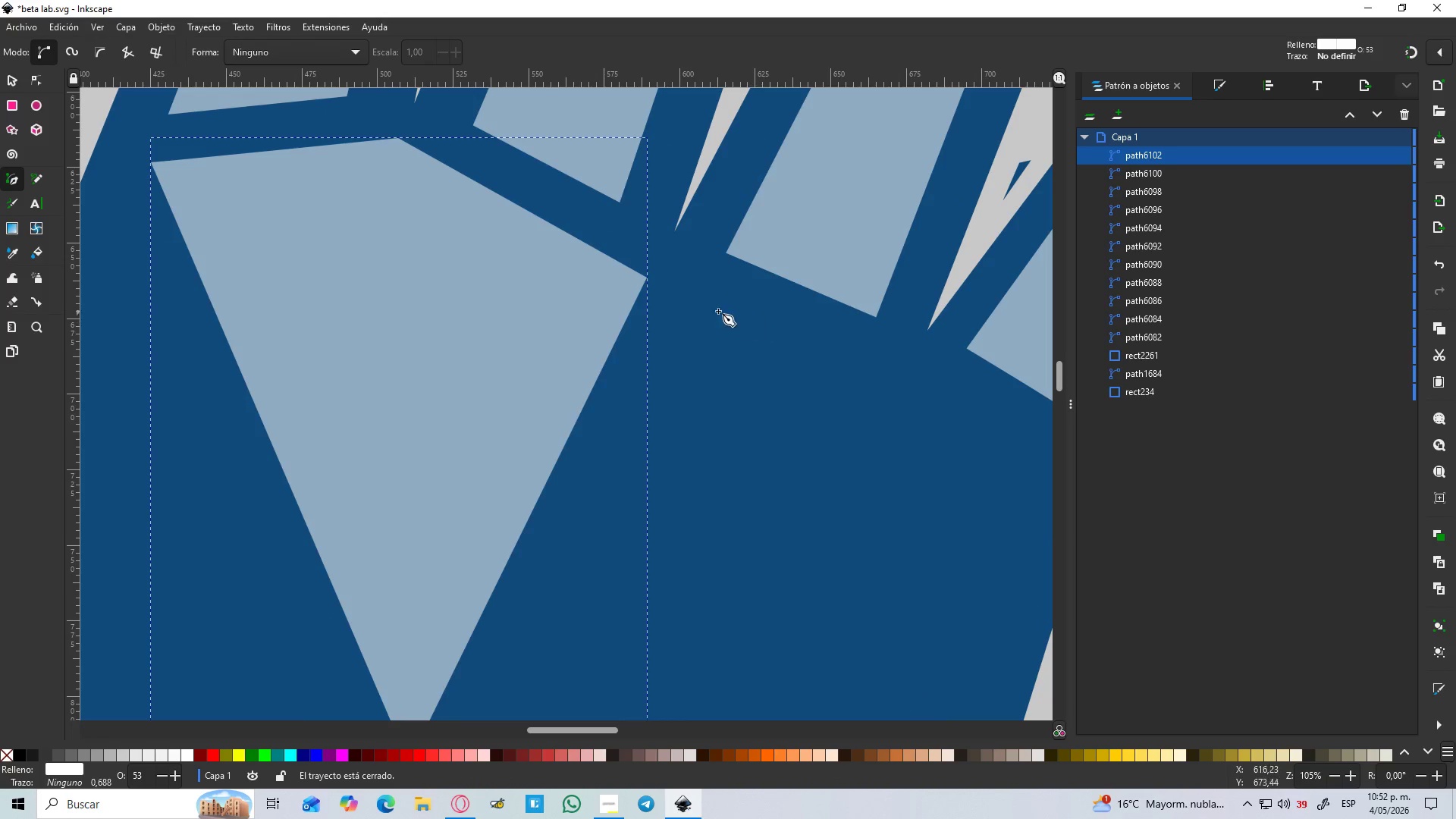 
key(B)
 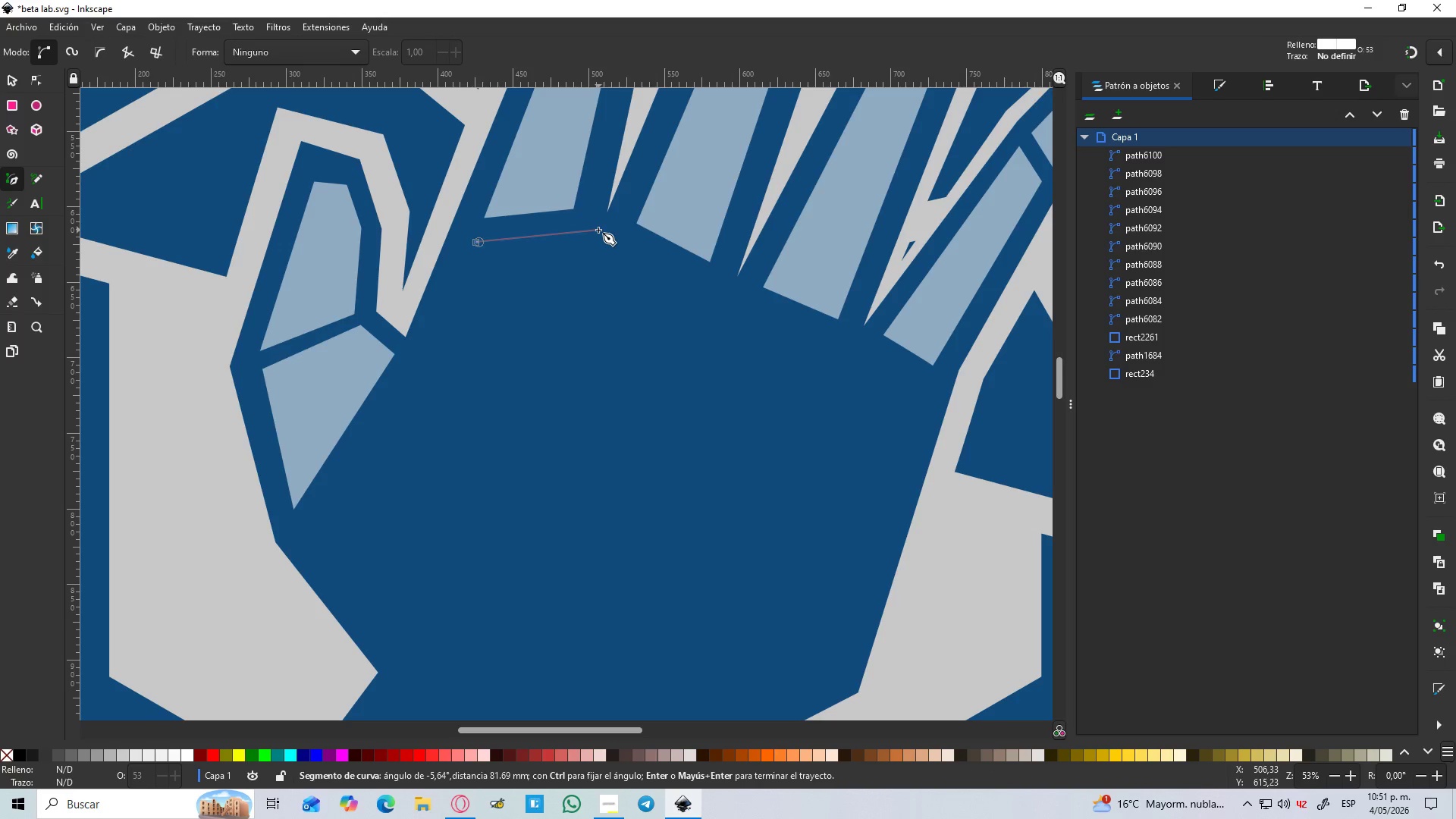 
left_click([599, 230])
 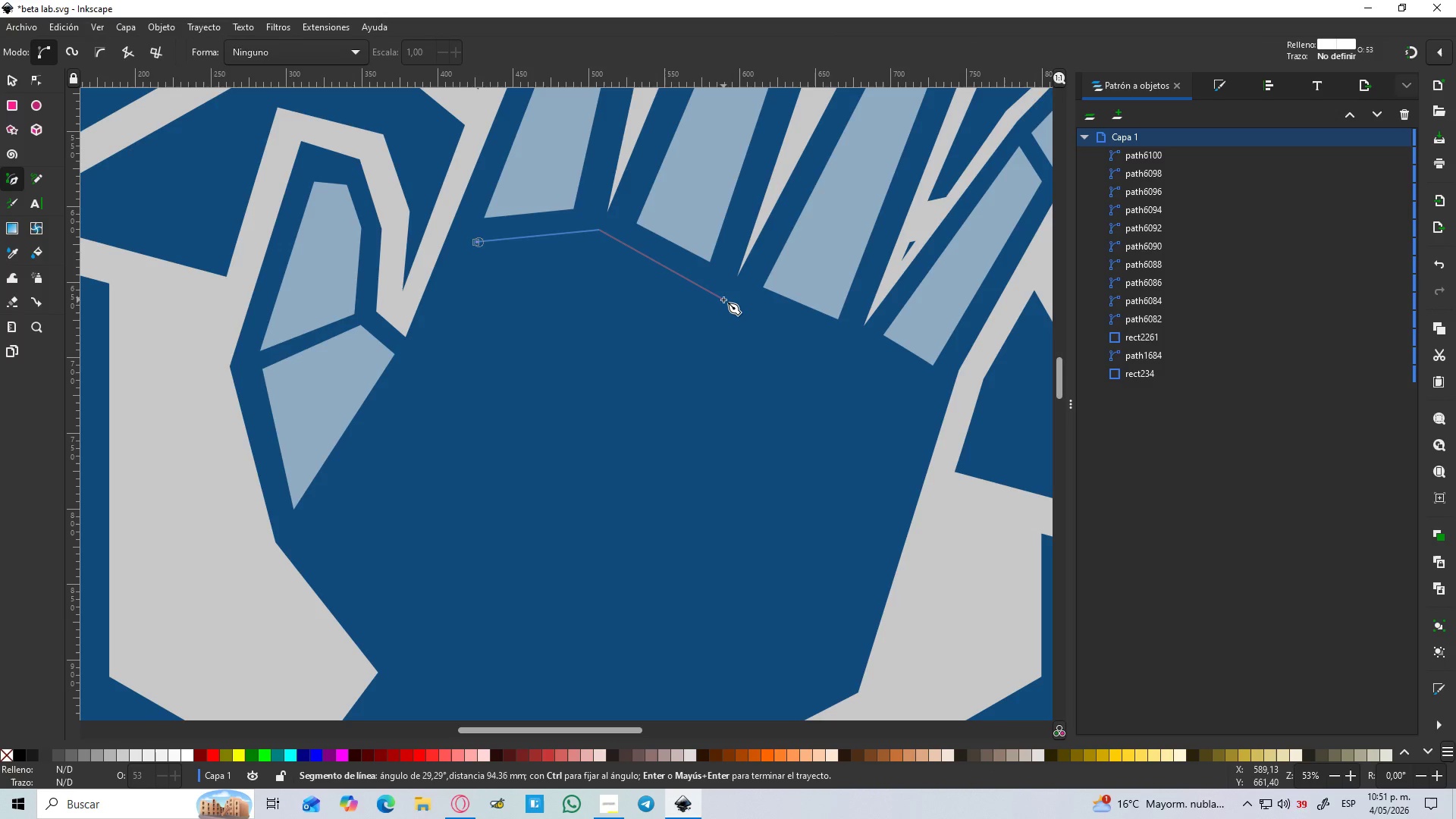 
left_click([723, 300])
 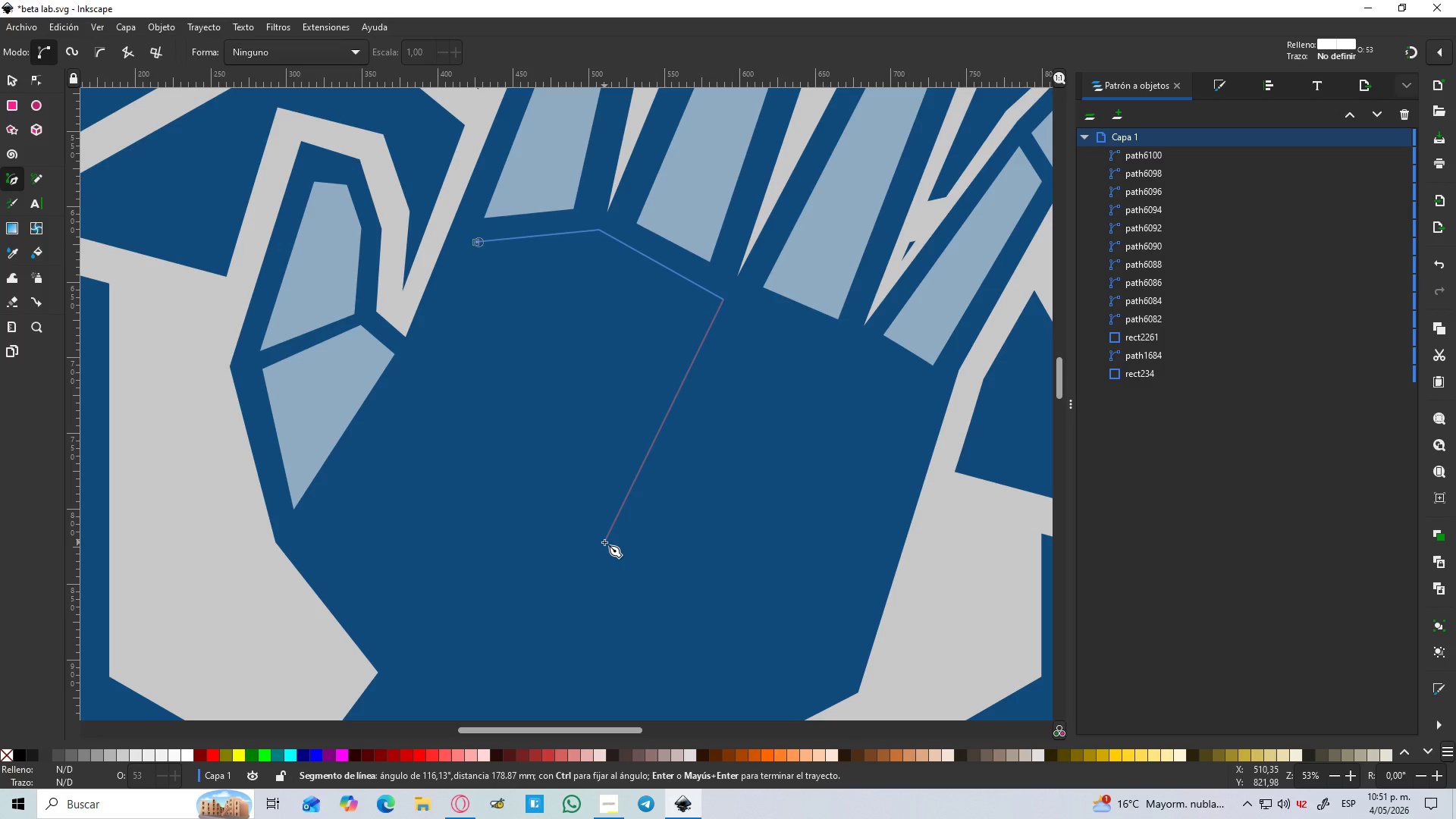 
left_click([604, 542])
 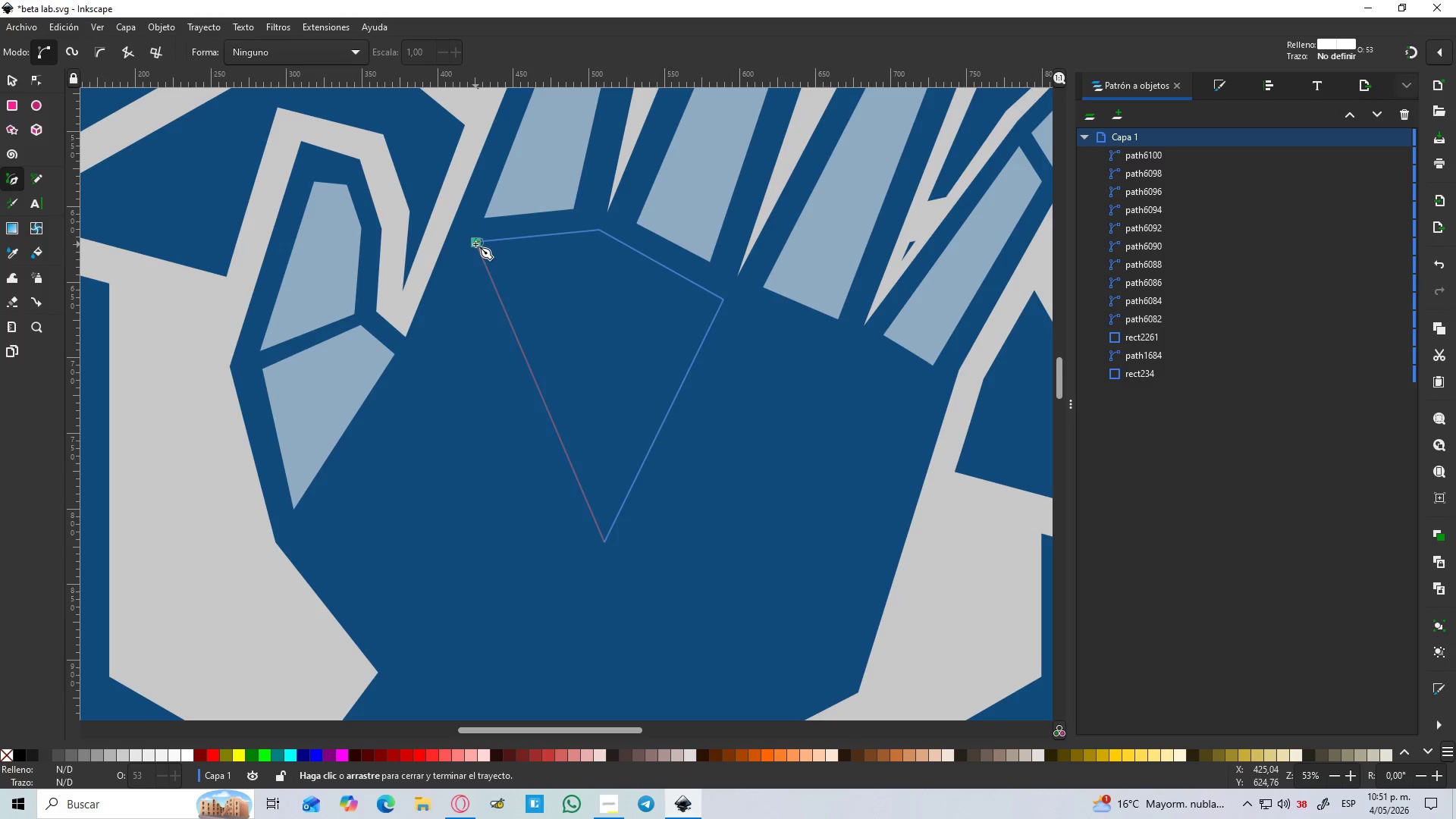 
left_click([475, 244])
 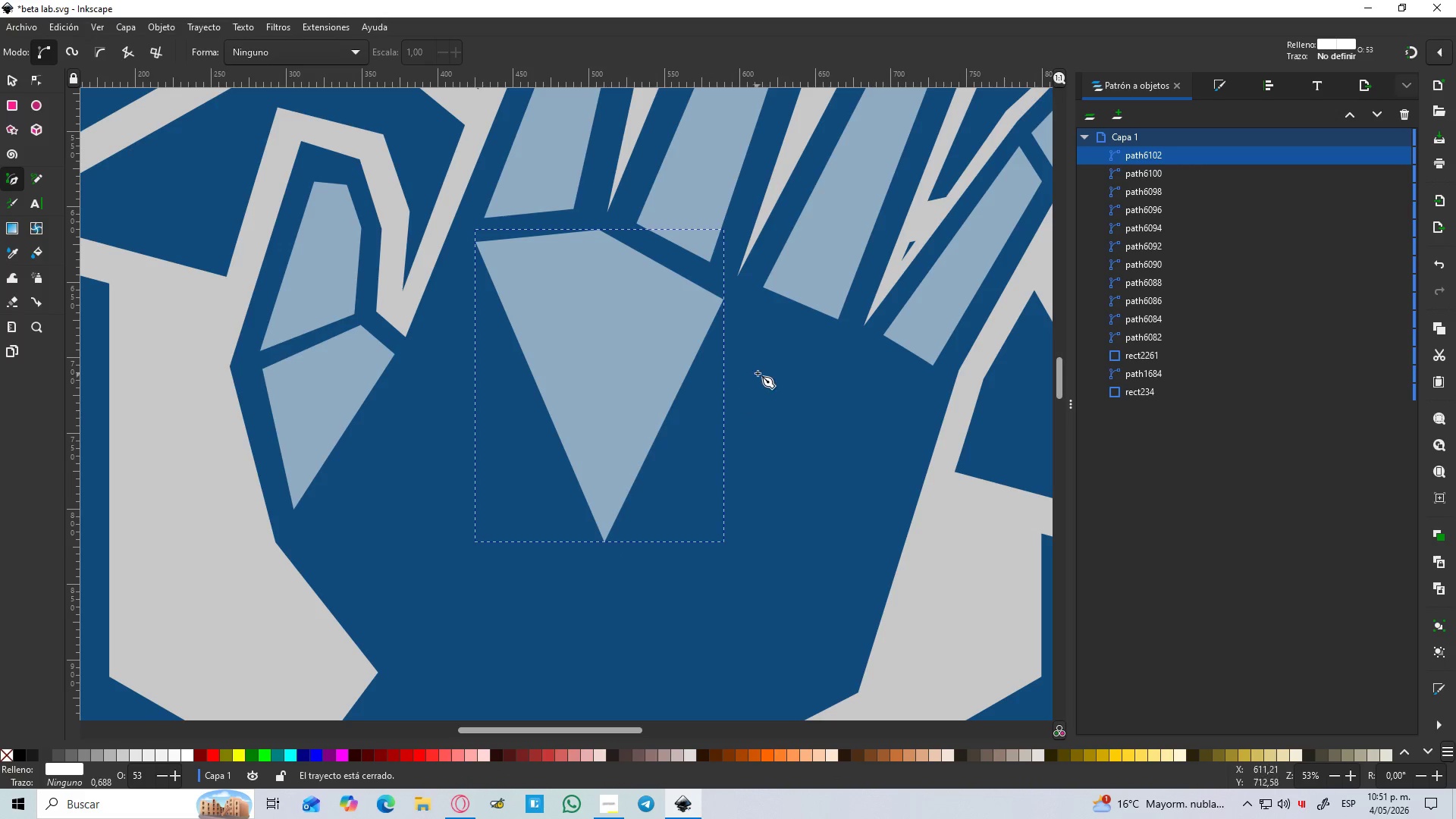 
hold_key(key=ControlLeft, duration=1.05)
scroll: coordinate [799, 322], scroll_direction: up, amount: 2.0
 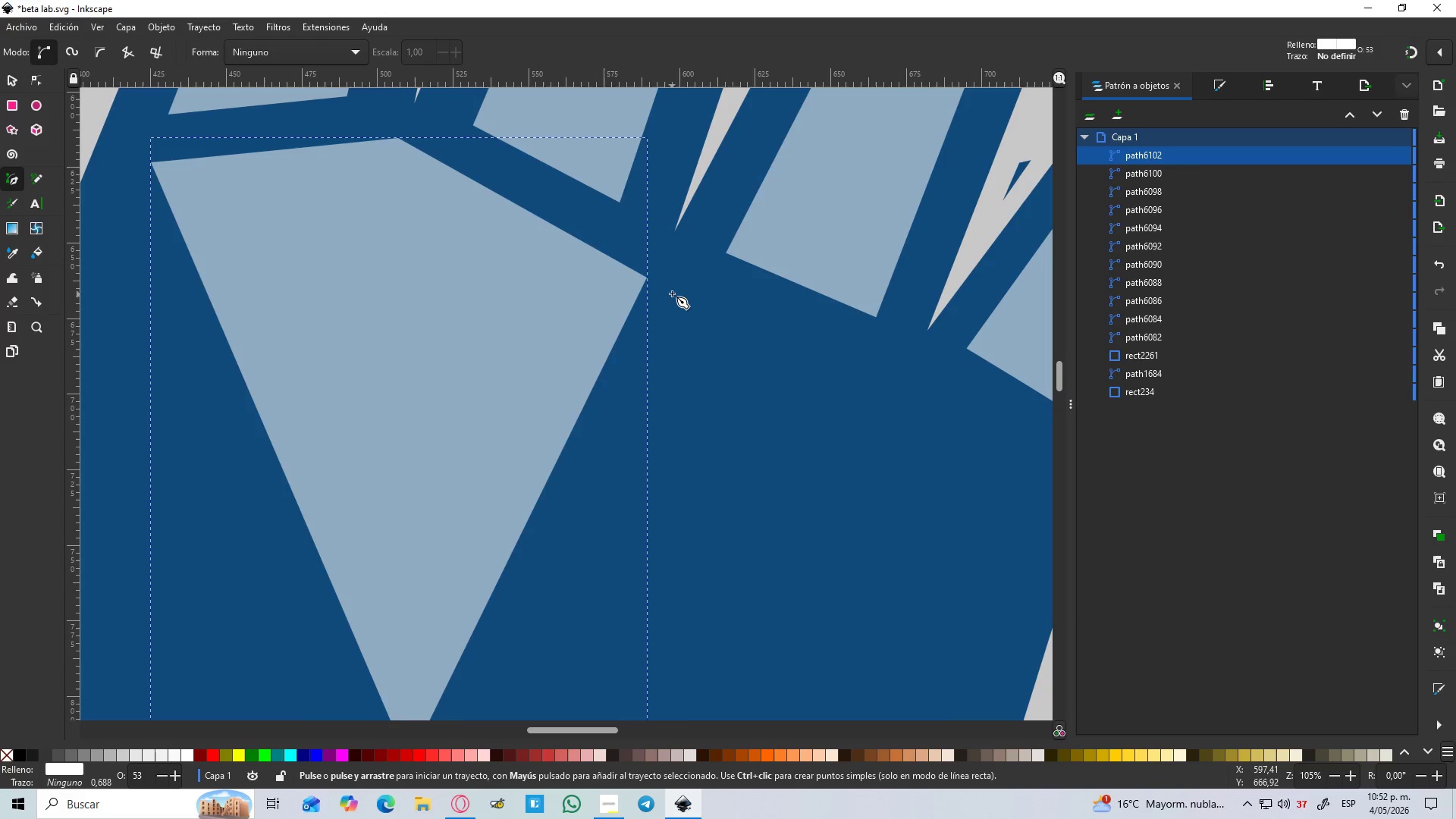 
hold_key(key=ControlLeft, duration=1.16)
scroll: coordinate [672, 291], scroll_direction: down, amount: 1.0
 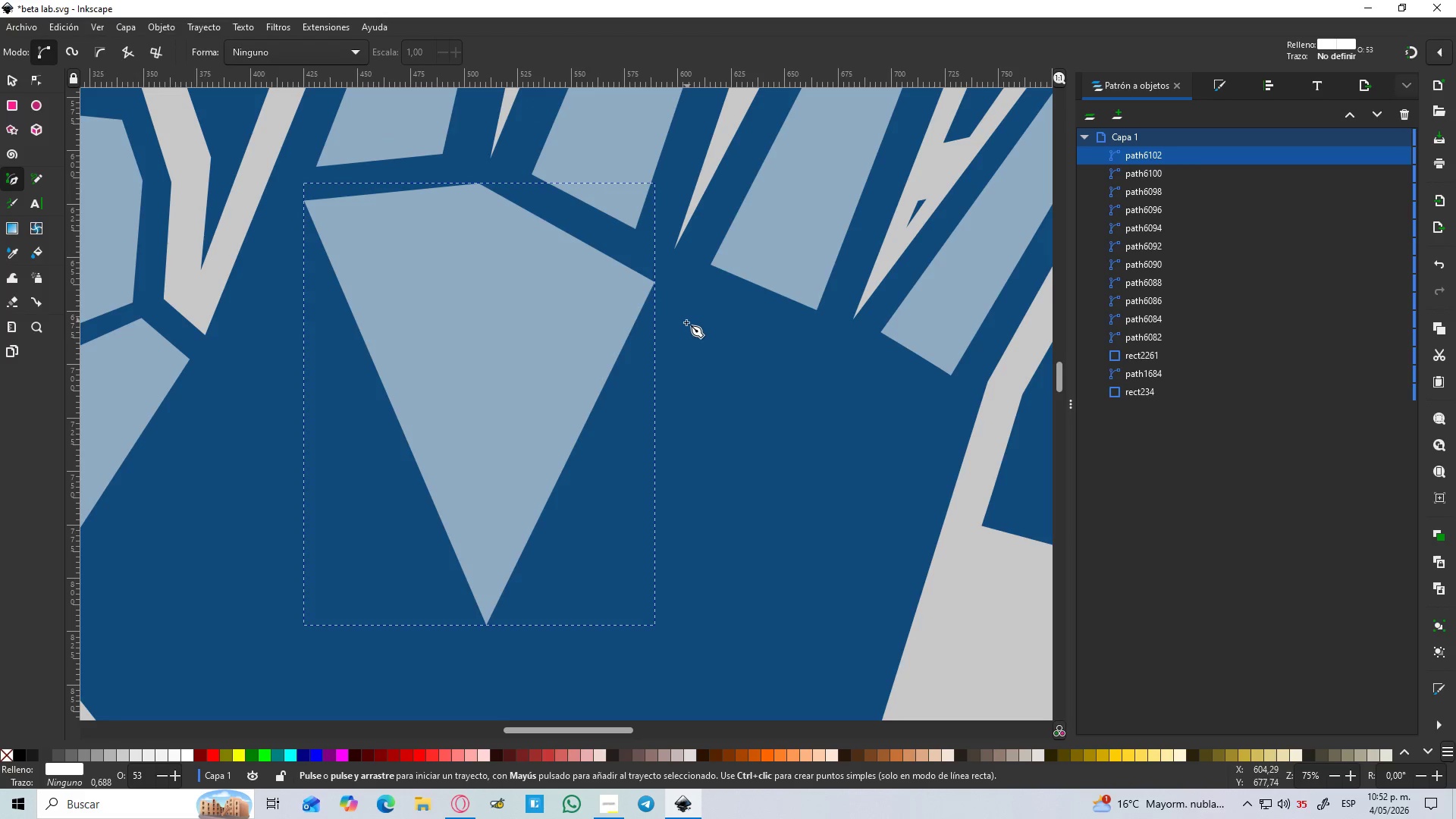 
hold_key(key=Space, duration=0.34)
 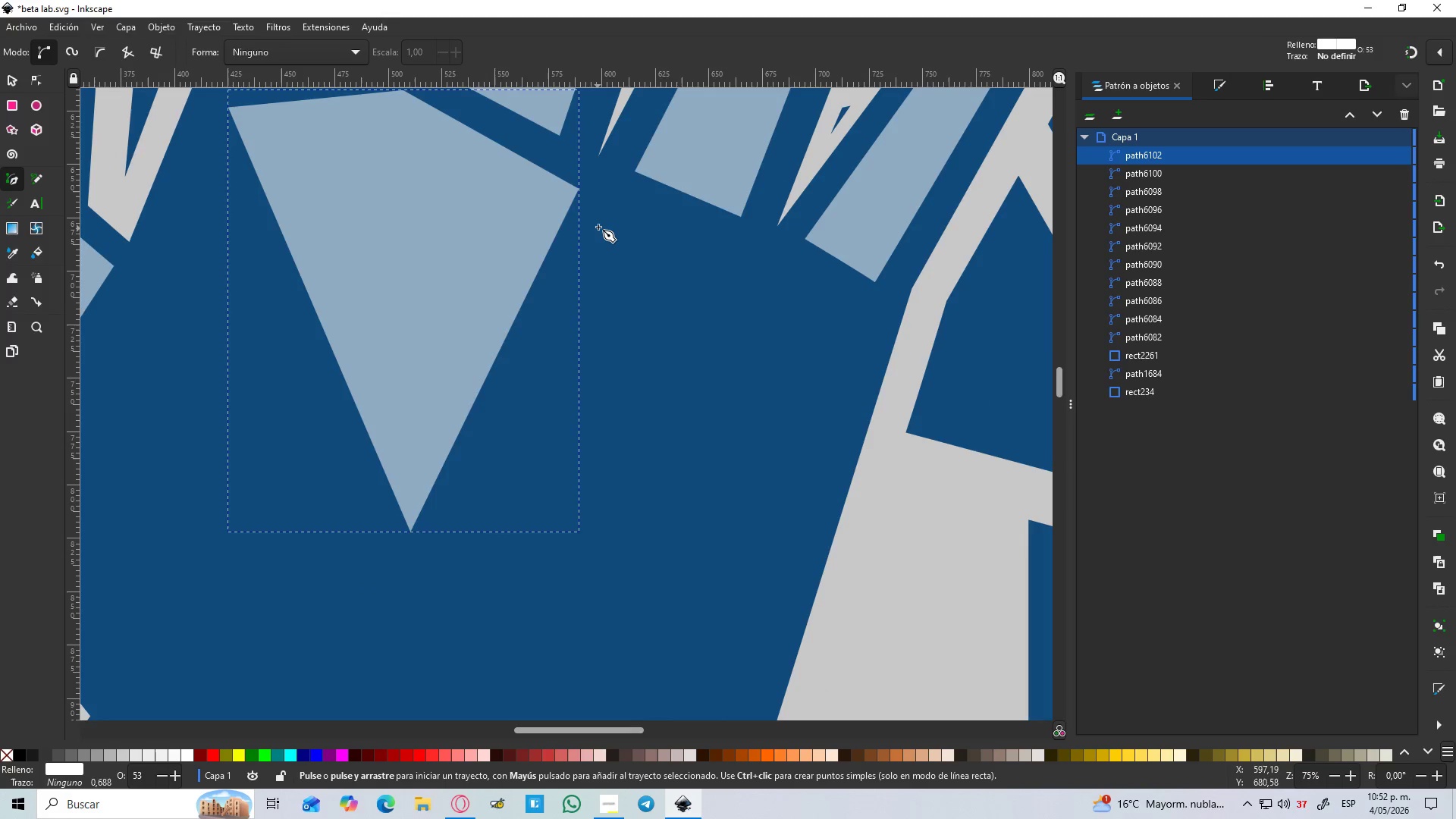 
hold_key(key=ControlLeft, duration=1.5)
 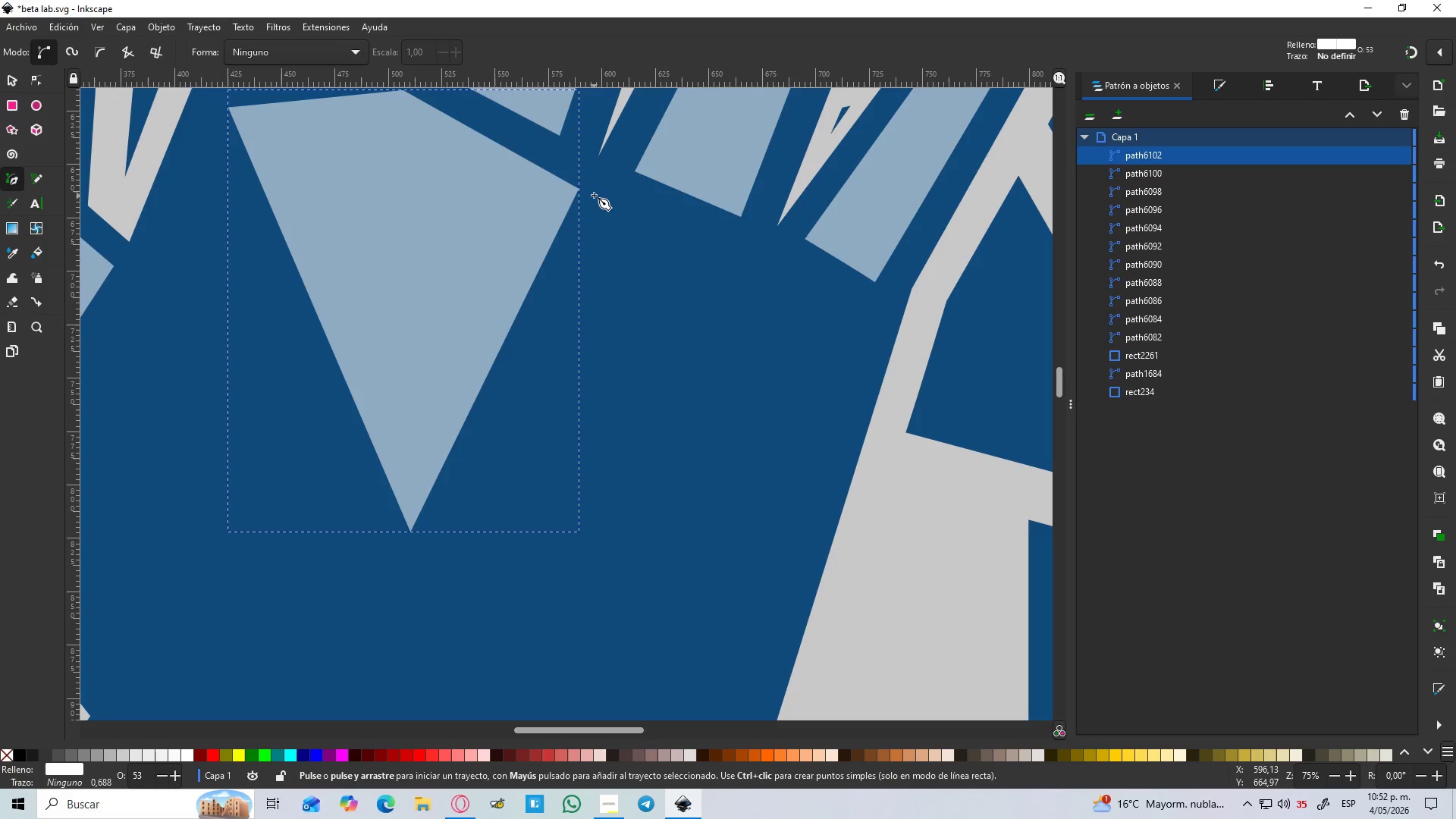 
key(Control+ControlLeft)
 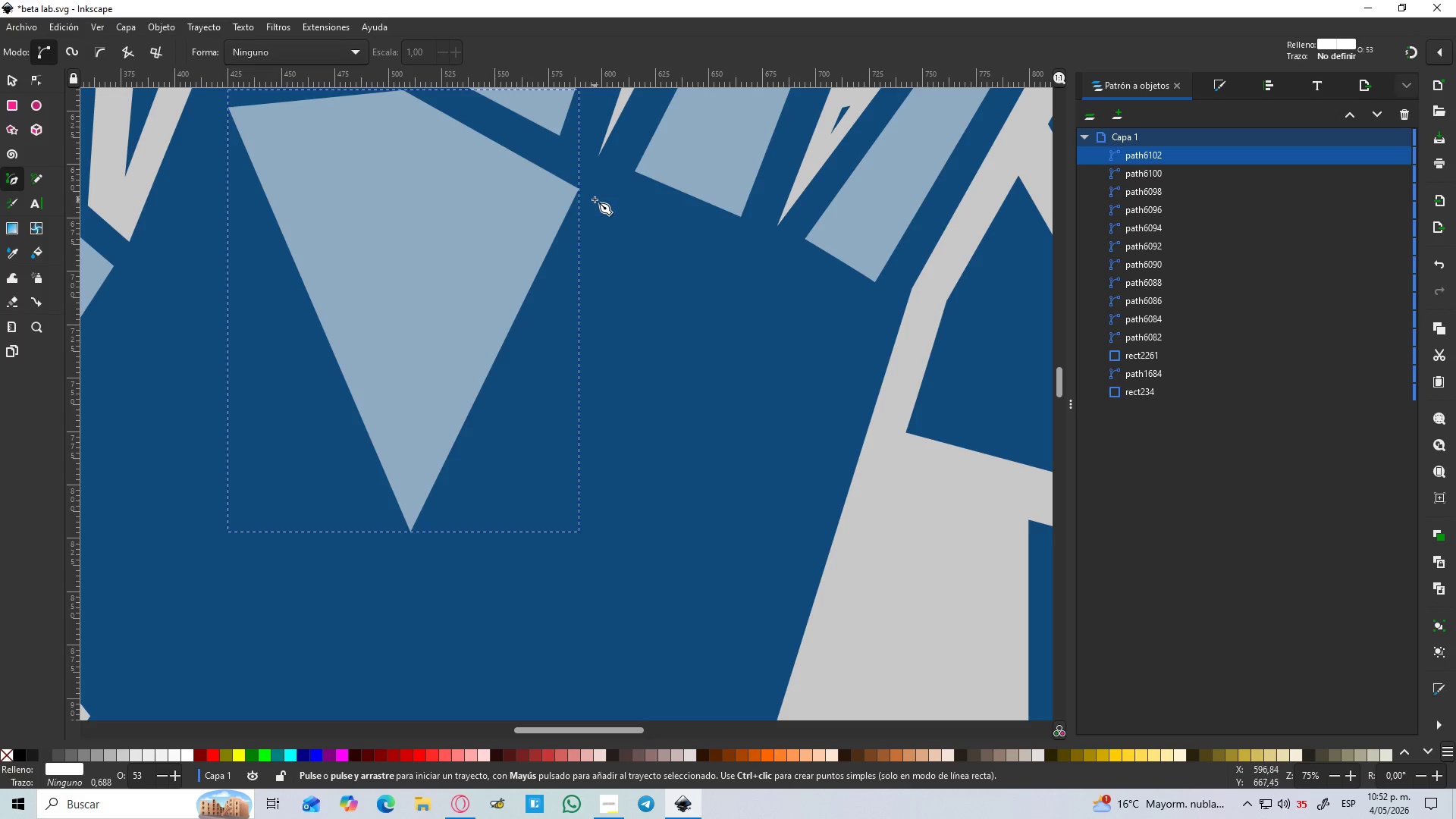 
key(Control+ControlLeft)
 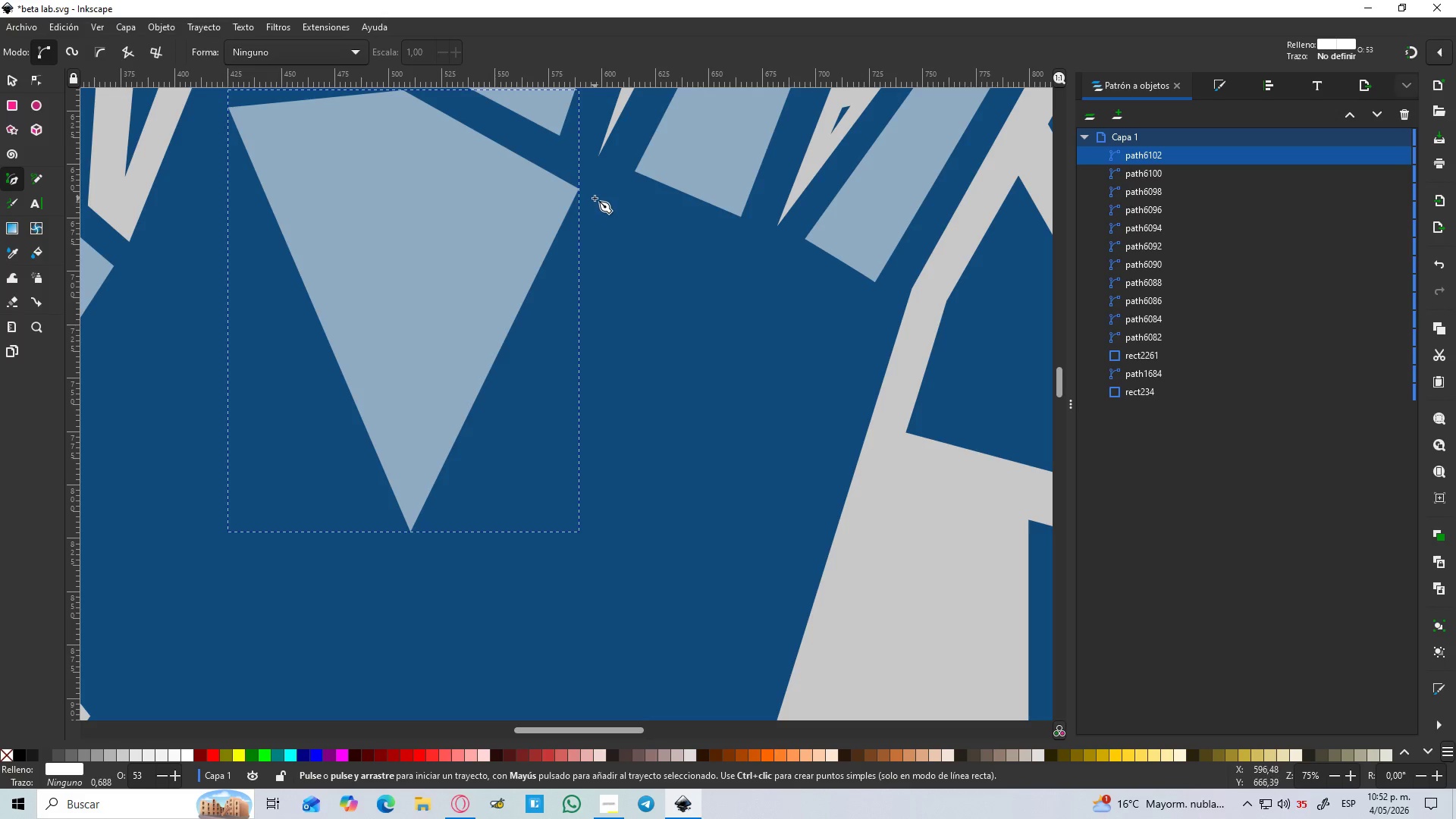 
key(Control+ControlLeft)
 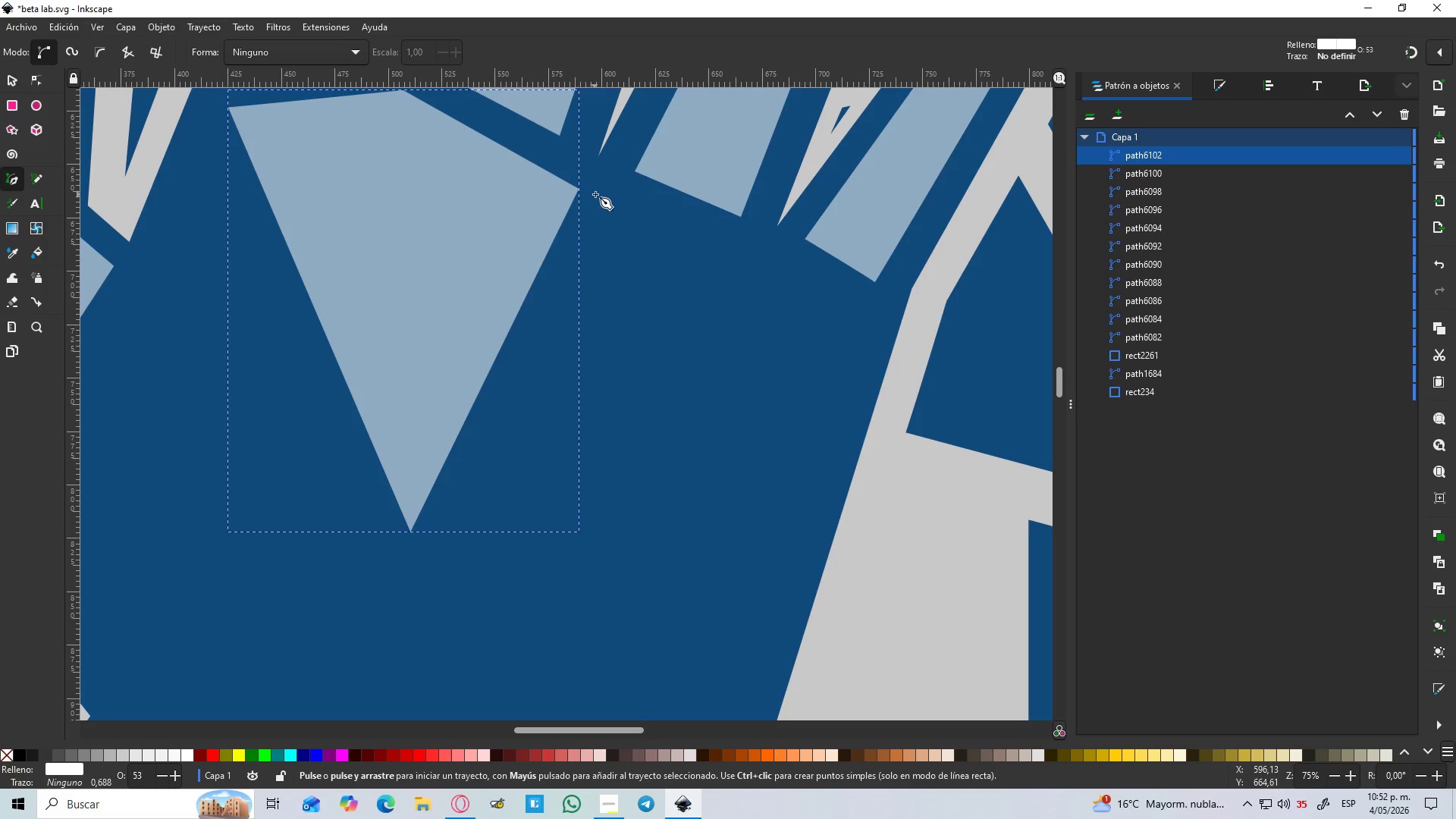 
hold_key(key=ControlLeft, duration=0.38)
 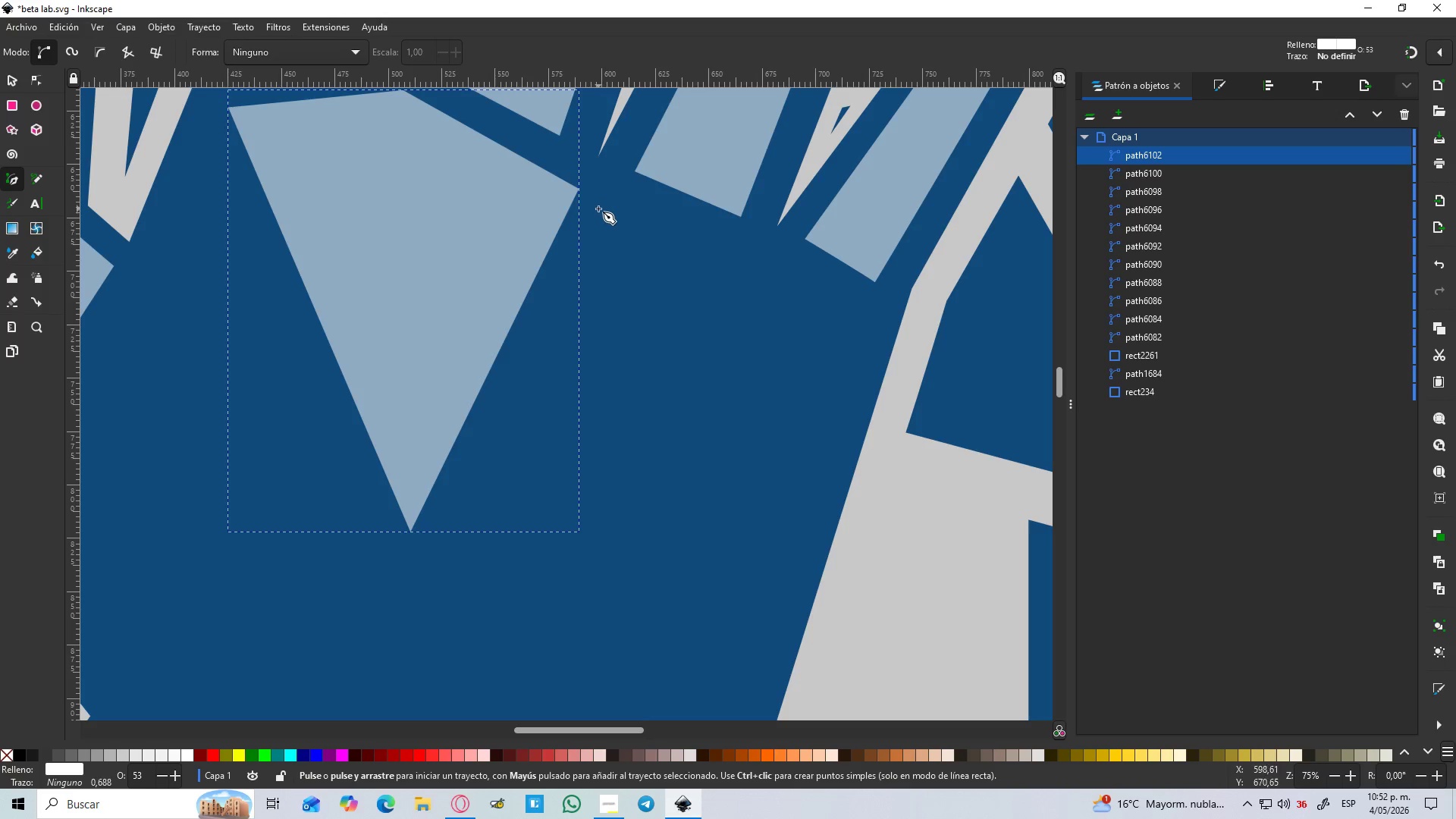 
hold_key(key=ControlLeft, duration=0.45)
scroll: coordinate [595, 203], scroll_direction: up, amount: 3.0
 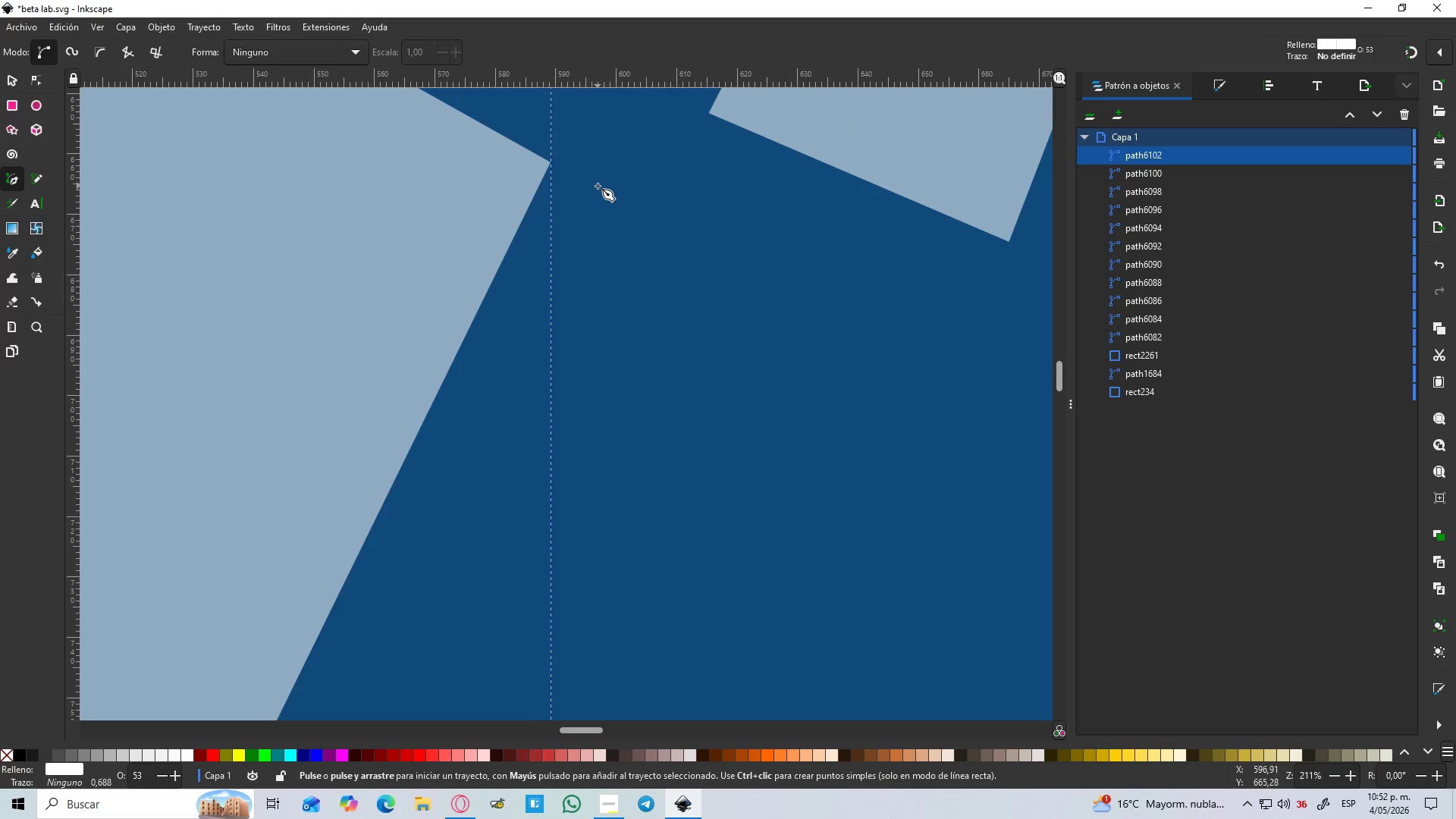 
hold_key(key=ControlLeft, duration=0.94)
scroll: coordinate [456, 388], scroll_direction: down, amount: 4.0
 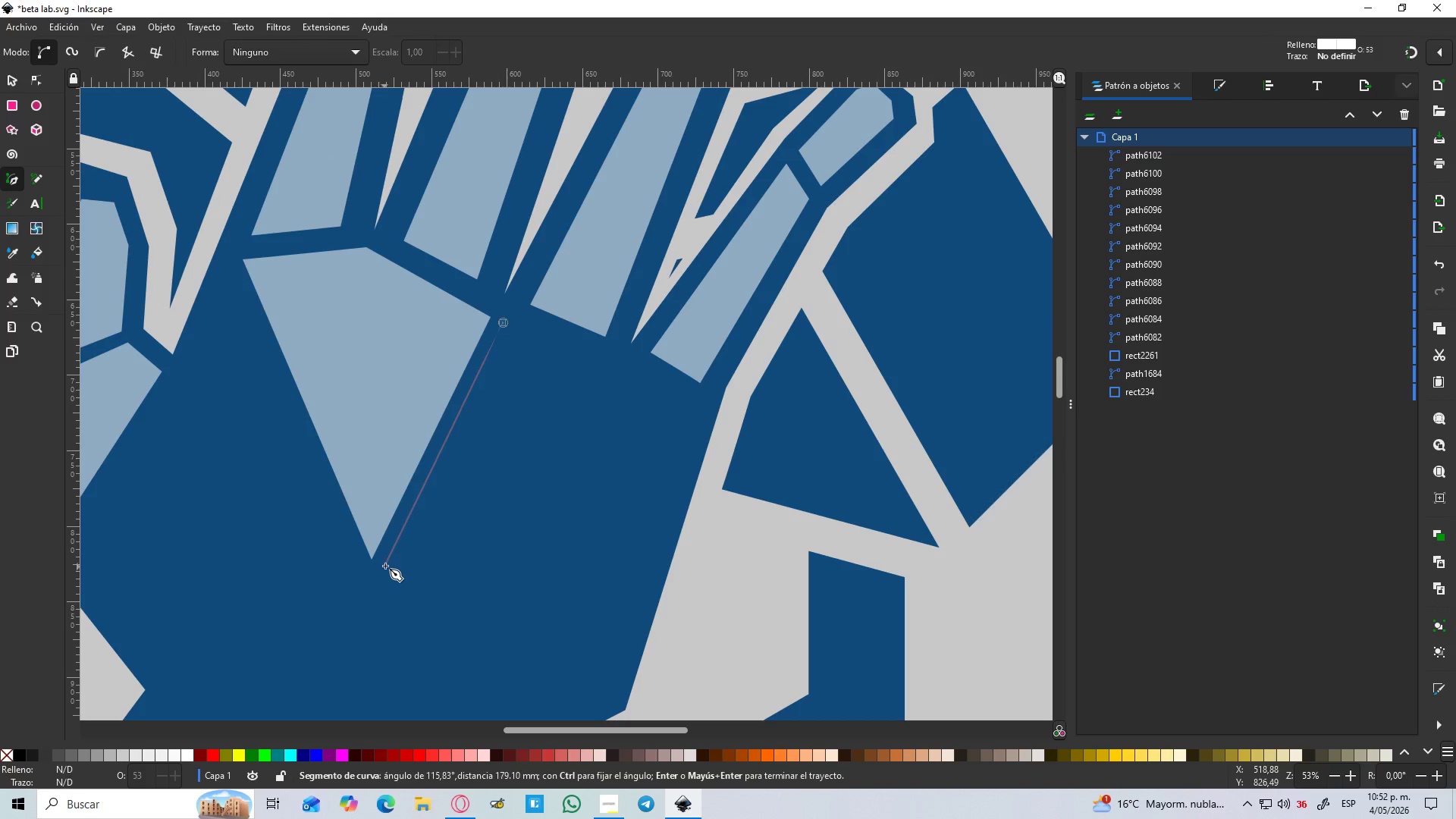 
left_click([385, 566])
 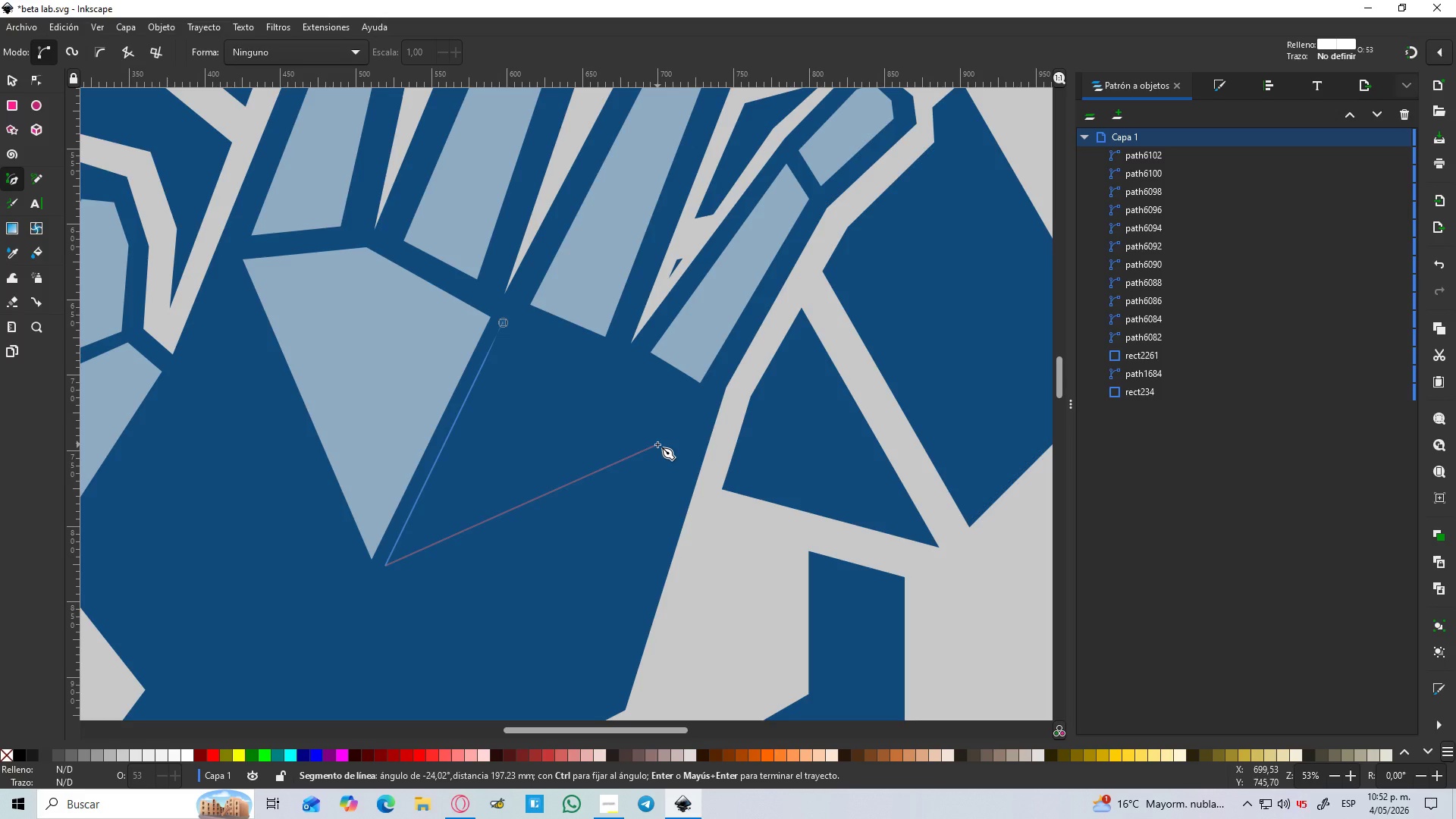 
hold_key(key=ControlLeft, duration=0.91)
 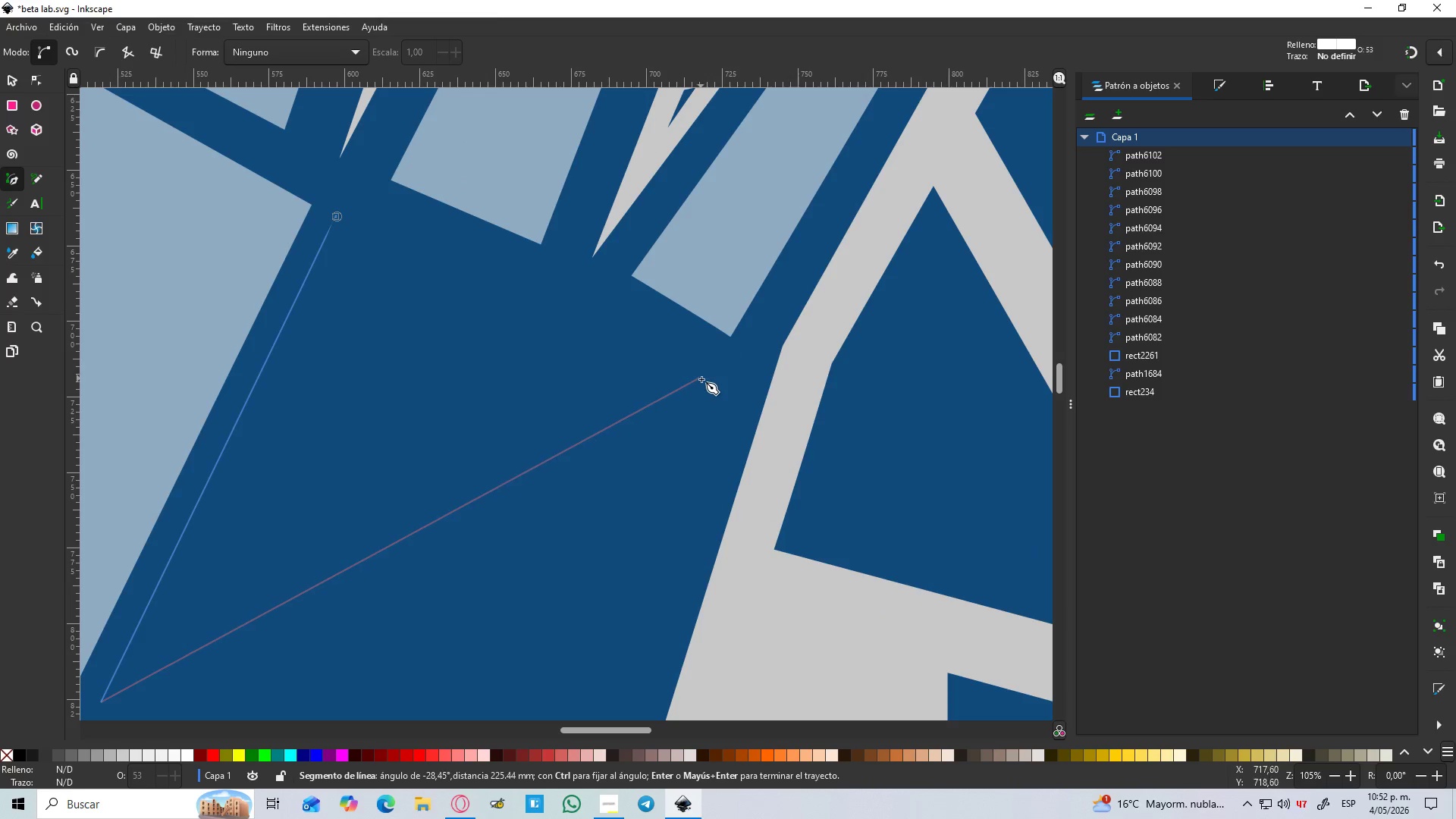 
hold_key(key=ControlLeft, duration=5.86)
 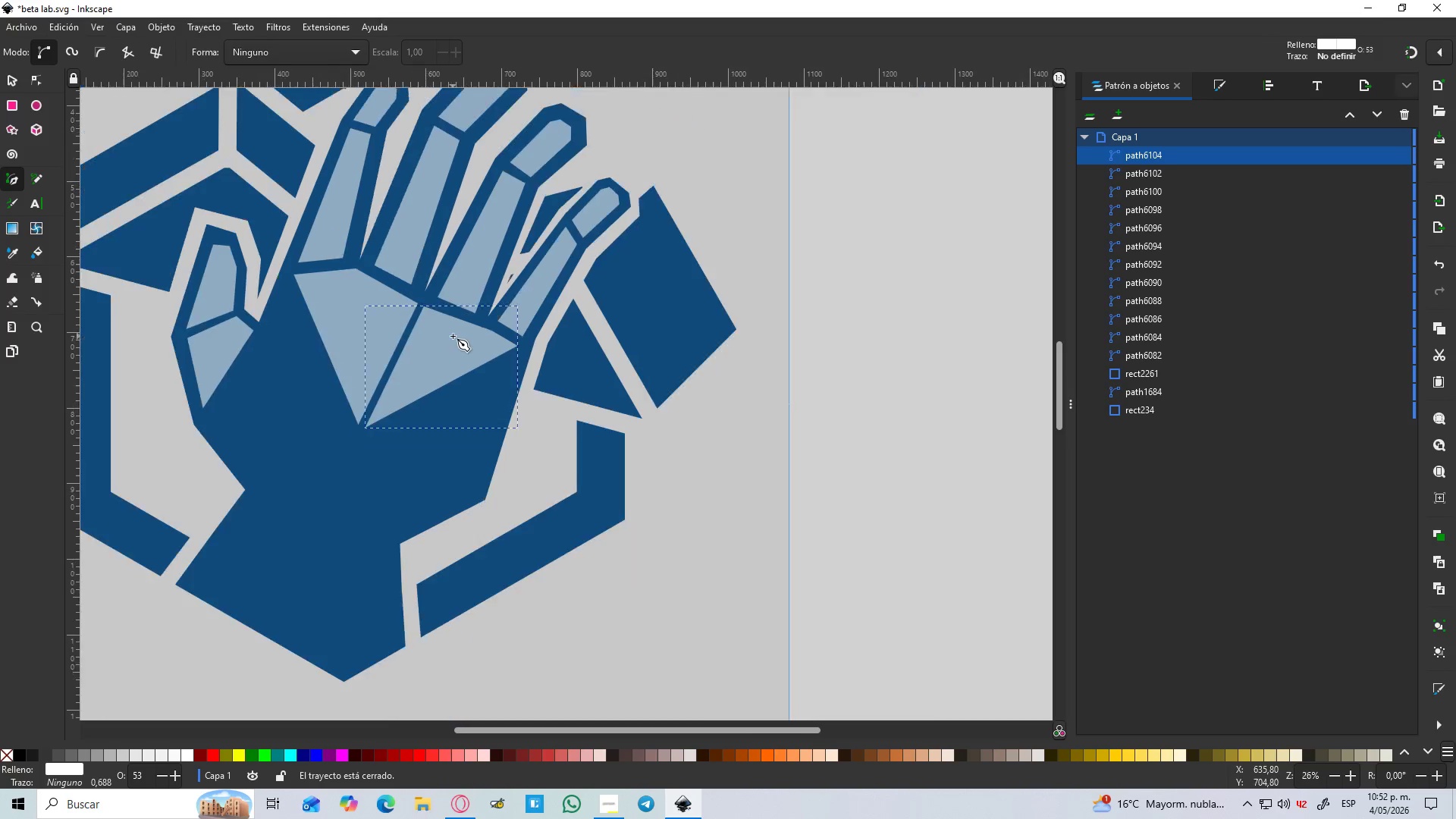 
scroll: coordinate [670, 430], scroll_direction: up, amount: 2.0
 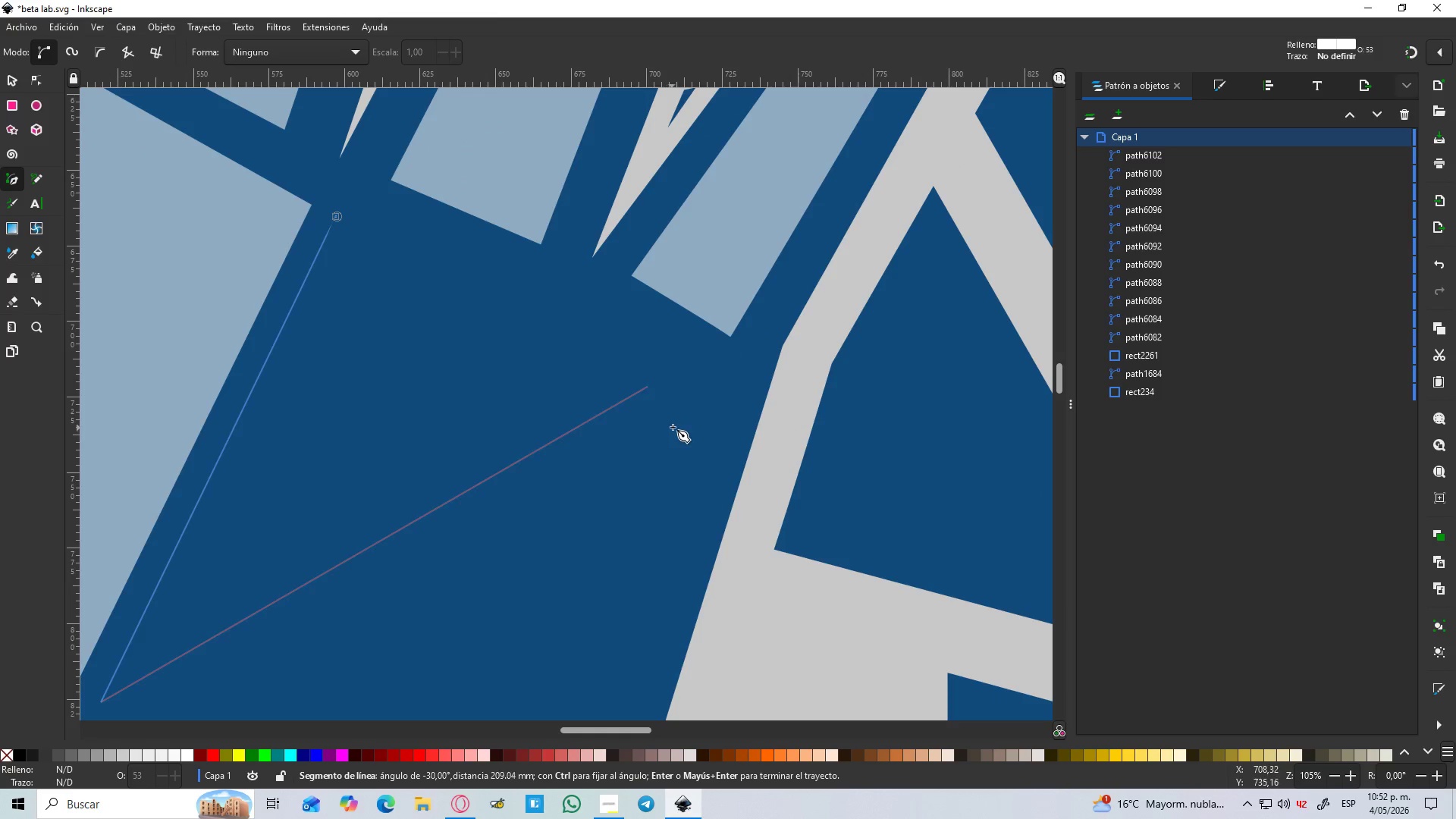 
left_click([711, 375])
 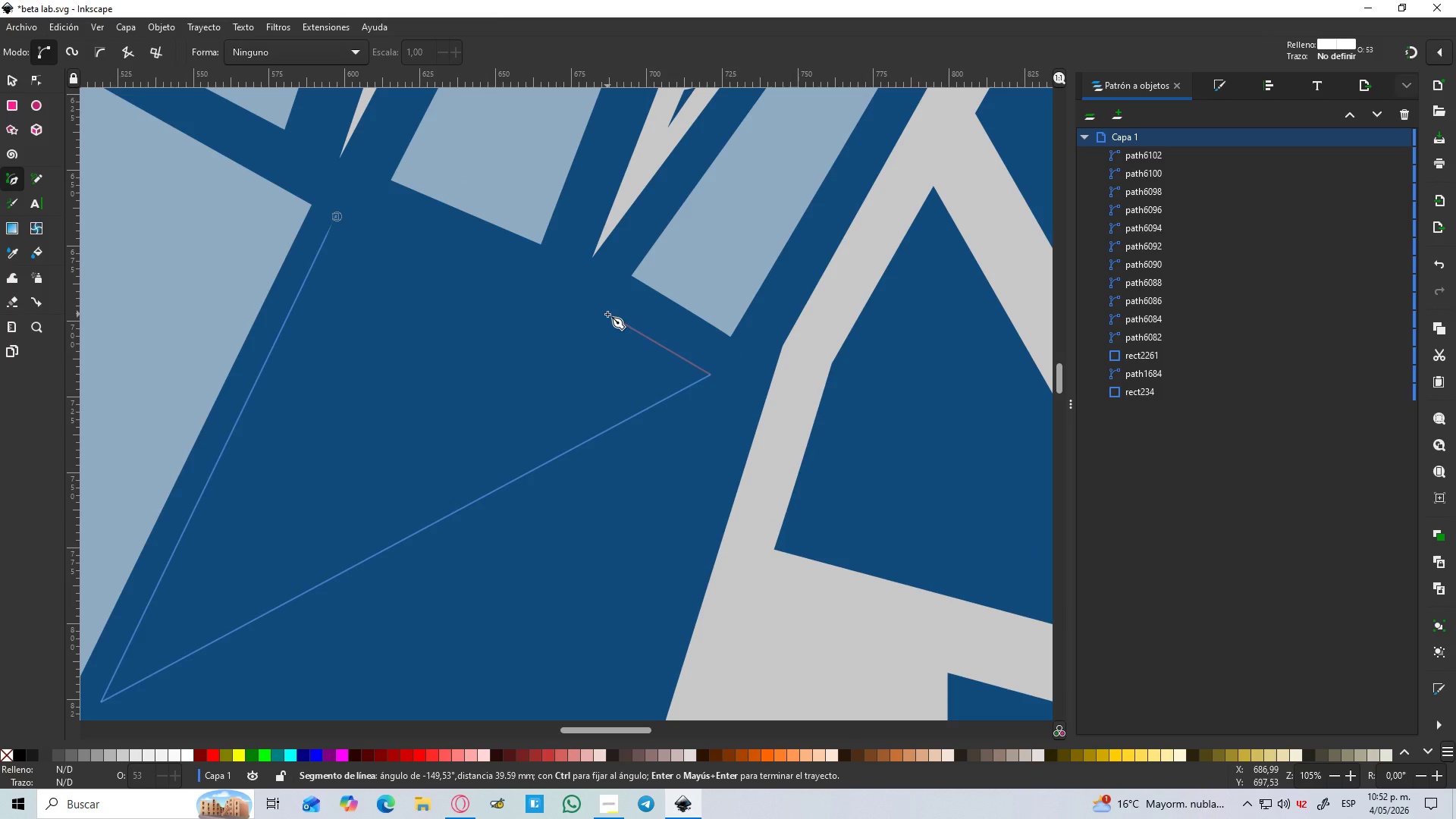 
left_click([607, 314])
 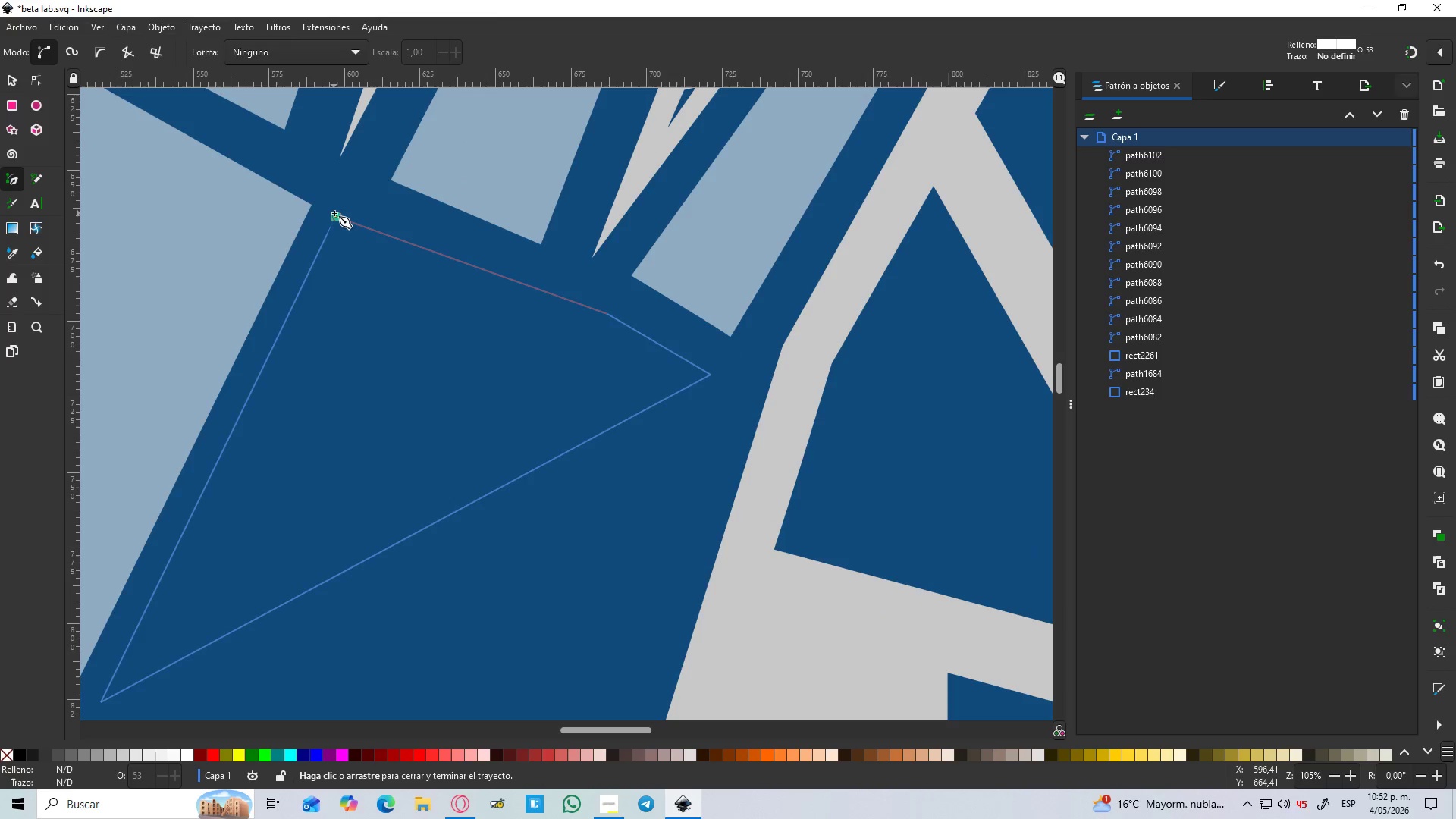 
left_click([334, 213])
 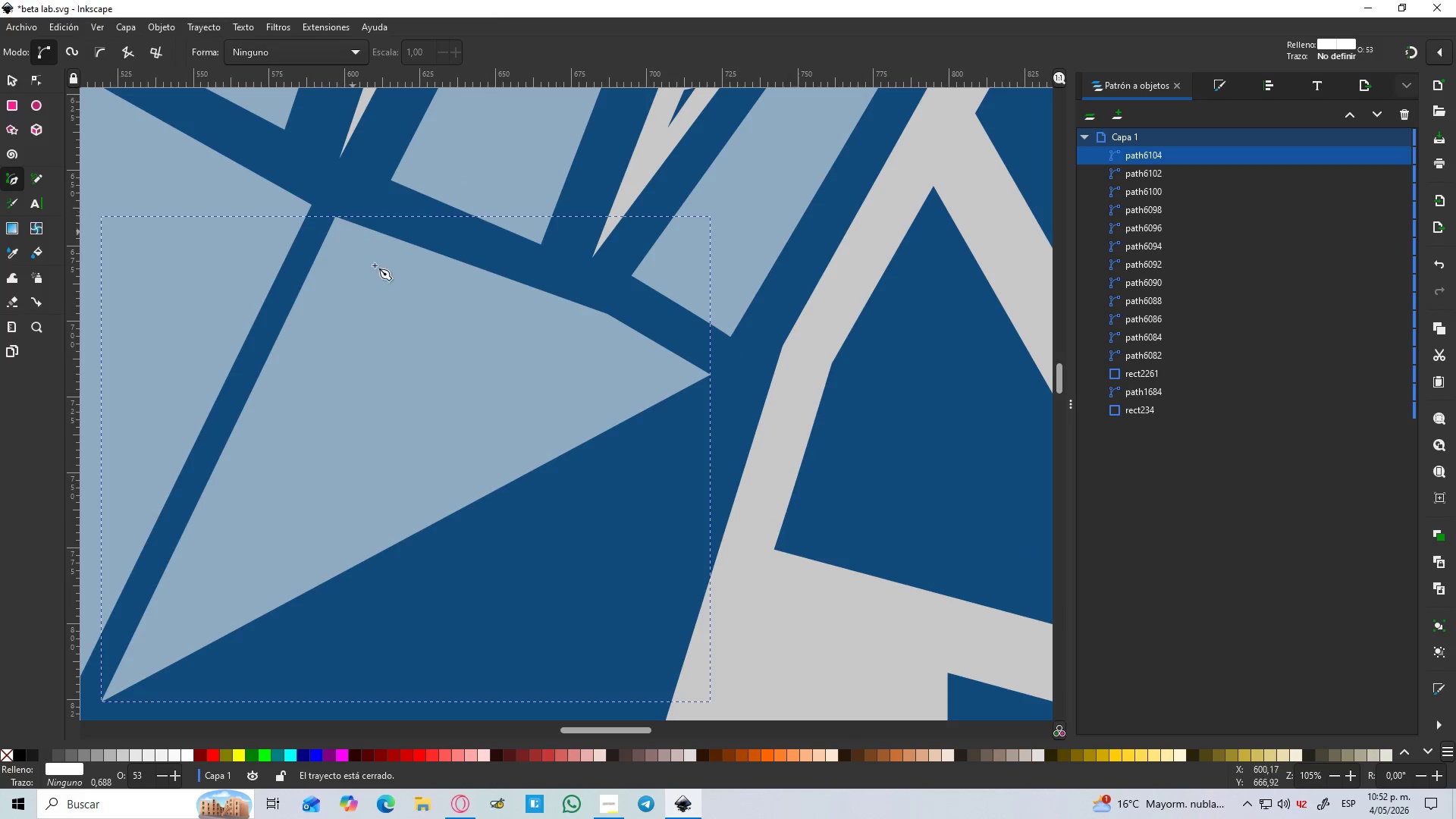 
hold_key(key=ControlLeft, duration=1.52)
scroll: coordinate [453, 336], scroll_direction: down, amount: 4.0
 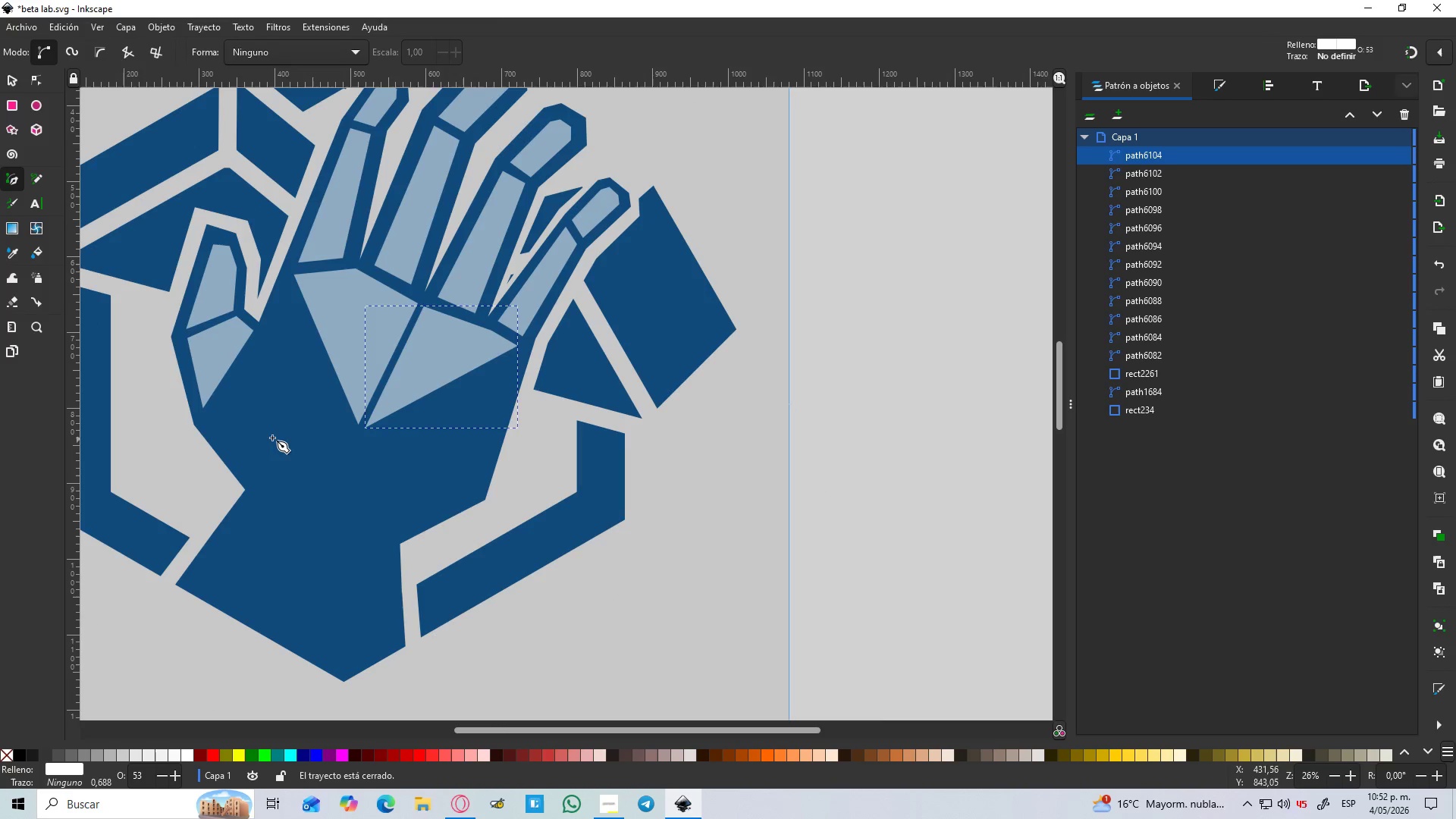 
key(Control+ControlLeft)
 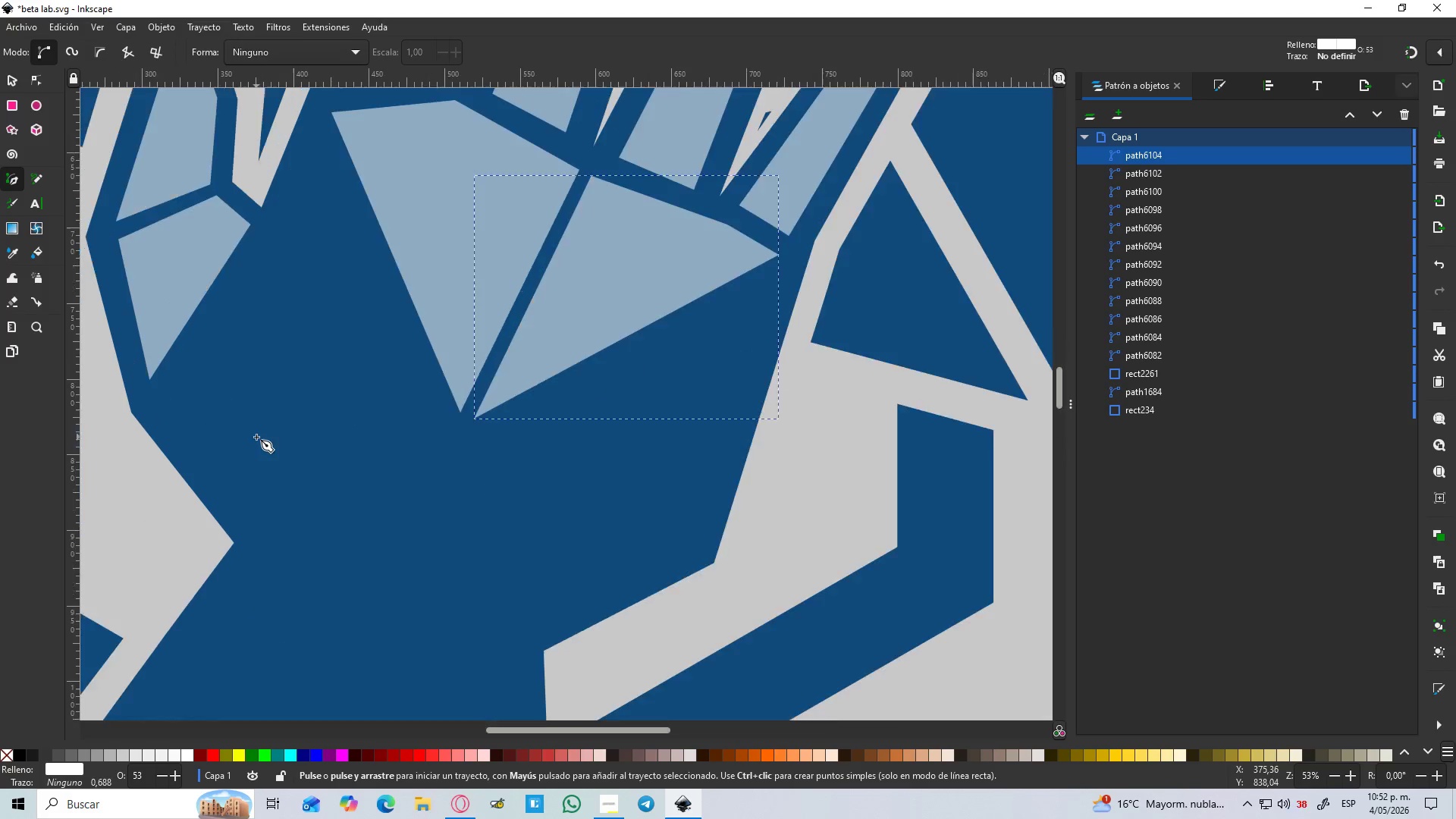 
key(Control+ControlLeft)
 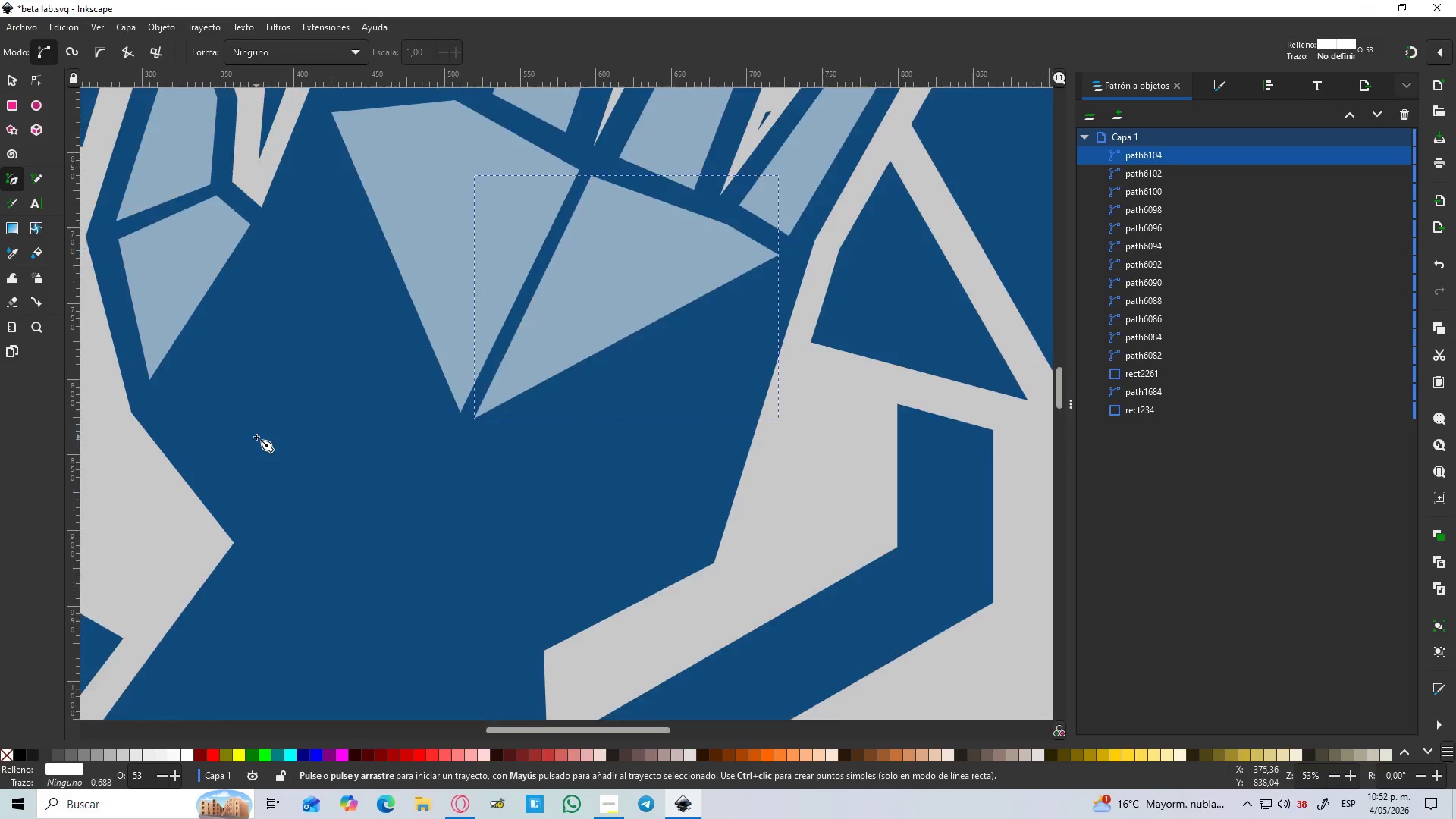 
key(Control+ControlLeft)
 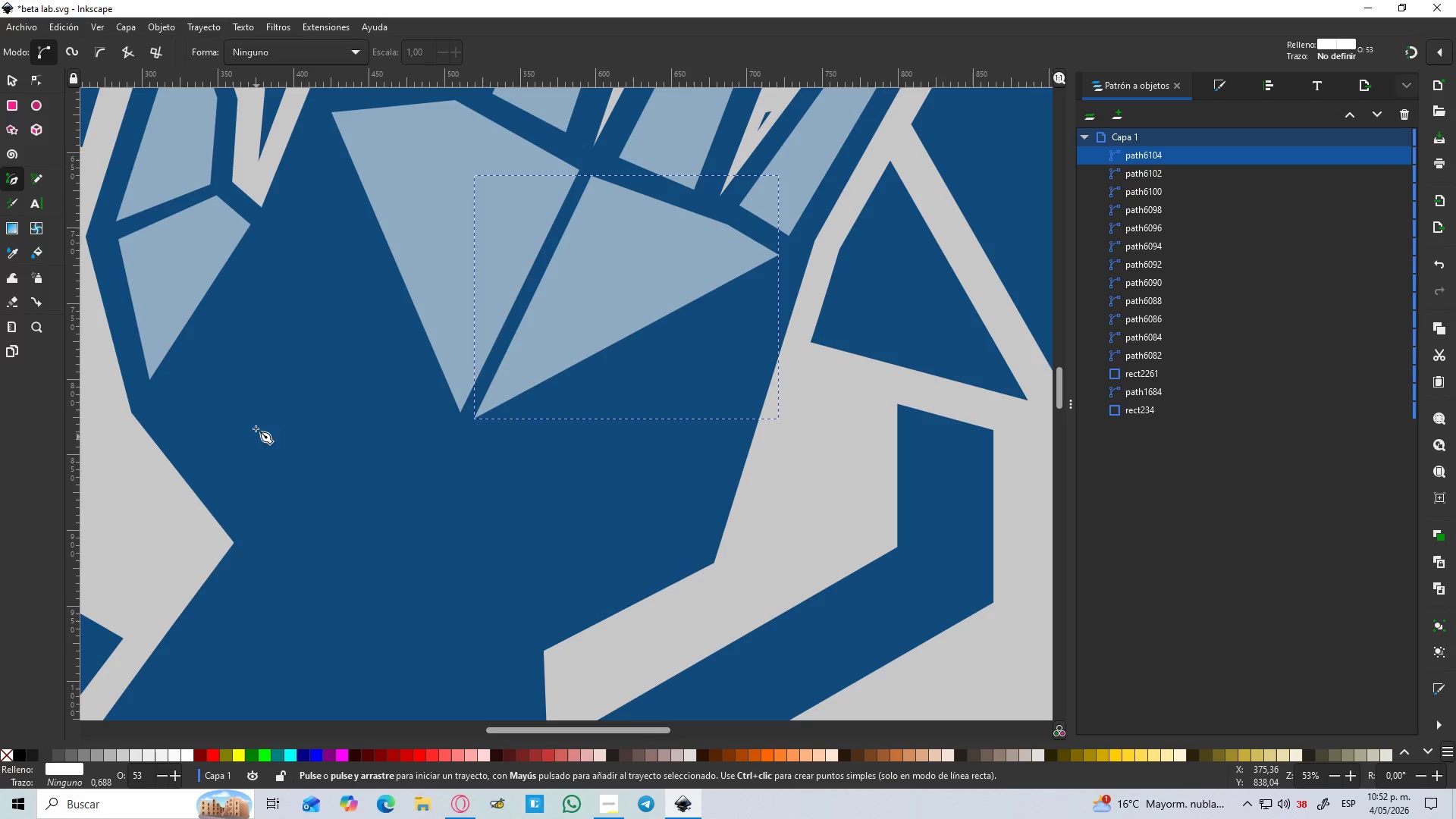 
key(Control+ControlLeft)
 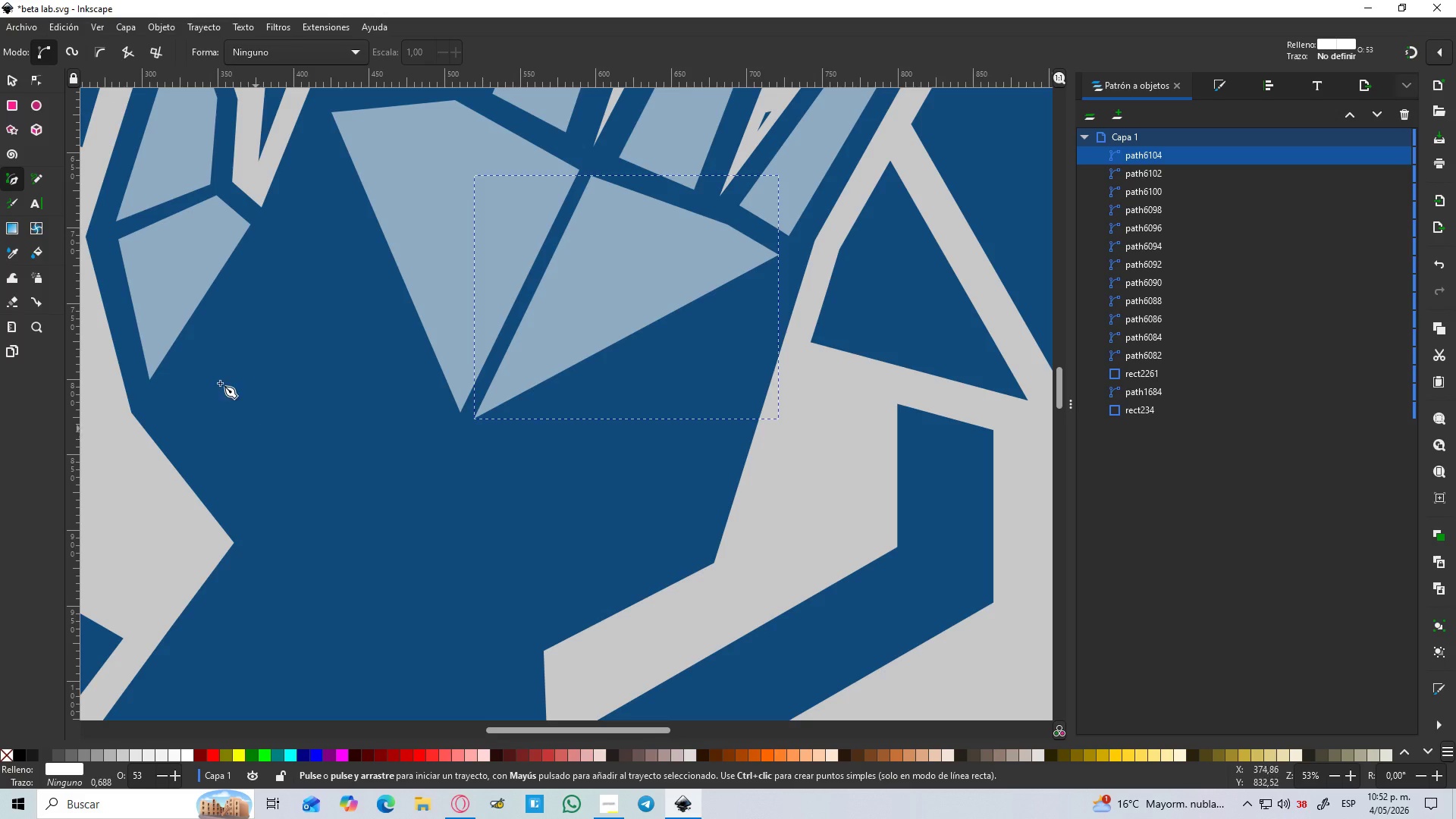 
key(Control+ControlLeft)
 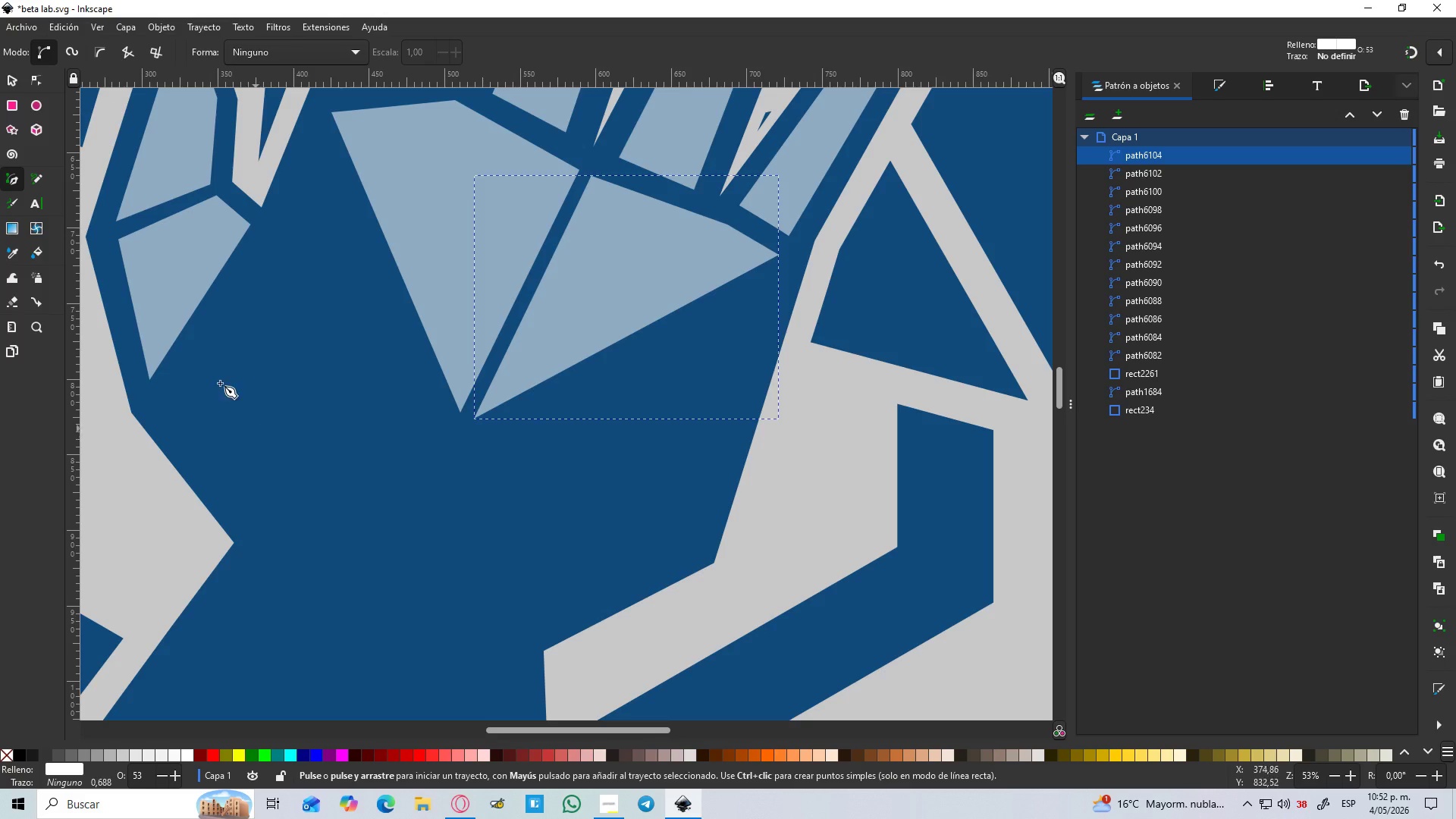 
key(Control+ControlLeft)
 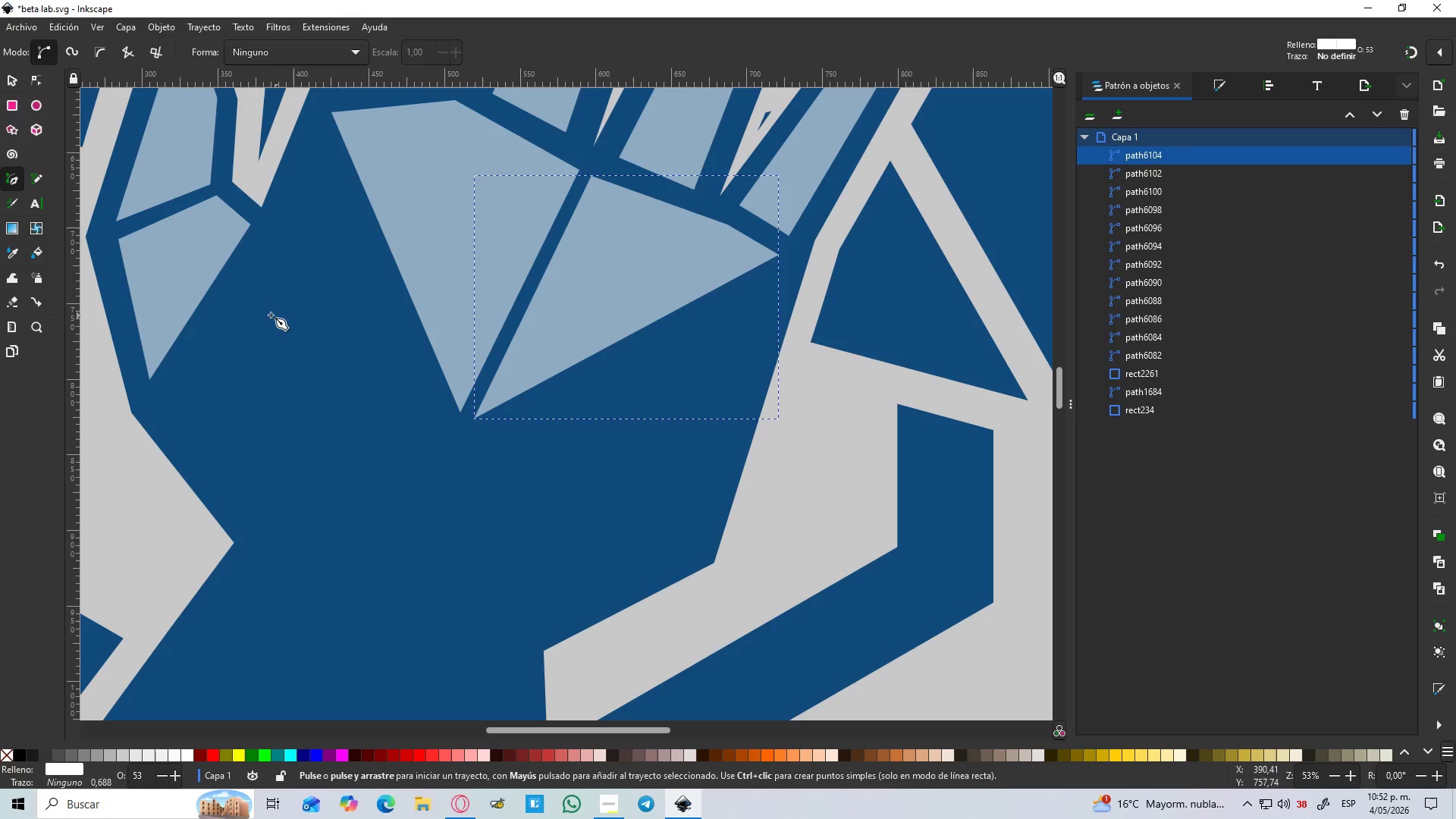 
scroll: coordinate [256, 437], scroll_direction: up, amount: 2.0
 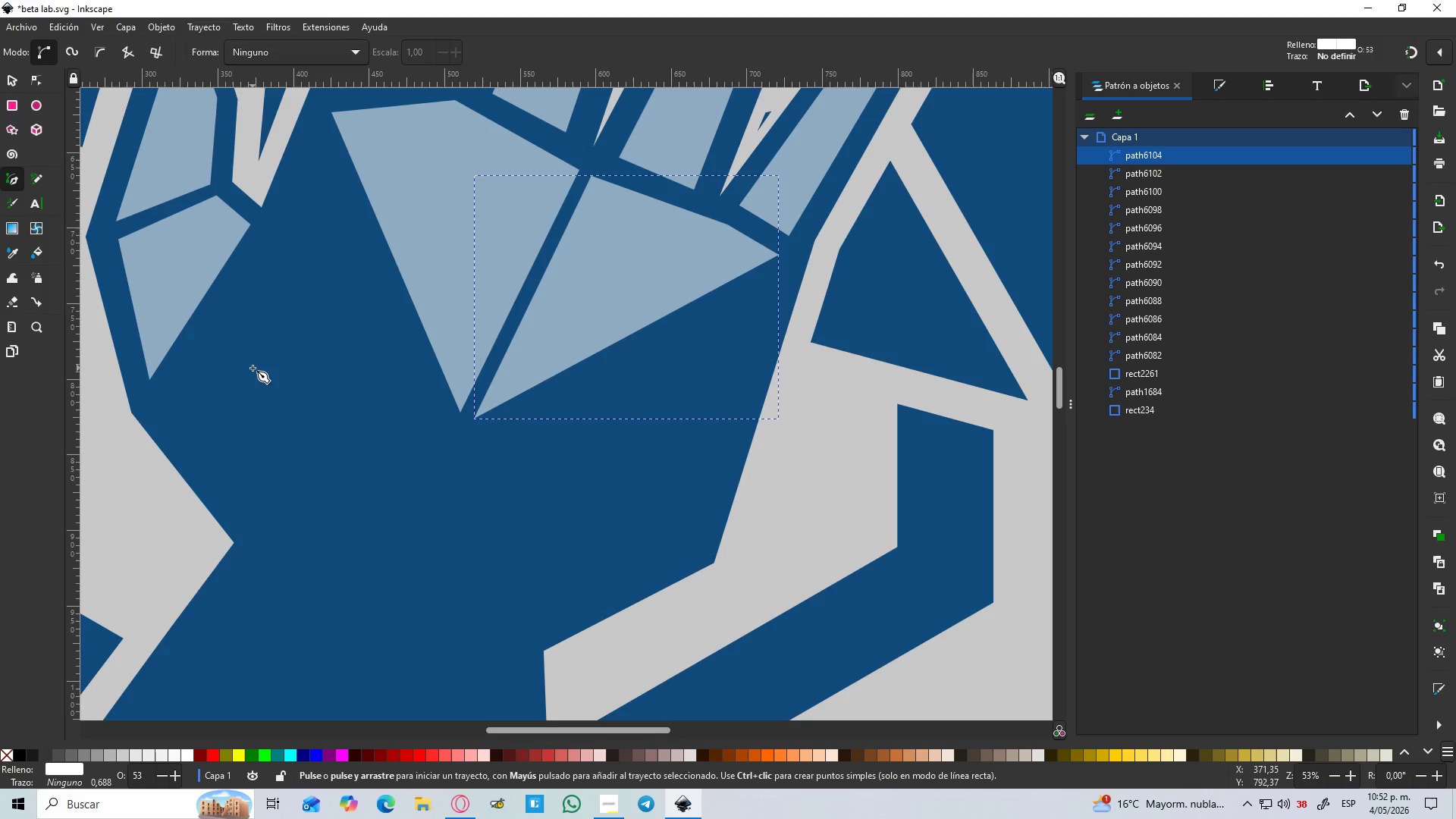 
hold_key(key=ControlLeft, duration=1.06)
 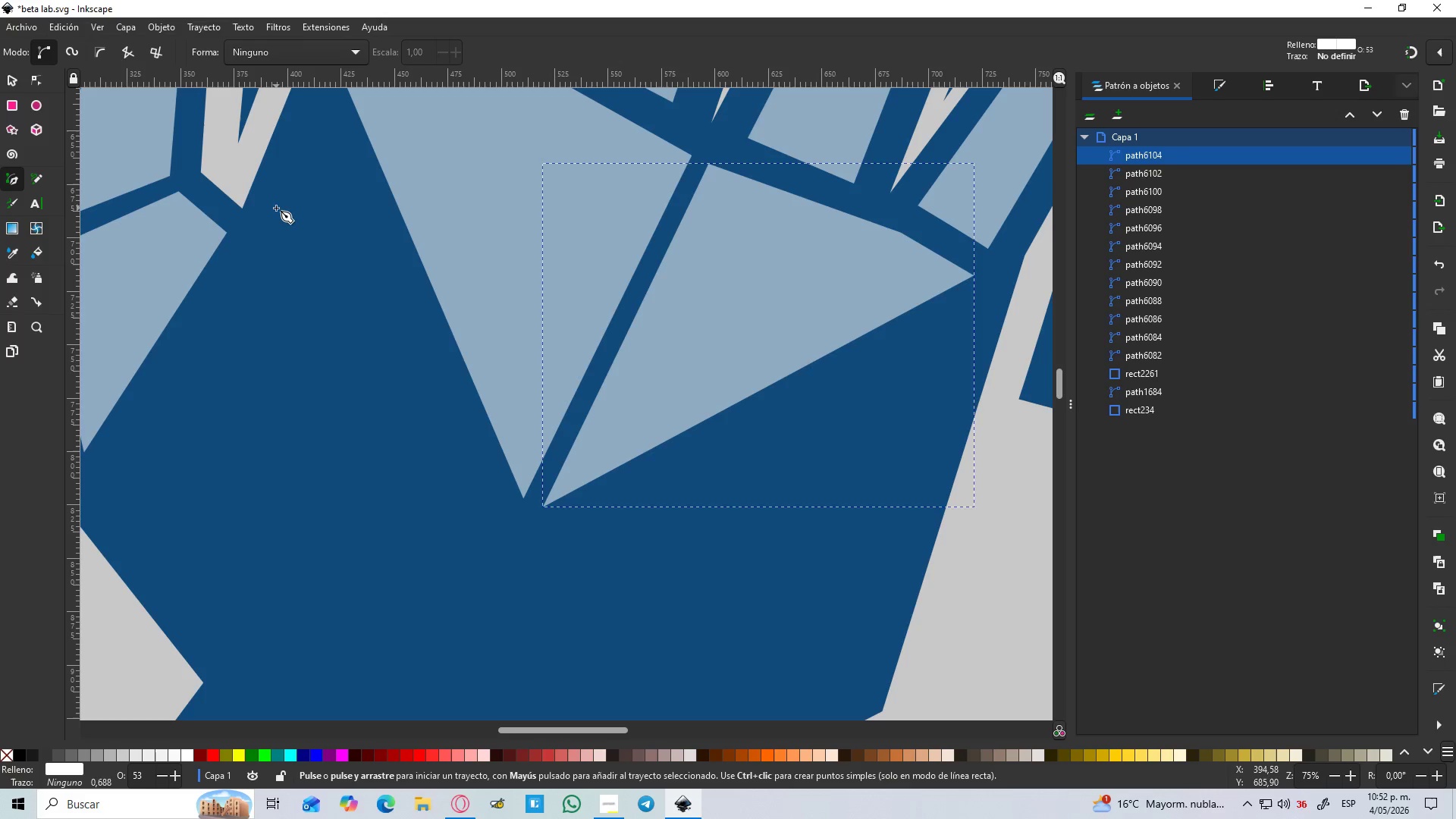 
hold_key(key=ControlLeft, duration=8.09)
 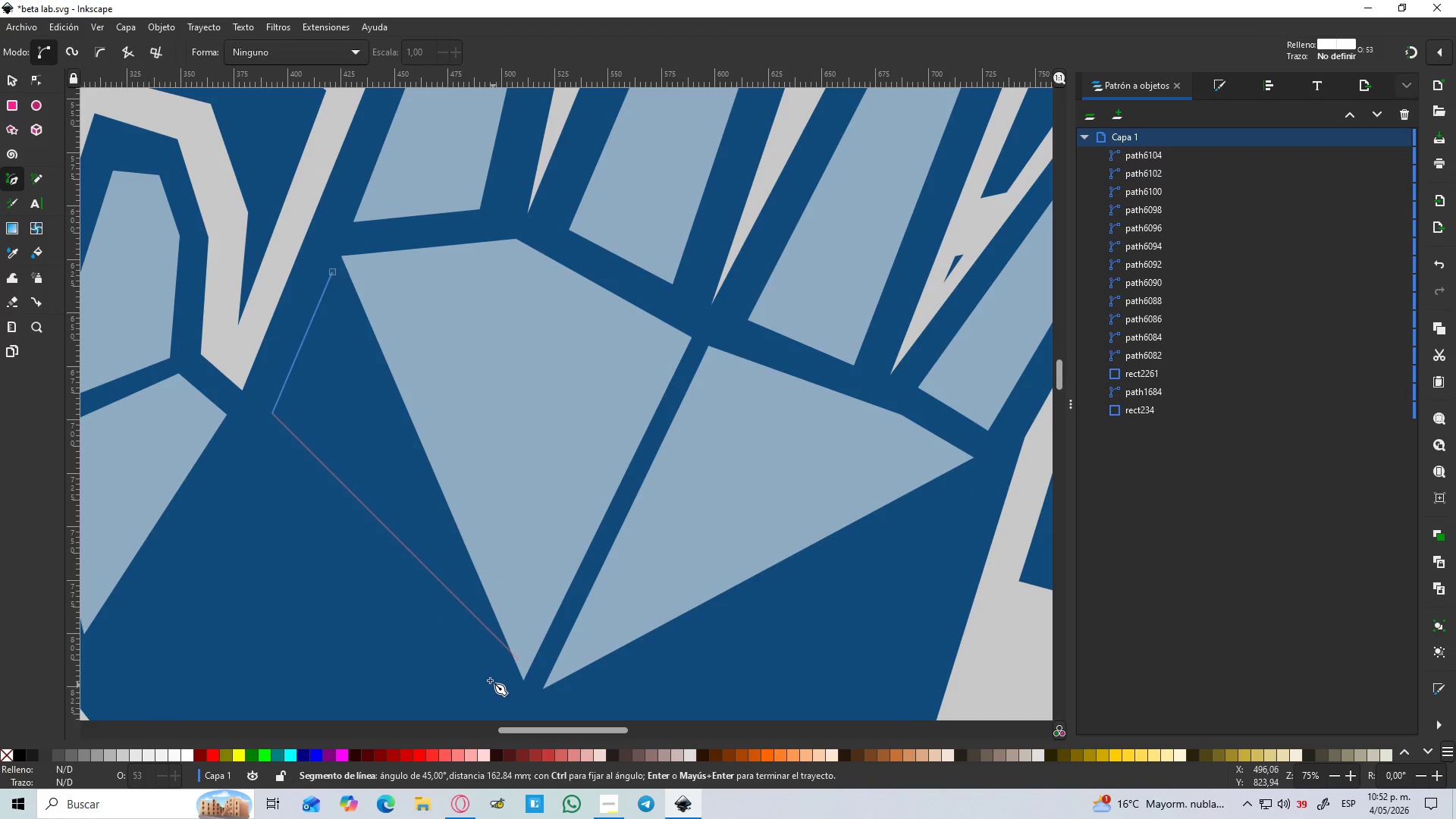 
scroll: coordinate [270, 213], scroll_direction: up, amount: 4.0
 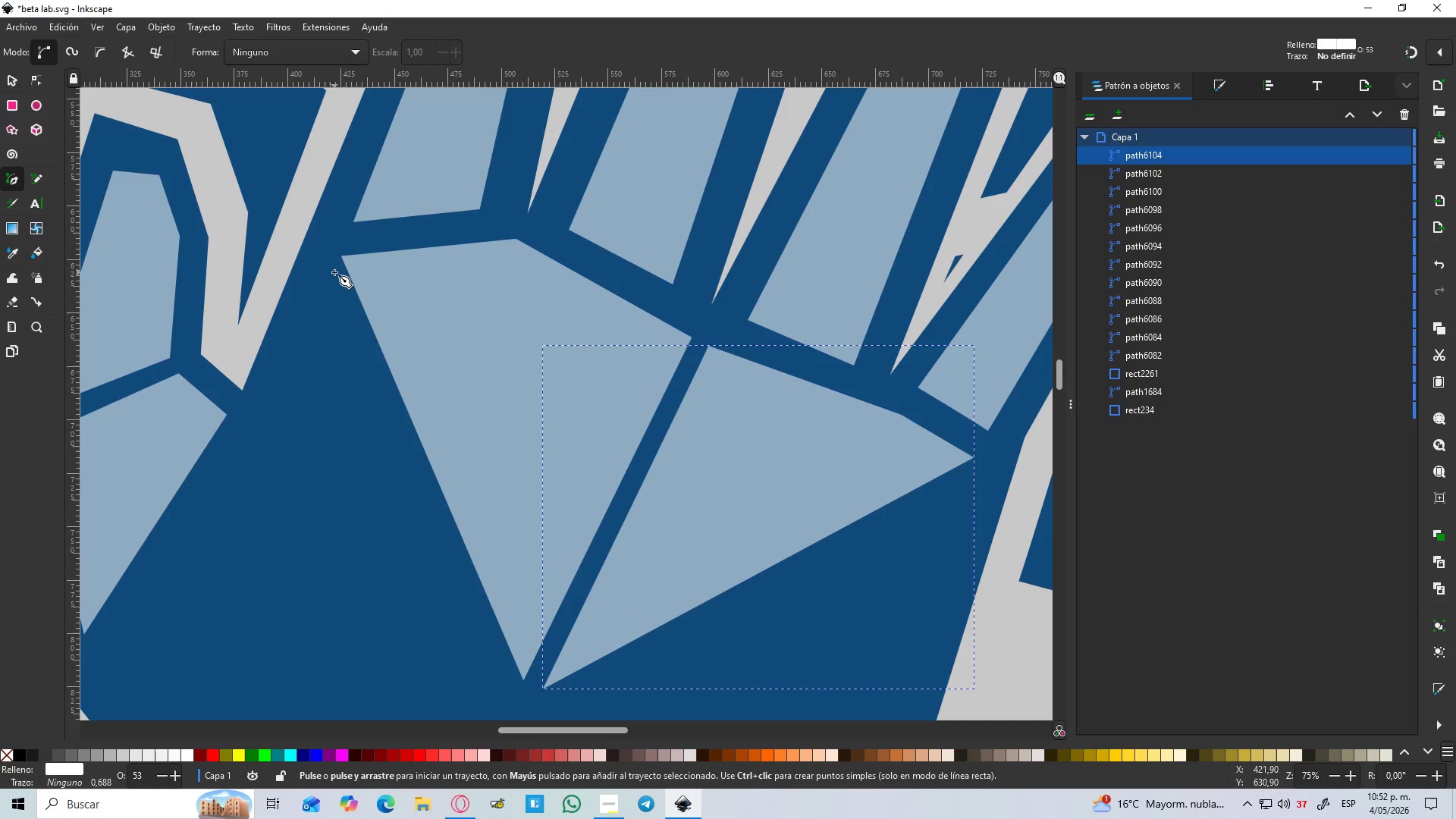 
left_click([332, 272])
 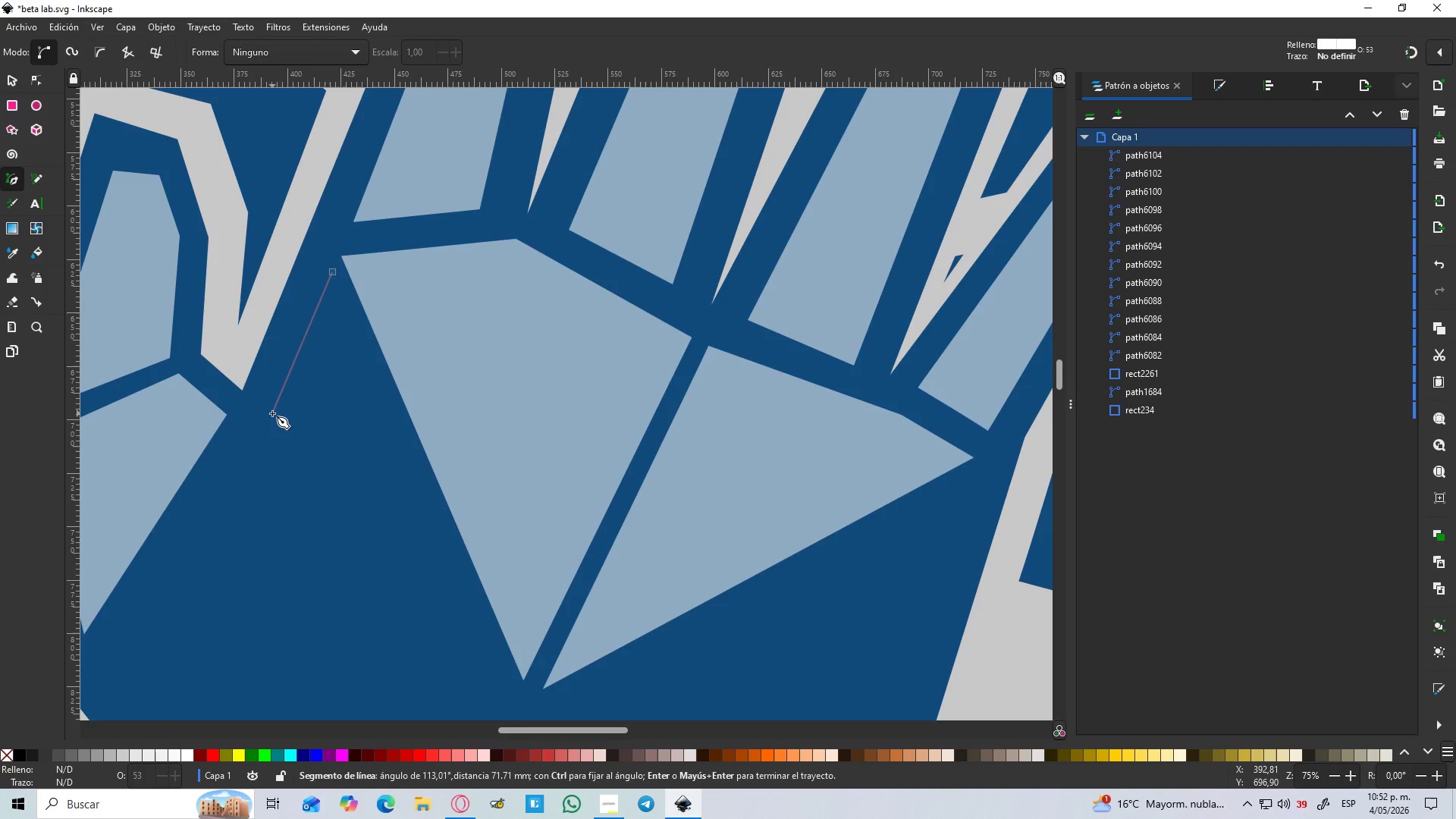 
left_click([272, 413])
 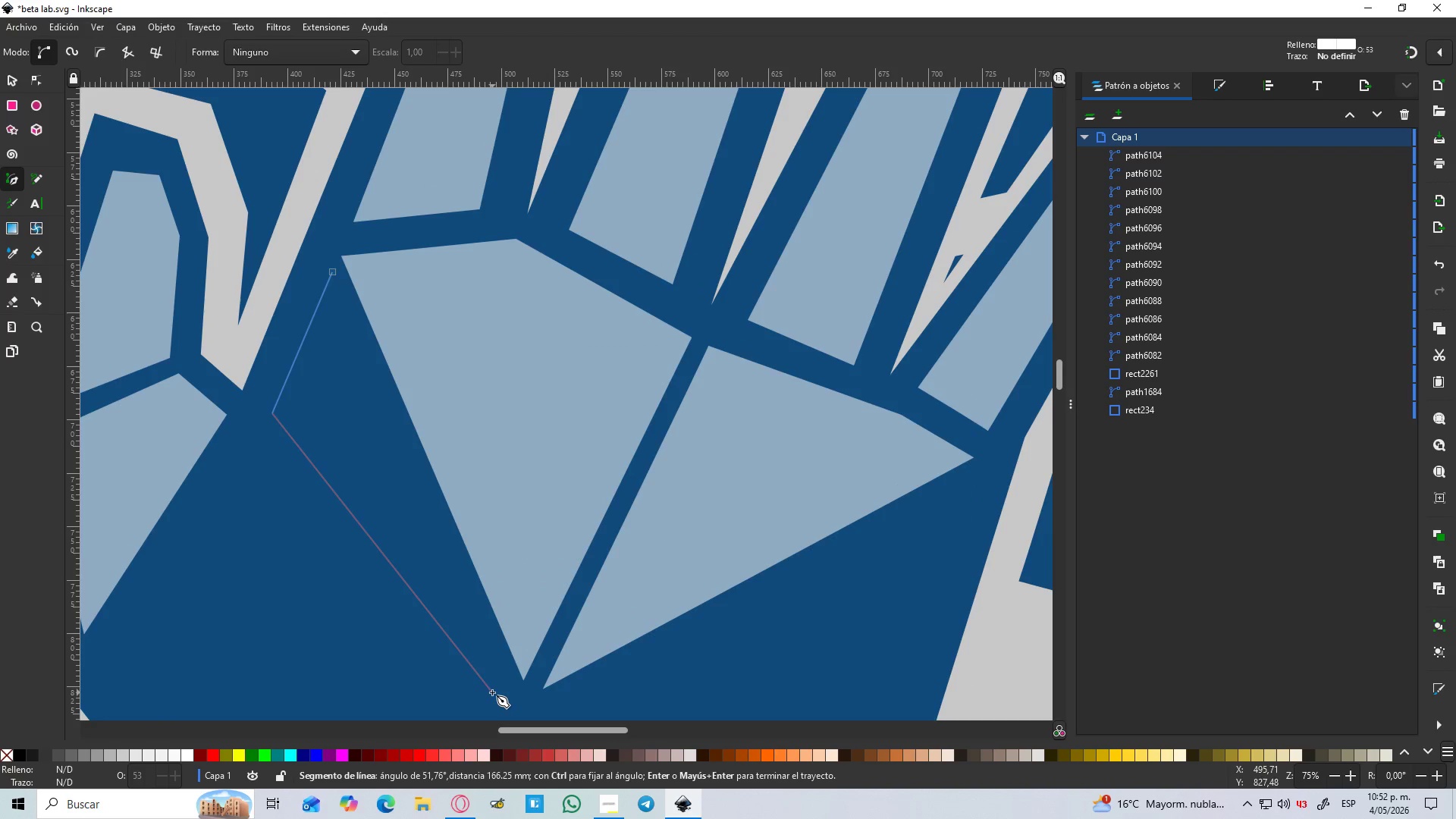 
key(Control+Z)
 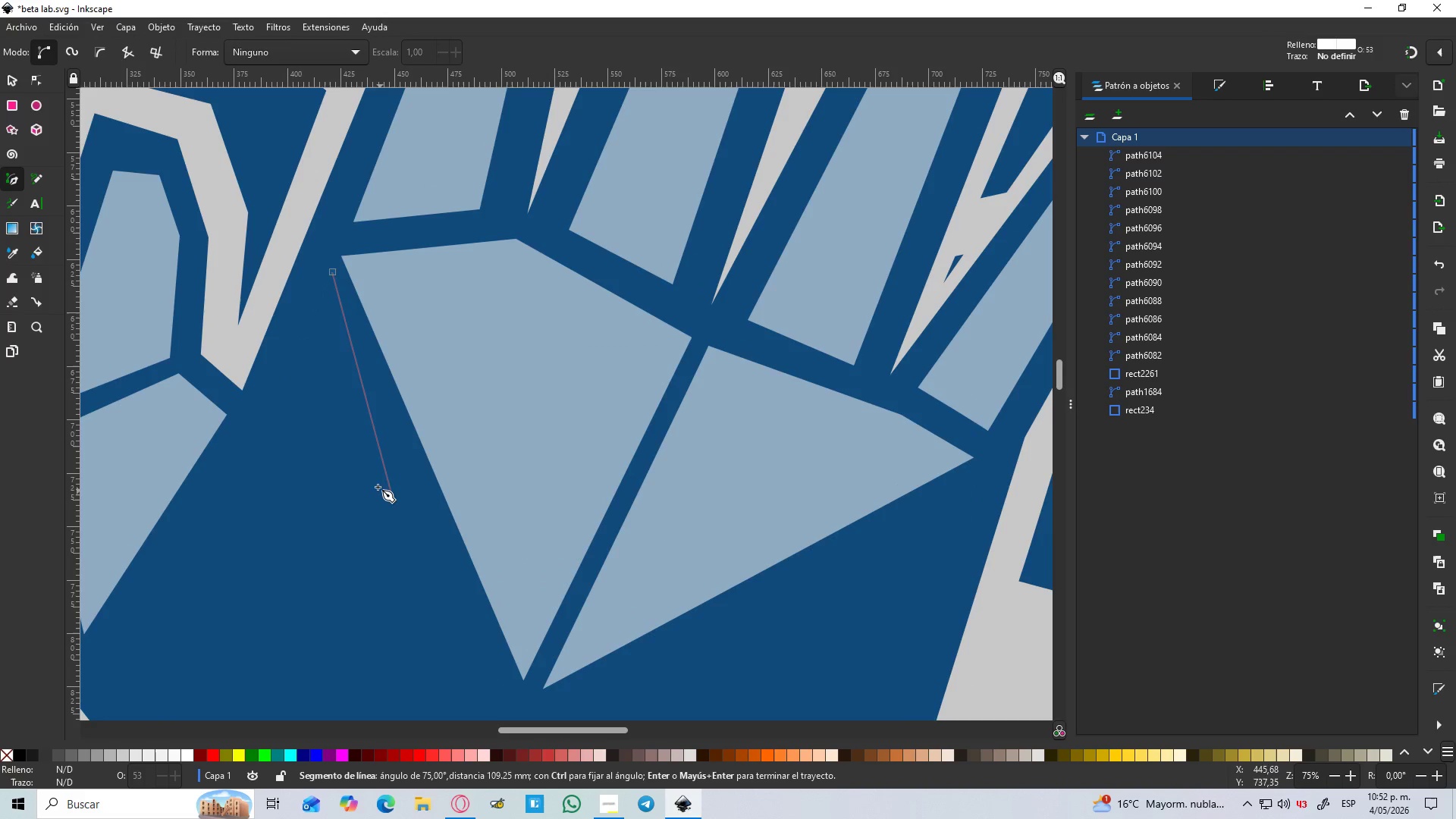 
key(Control+Z)
 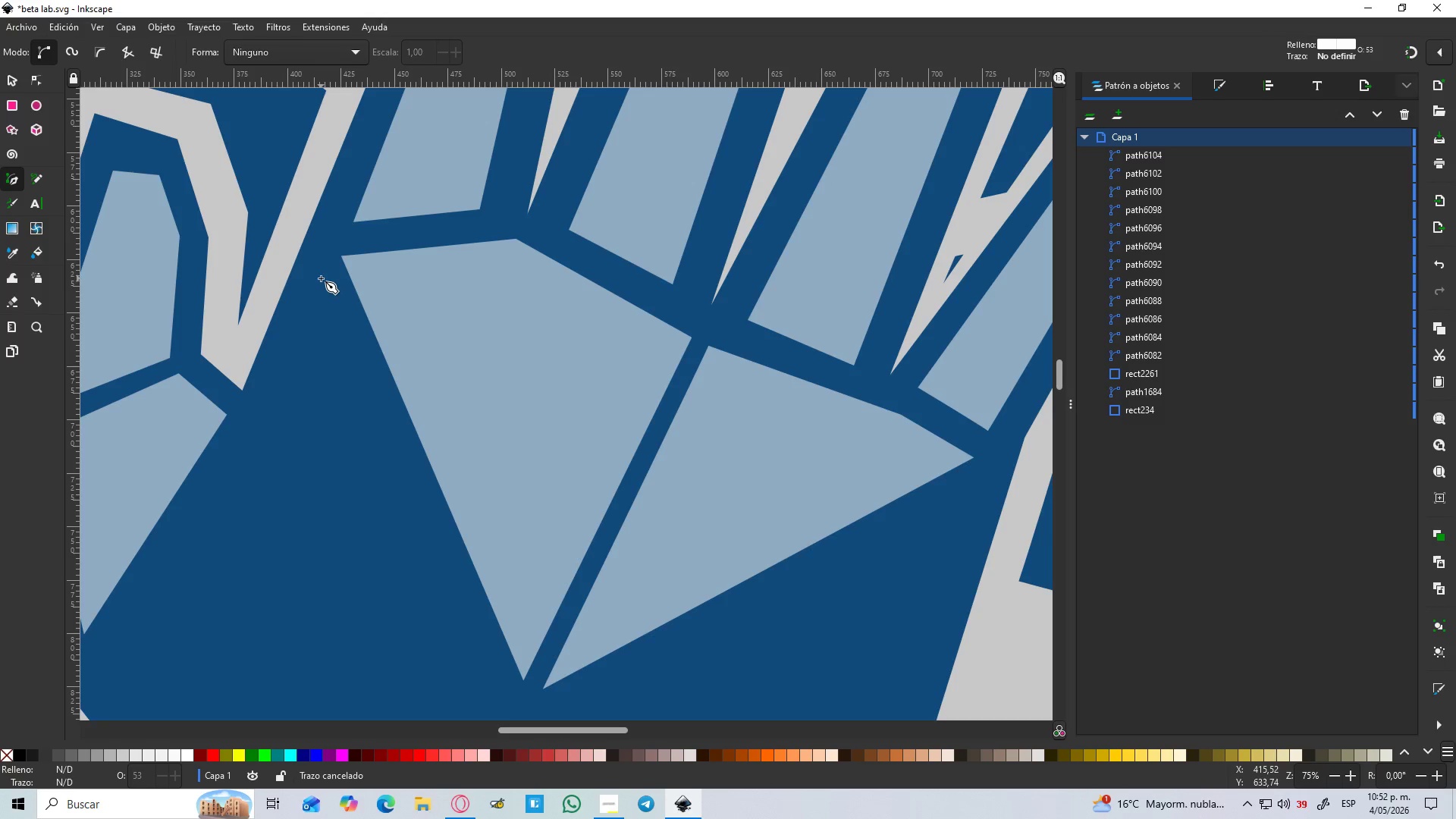 
left_click([321, 278])
 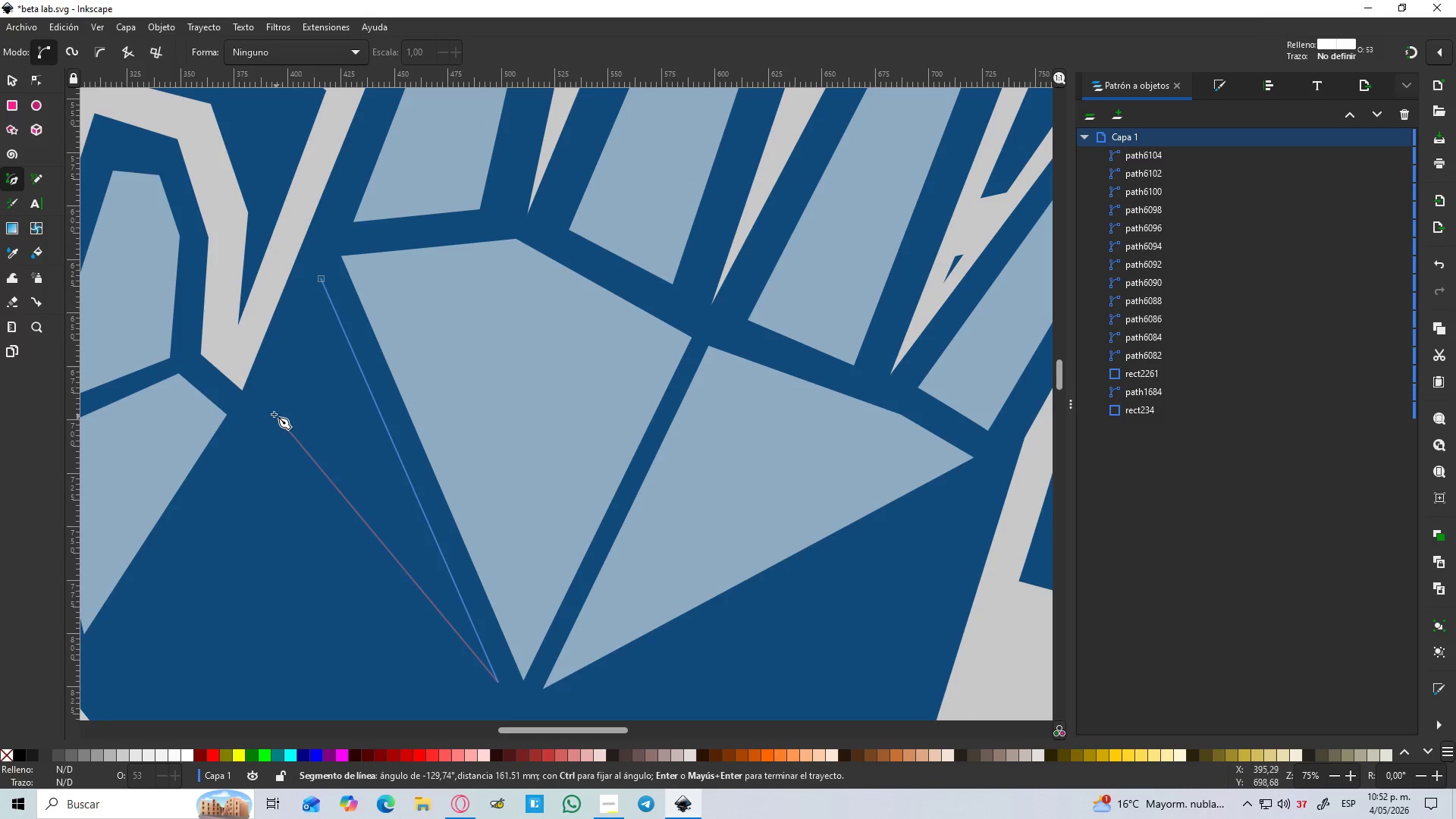 
wait(7.89)
 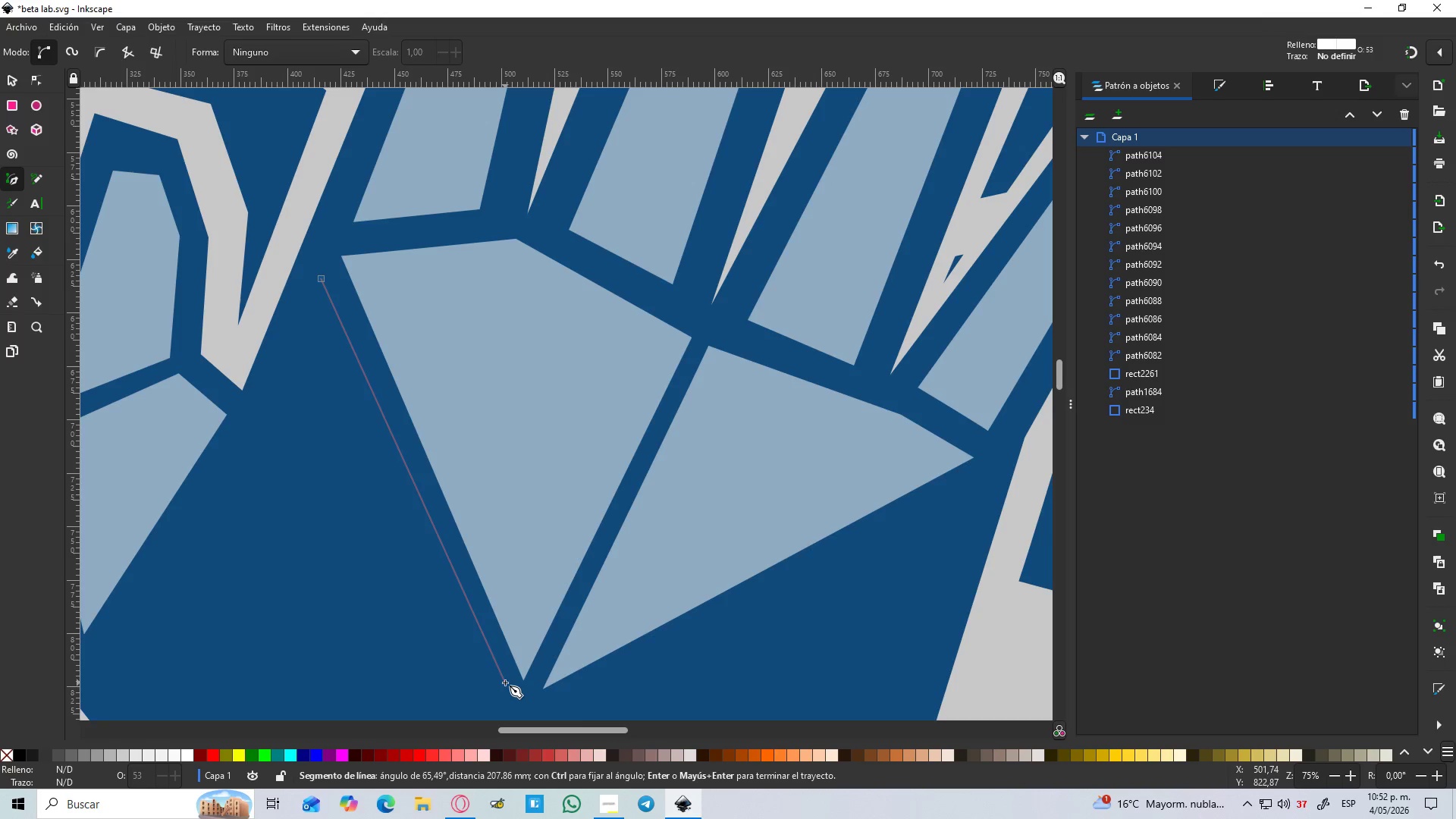 
left_click_drag(start_coordinate=[267, 413], to_coordinate=[266, 410])
 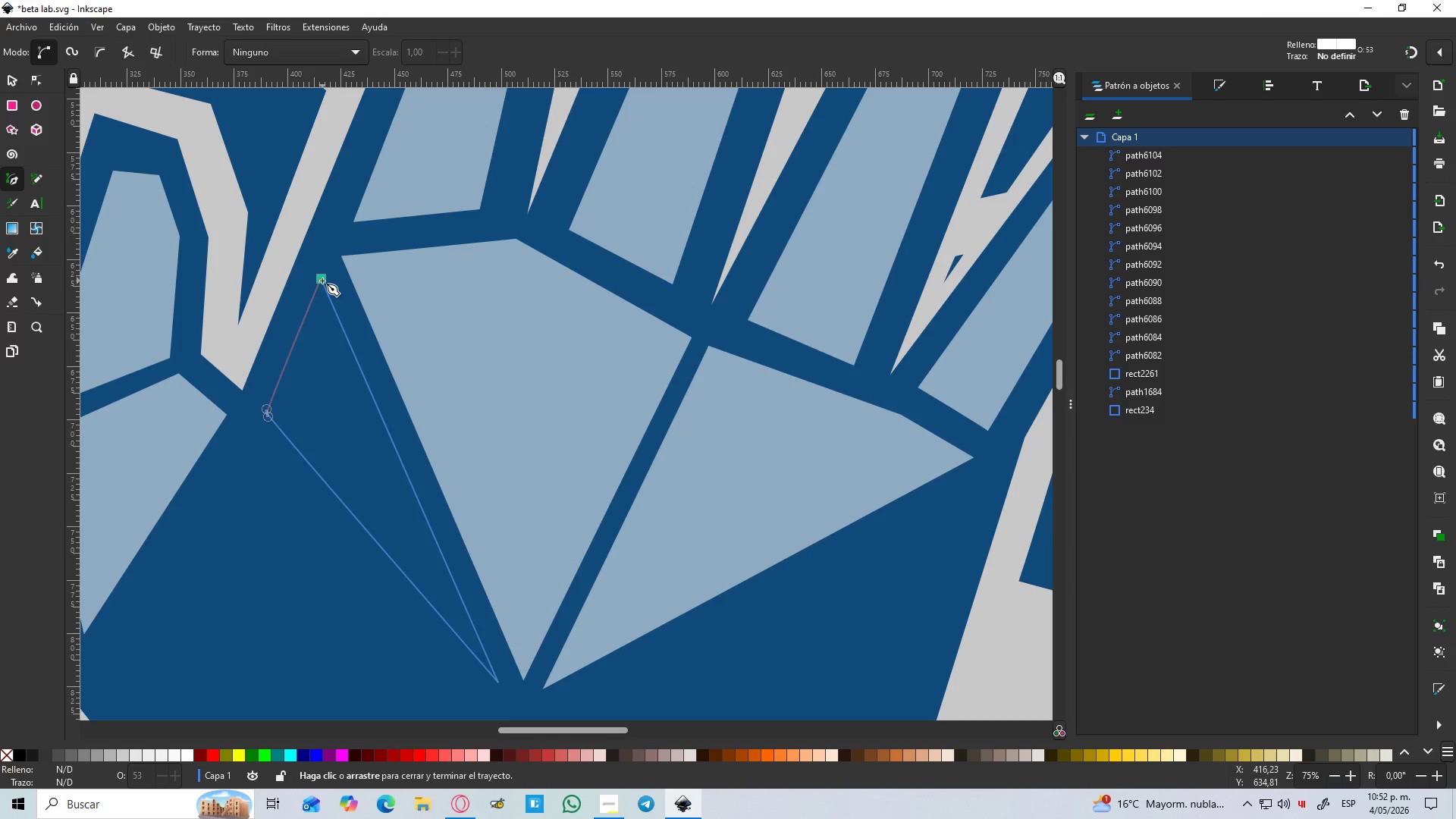 
hold_key(key=ControlLeft, duration=1.5)
scroll: coordinate [333, 331], scroll_direction: down, amount: 4.0
 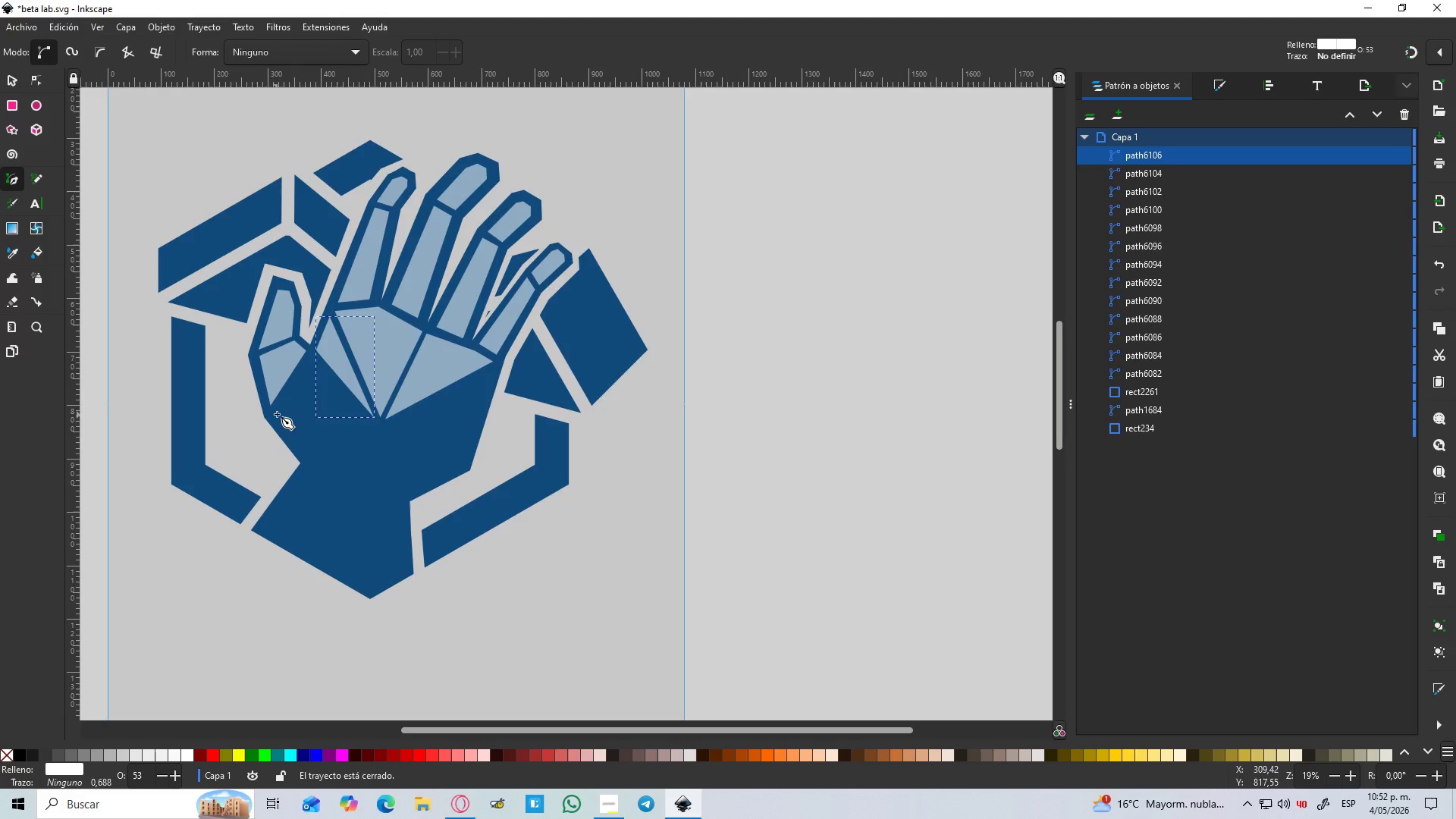 
hold_key(key=ControlLeft, duration=0.38)
 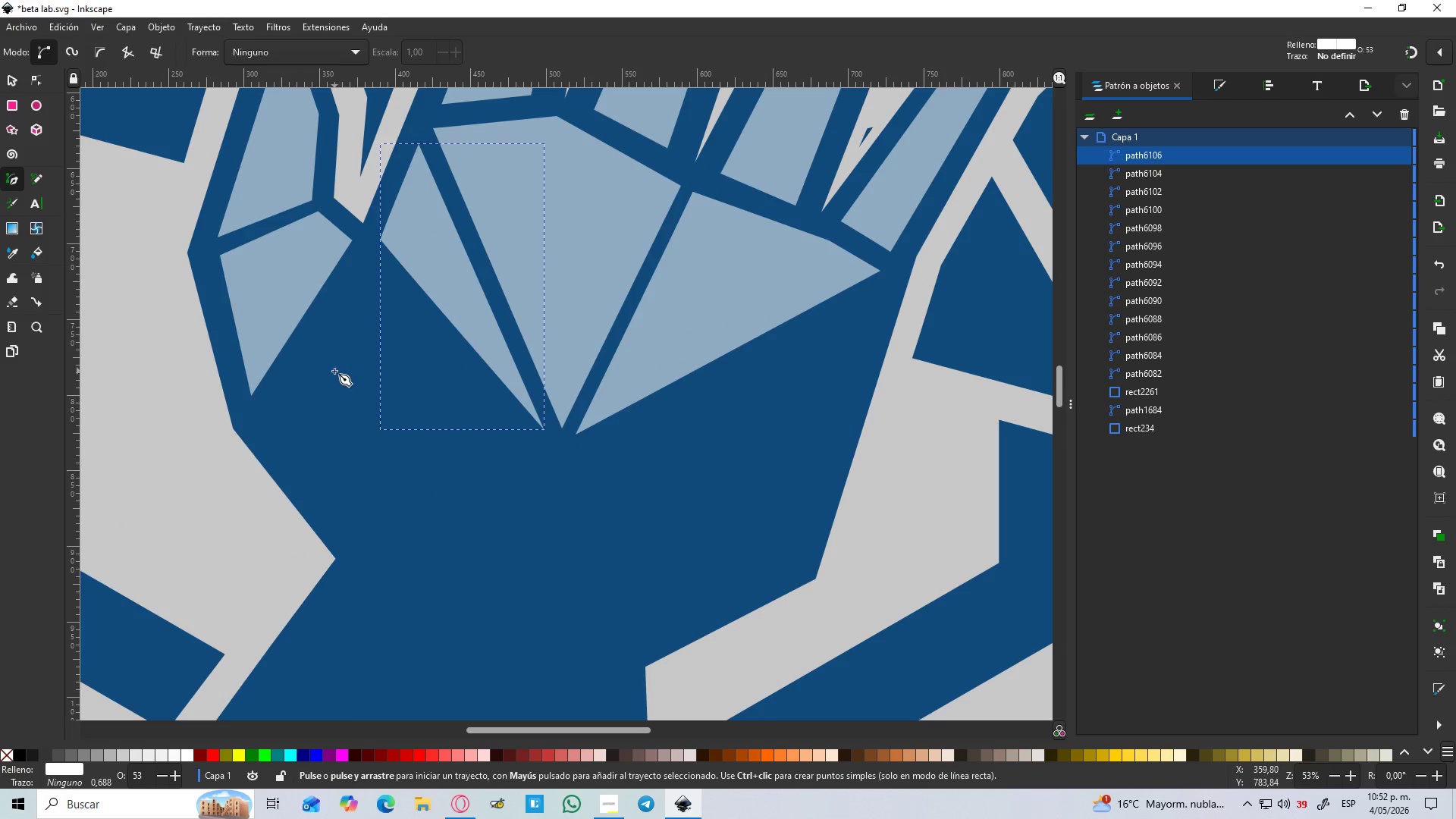 
scroll: coordinate [281, 411], scroll_direction: up, amount: 3.0
 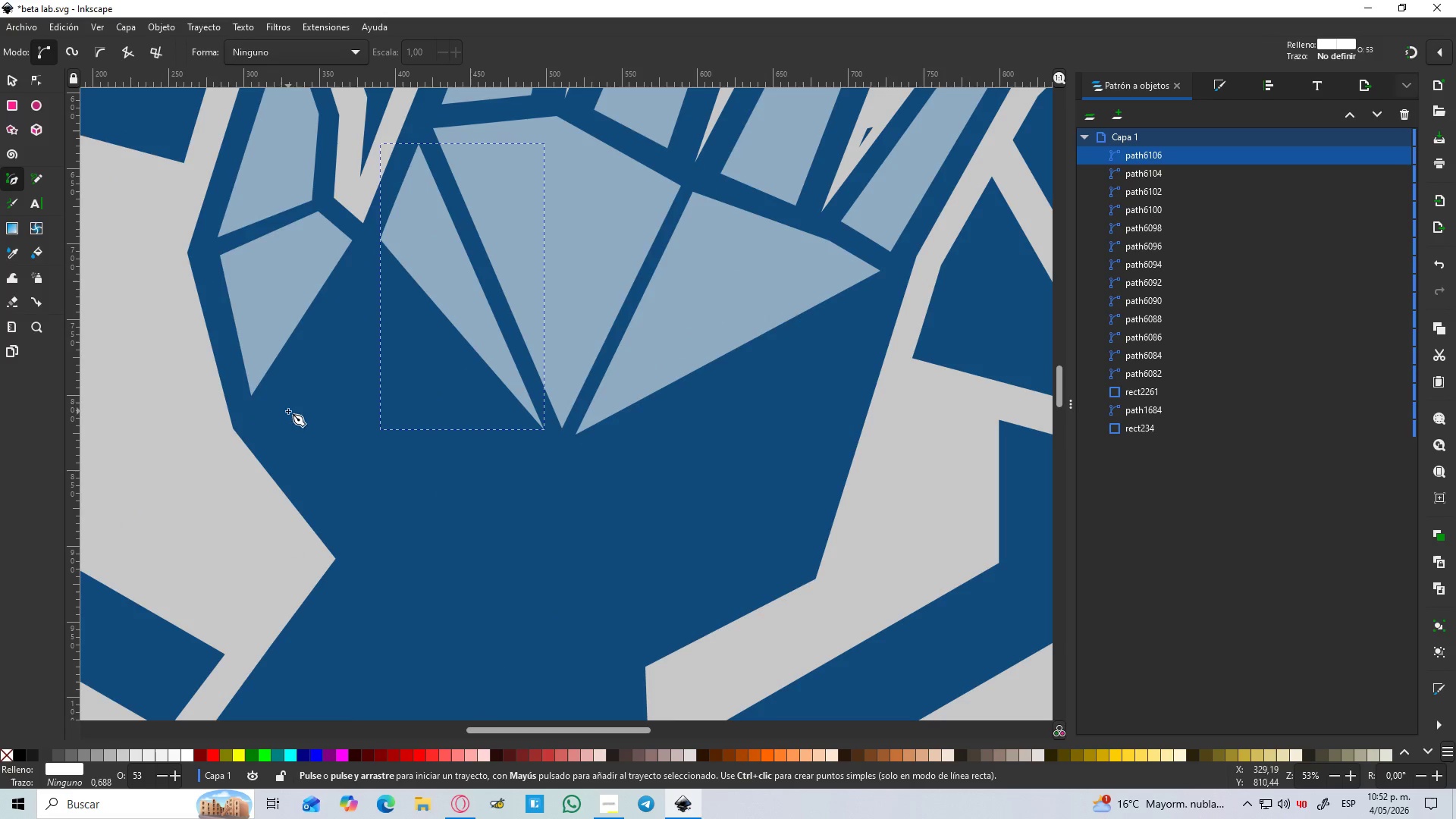 
hold_key(key=ControlLeft, duration=0.5)
 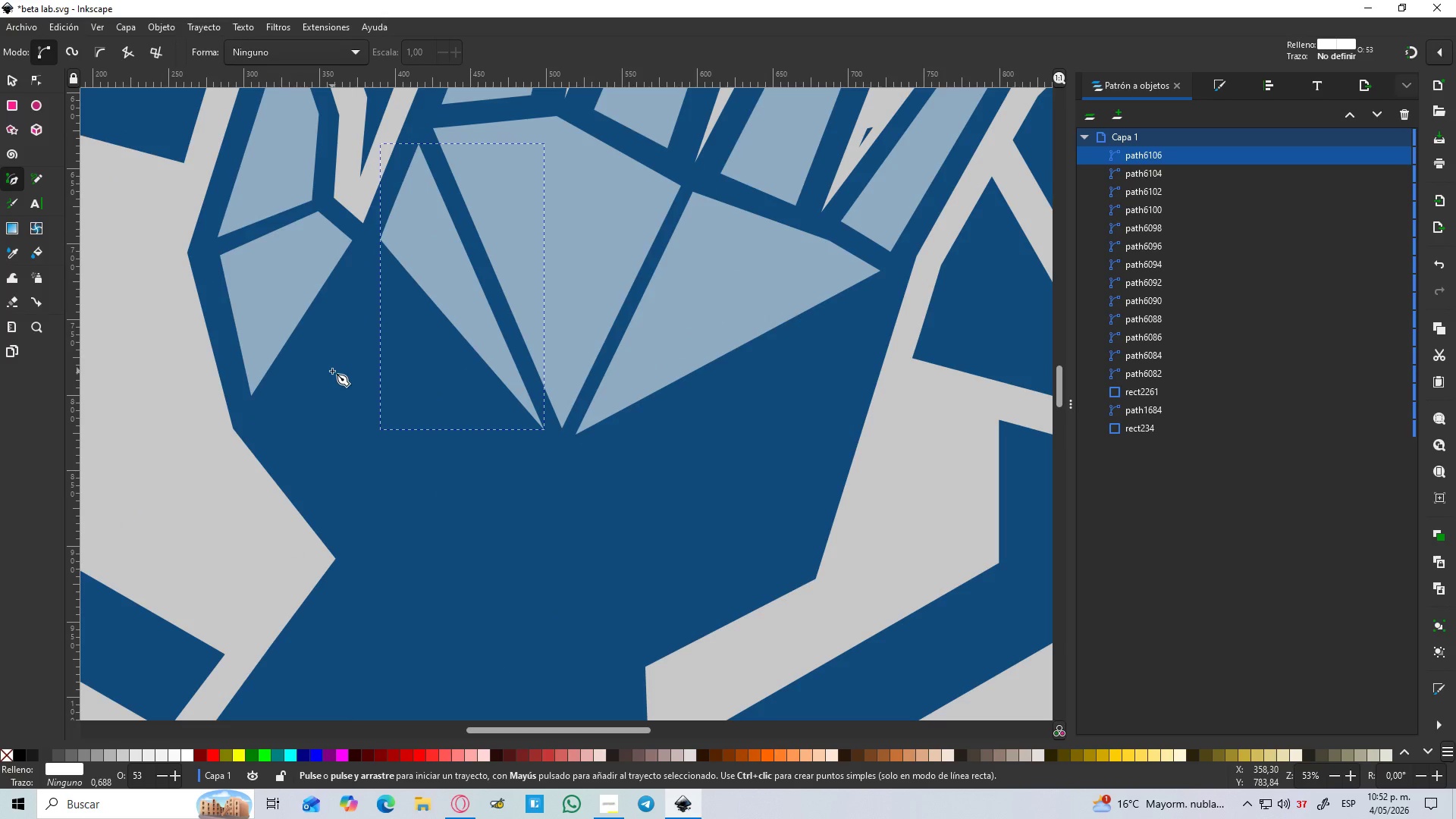 
key(B)
 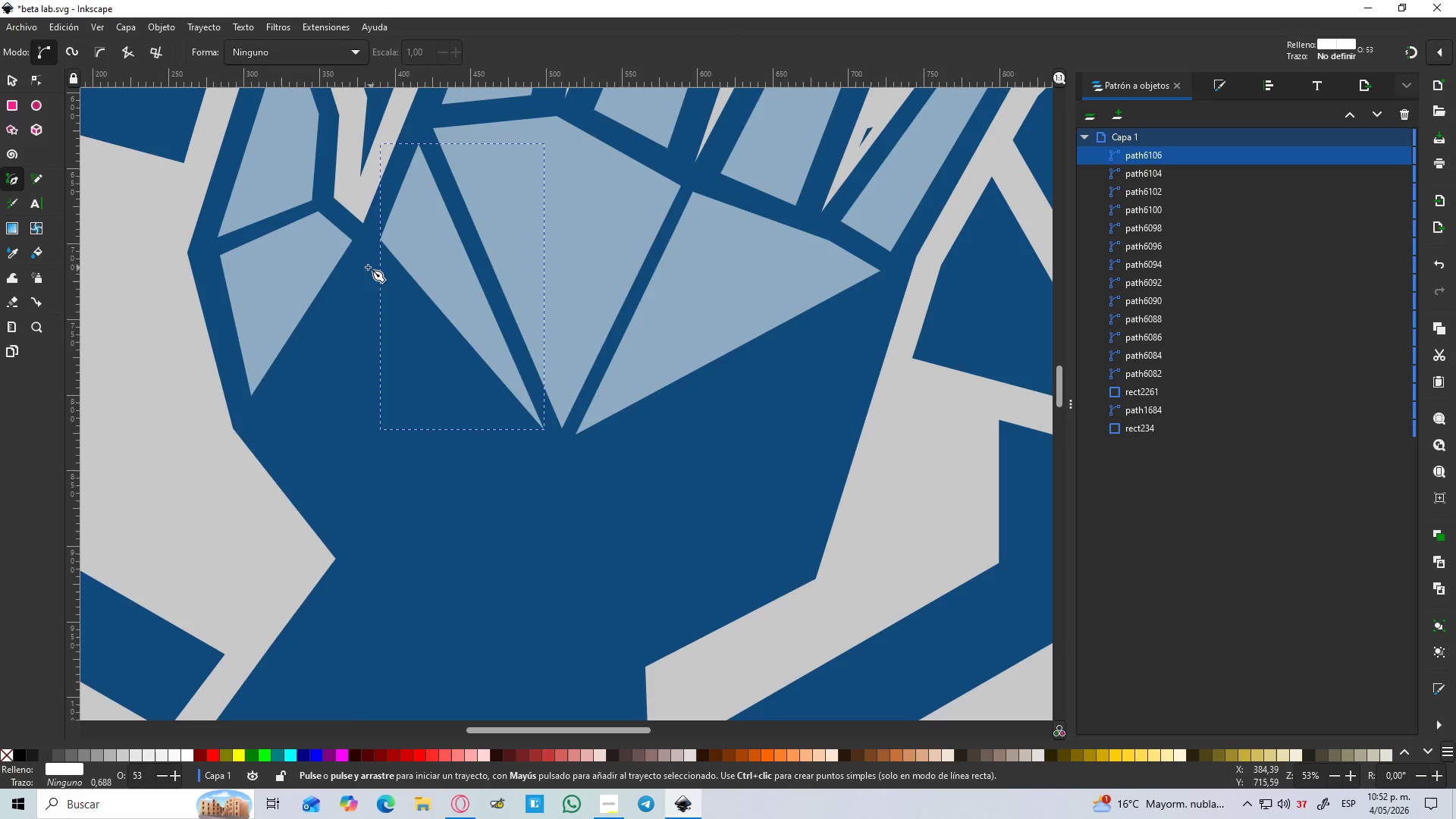 
hold_key(key=ControlLeft, duration=0.55)
scroll: coordinate [368, 259], scroll_direction: up, amount: 3.0
 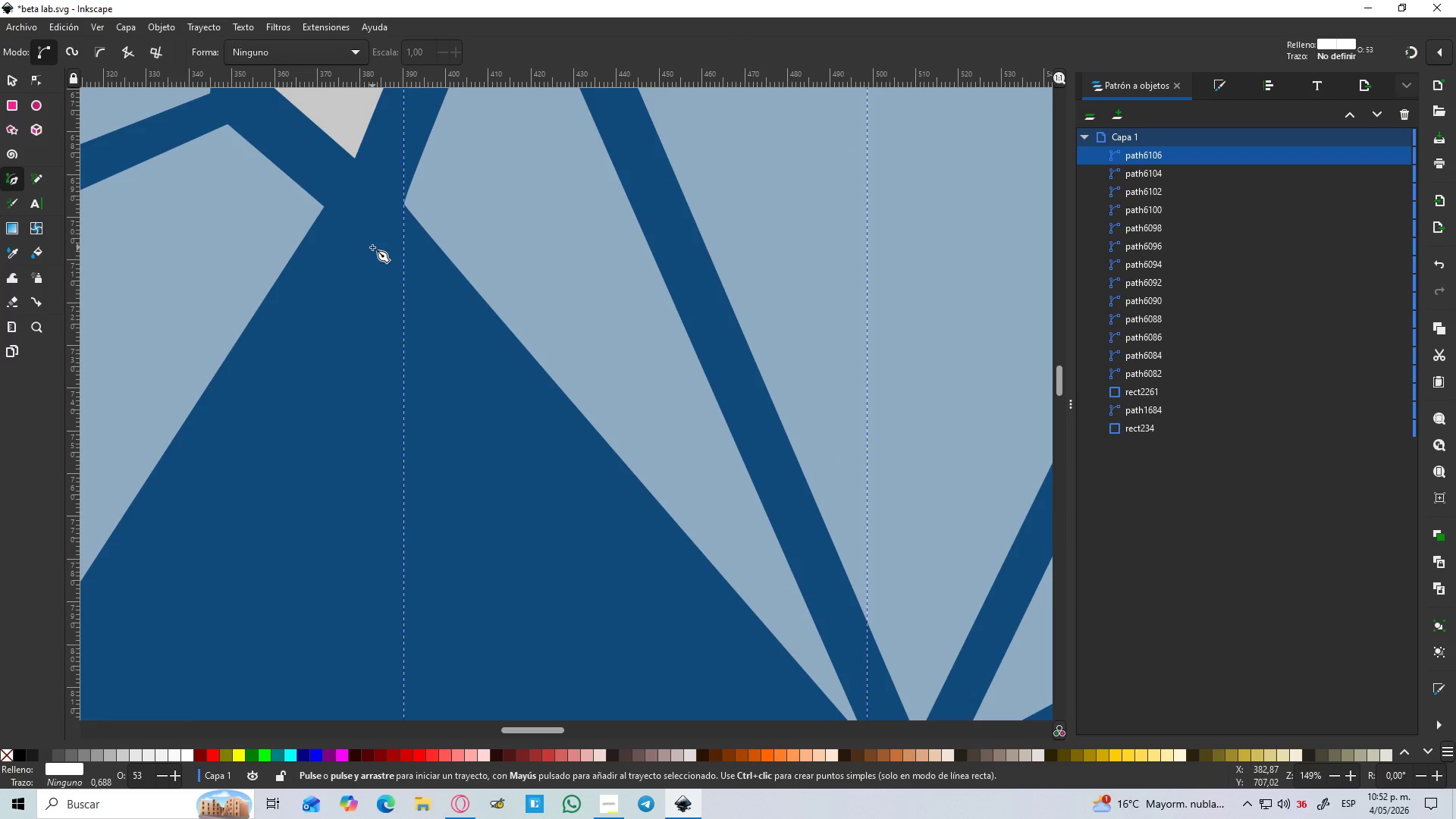 
left_click([372, 247])
 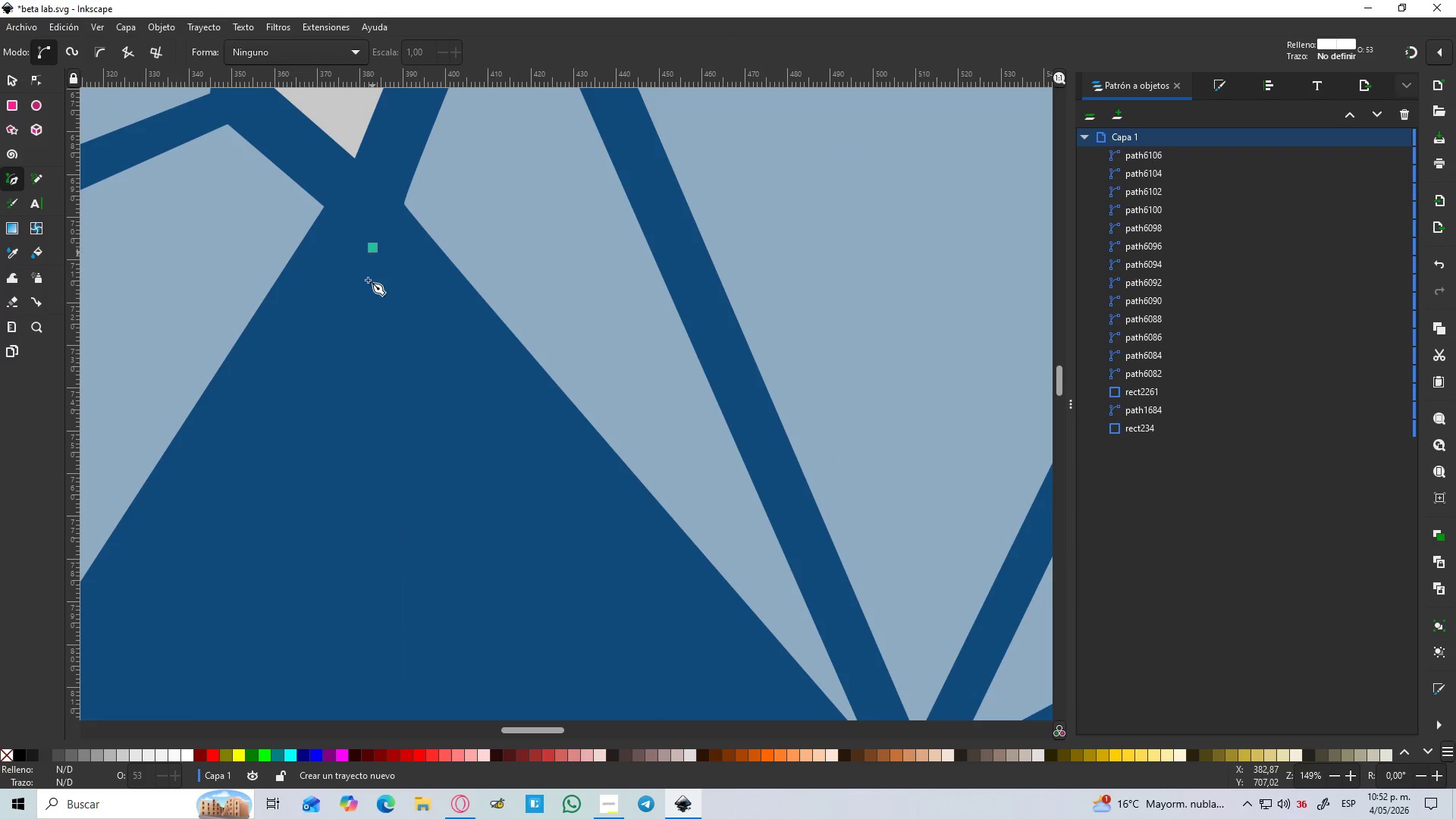 
hold_key(key=ControlLeft, duration=0.59)
scroll: coordinate [370, 337], scroll_direction: down, amount: 3.0
 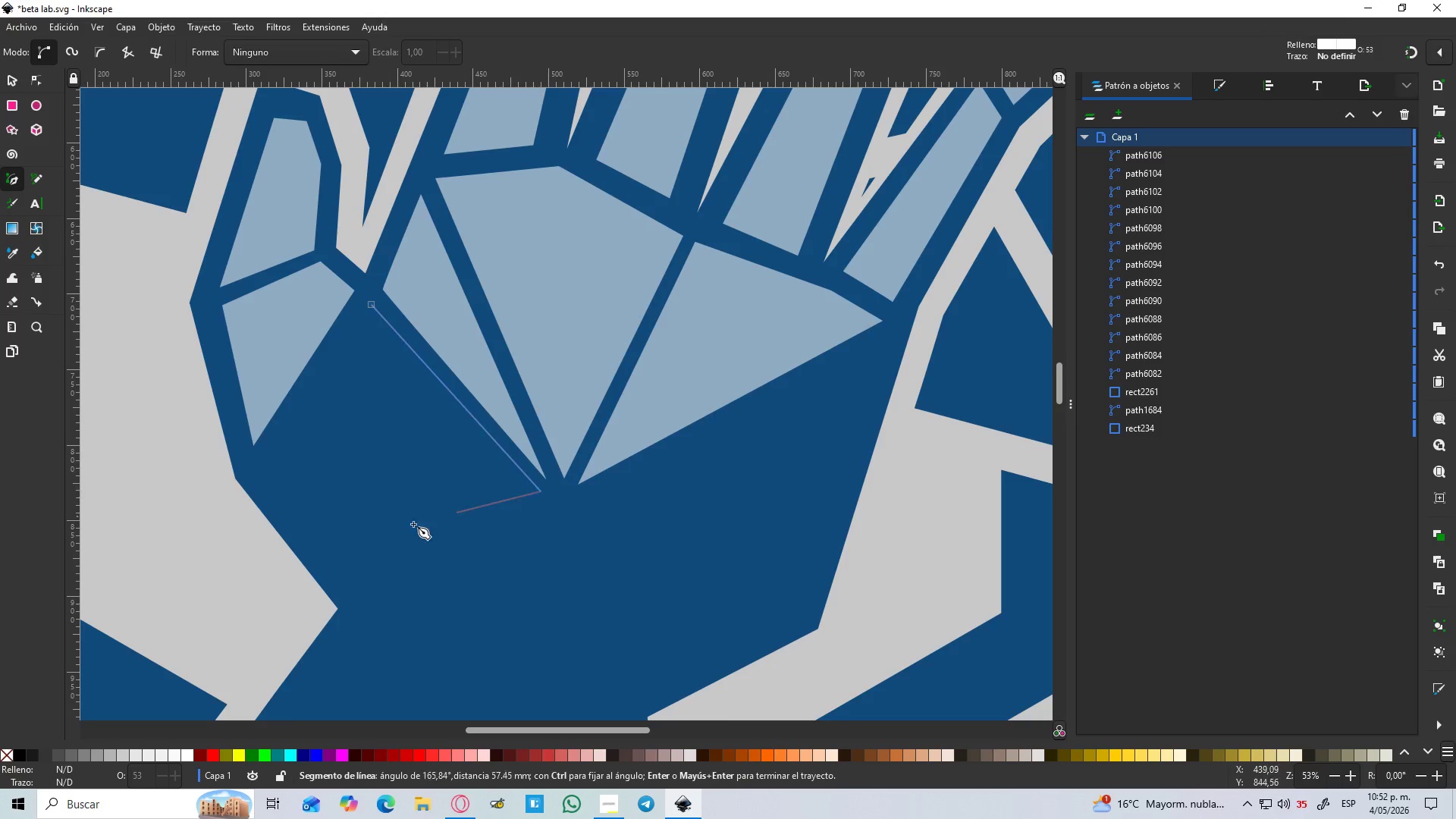 
wait(5.7)
 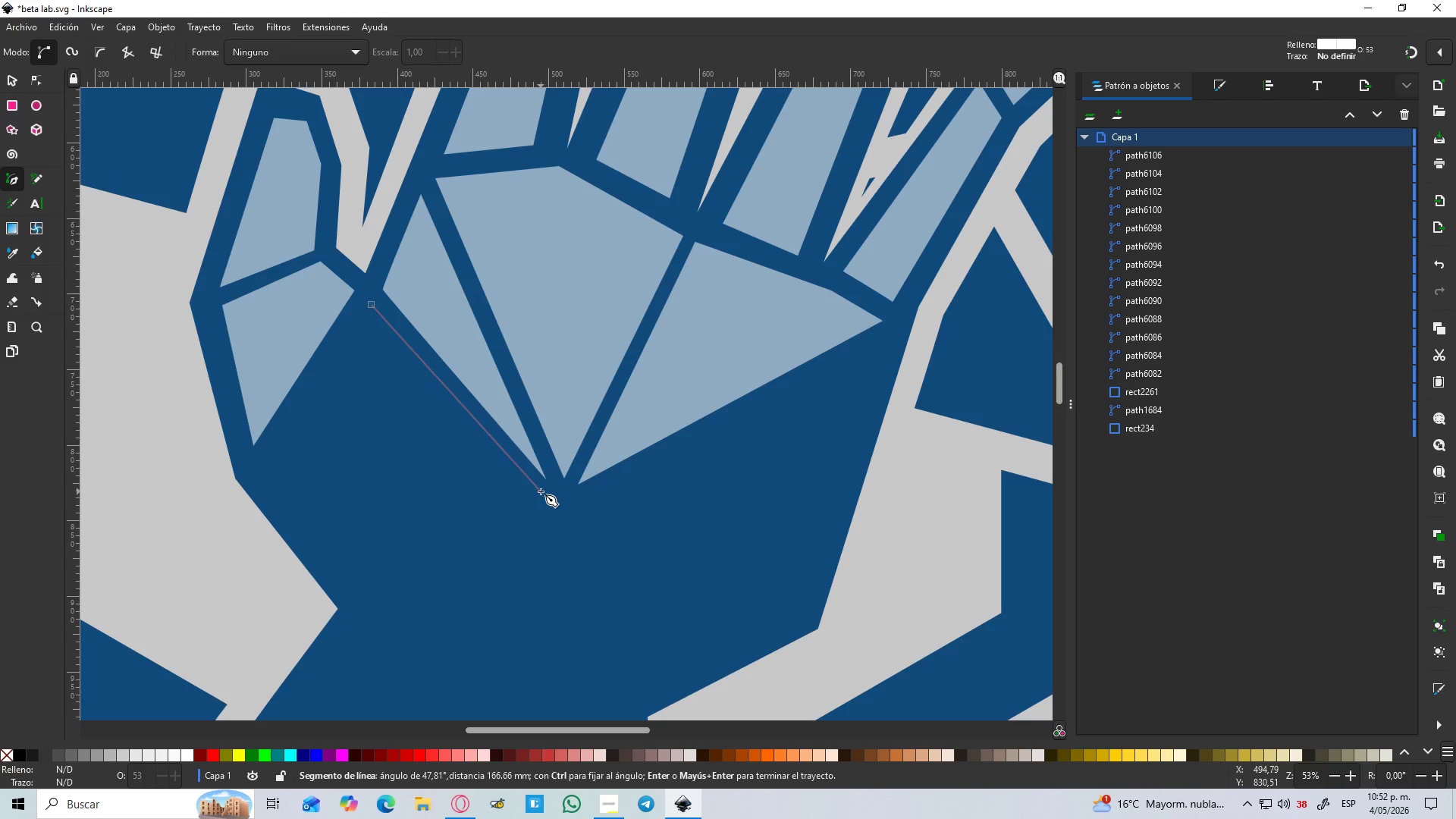 
left_click([353, 597])
 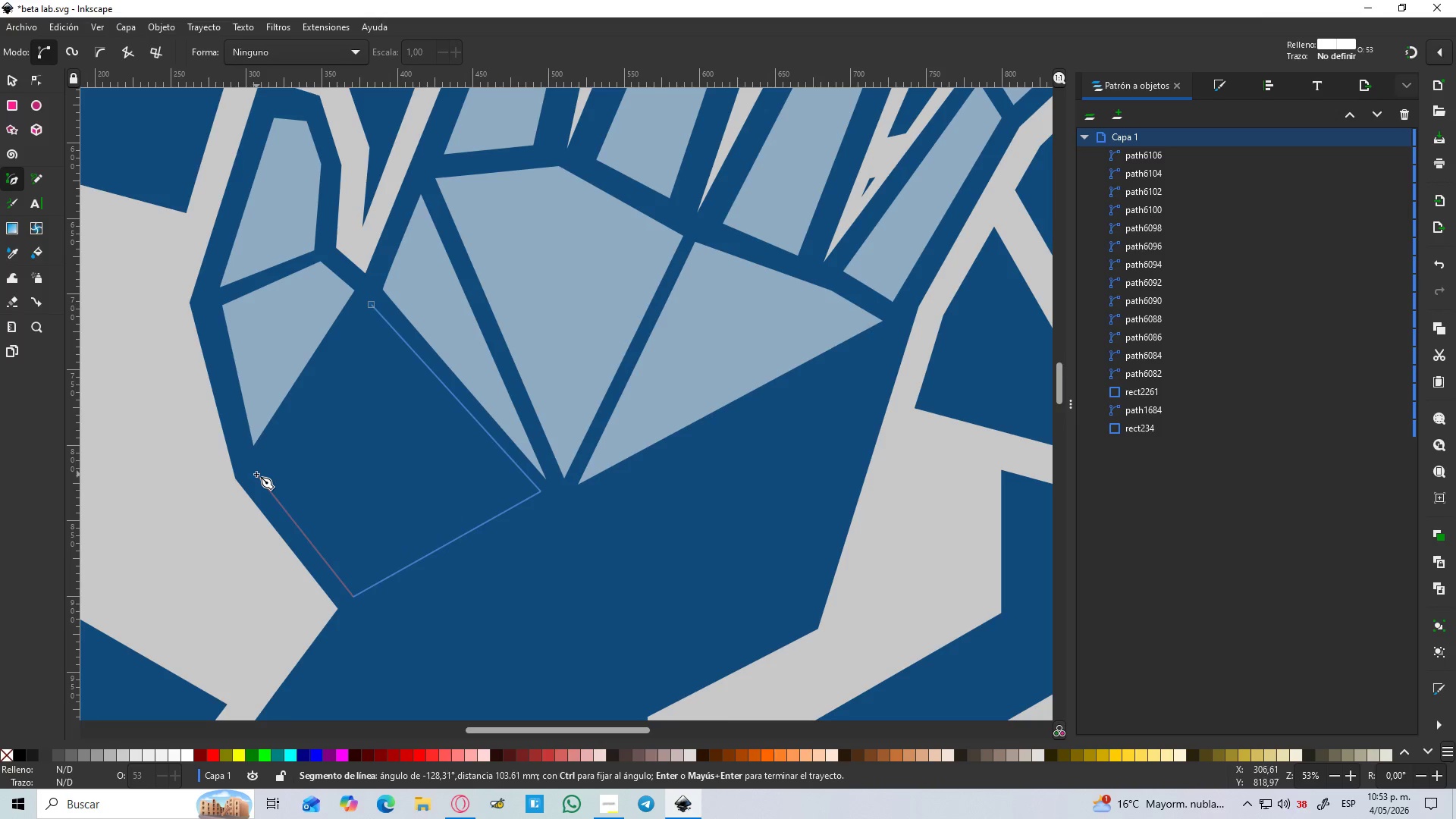 
left_click([256, 474])
 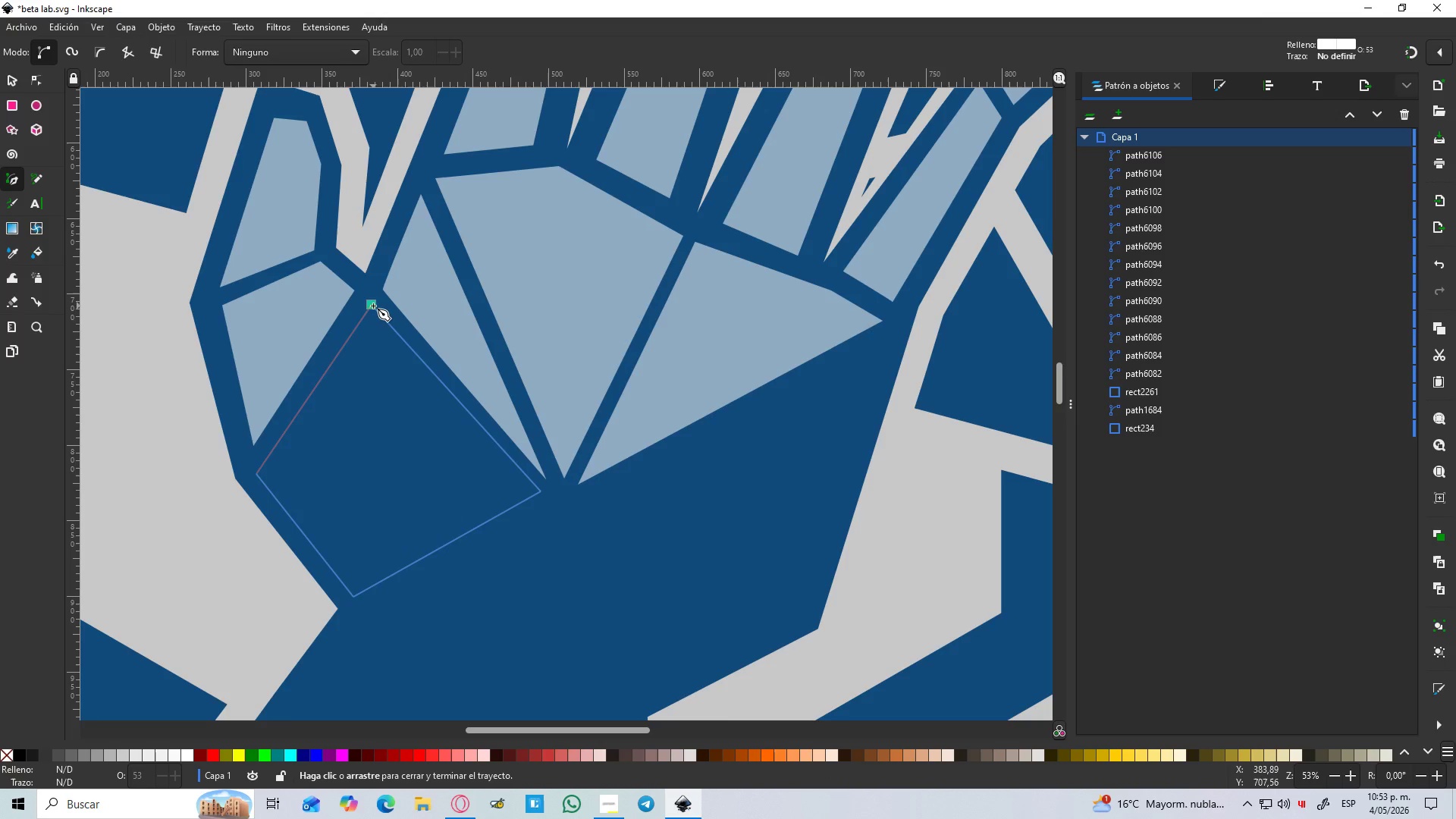 
left_click([372, 306])
 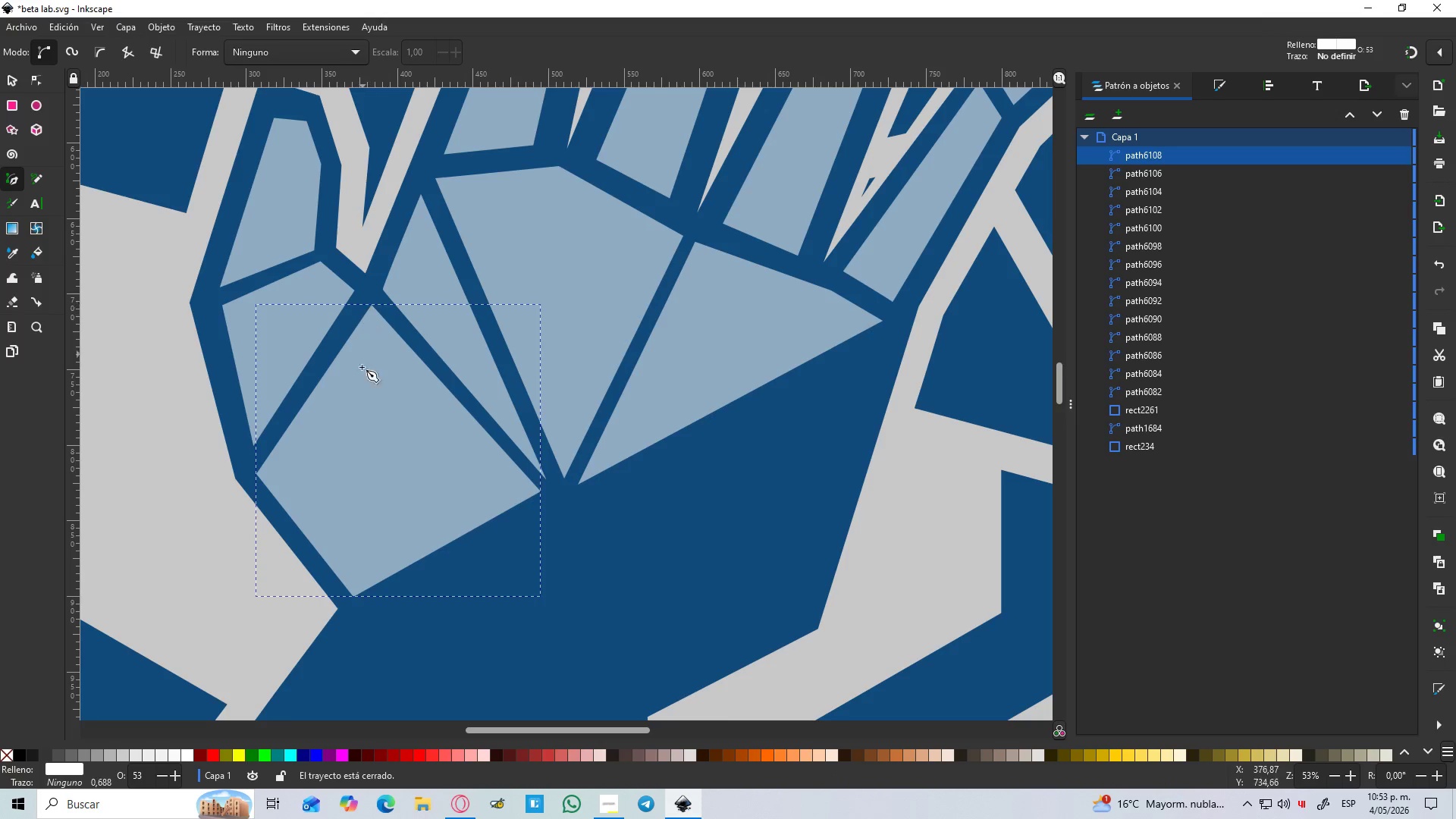 
hold_key(key=ControlLeft, duration=1.2)
scroll: coordinate [357, 398], scroll_direction: down, amount: 3.0
 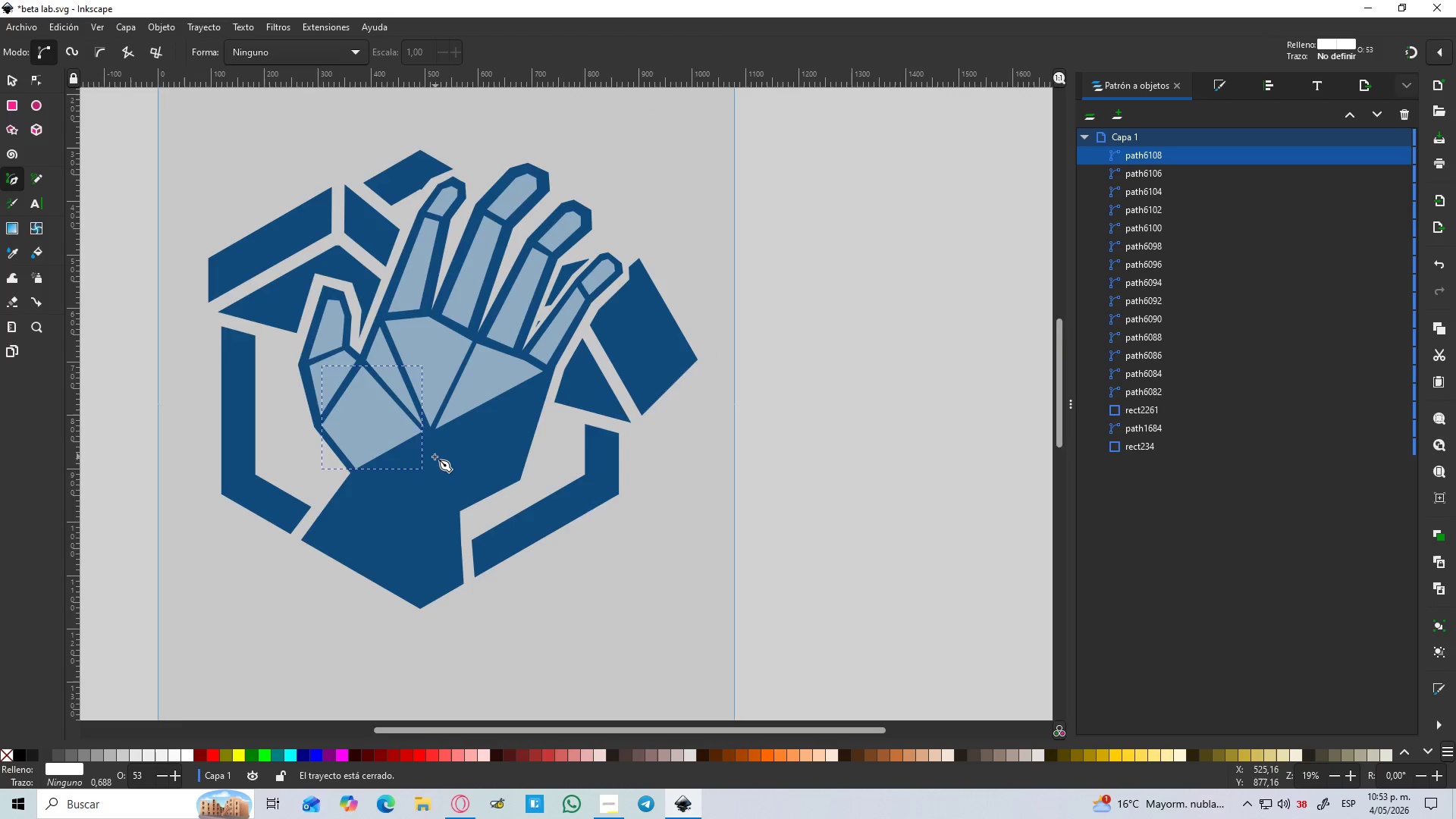 
hold_key(key=ControlLeft, duration=16.98)
 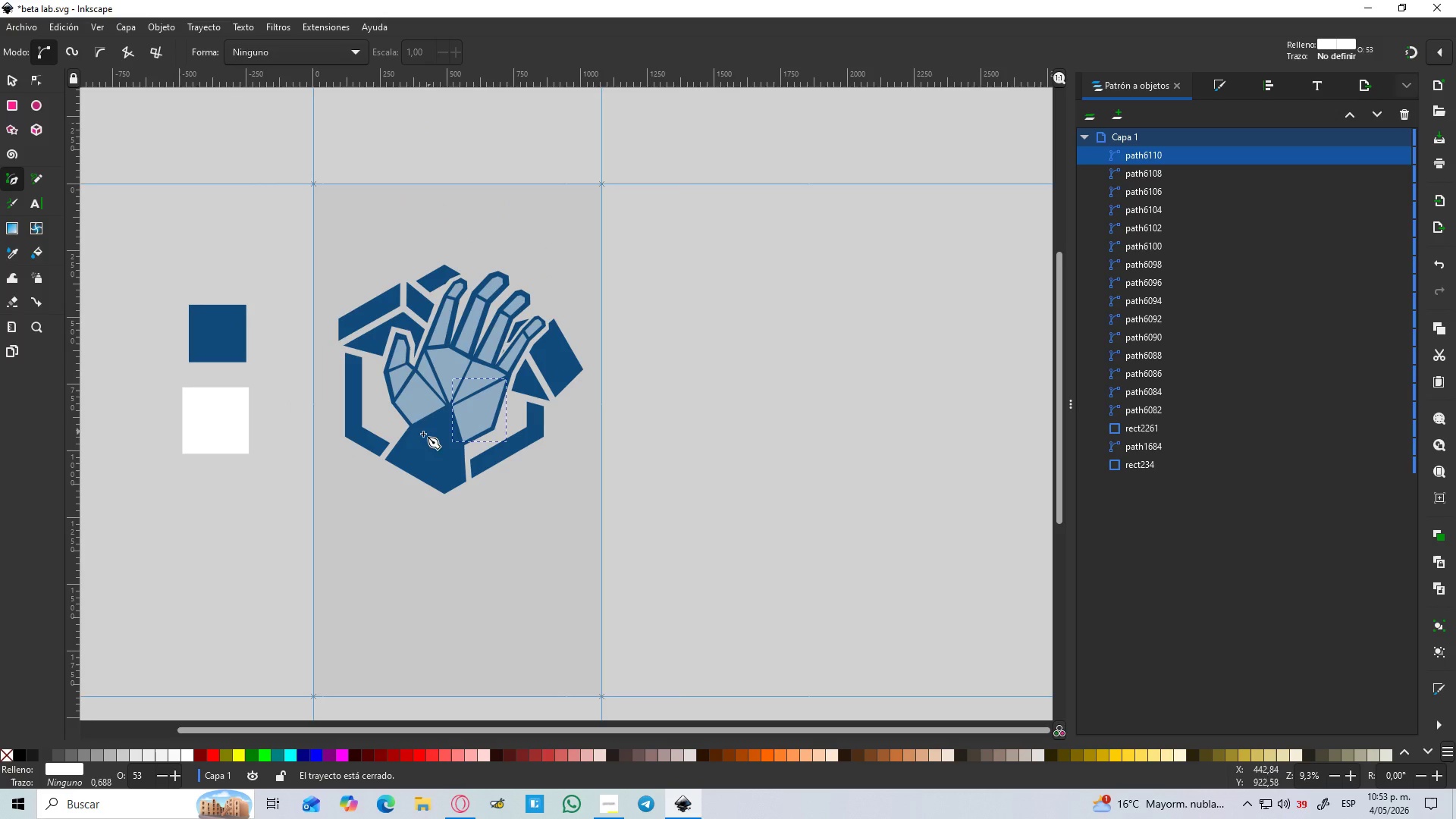 
scroll: coordinate [434, 457], scroll_direction: up, amount: 3.0
 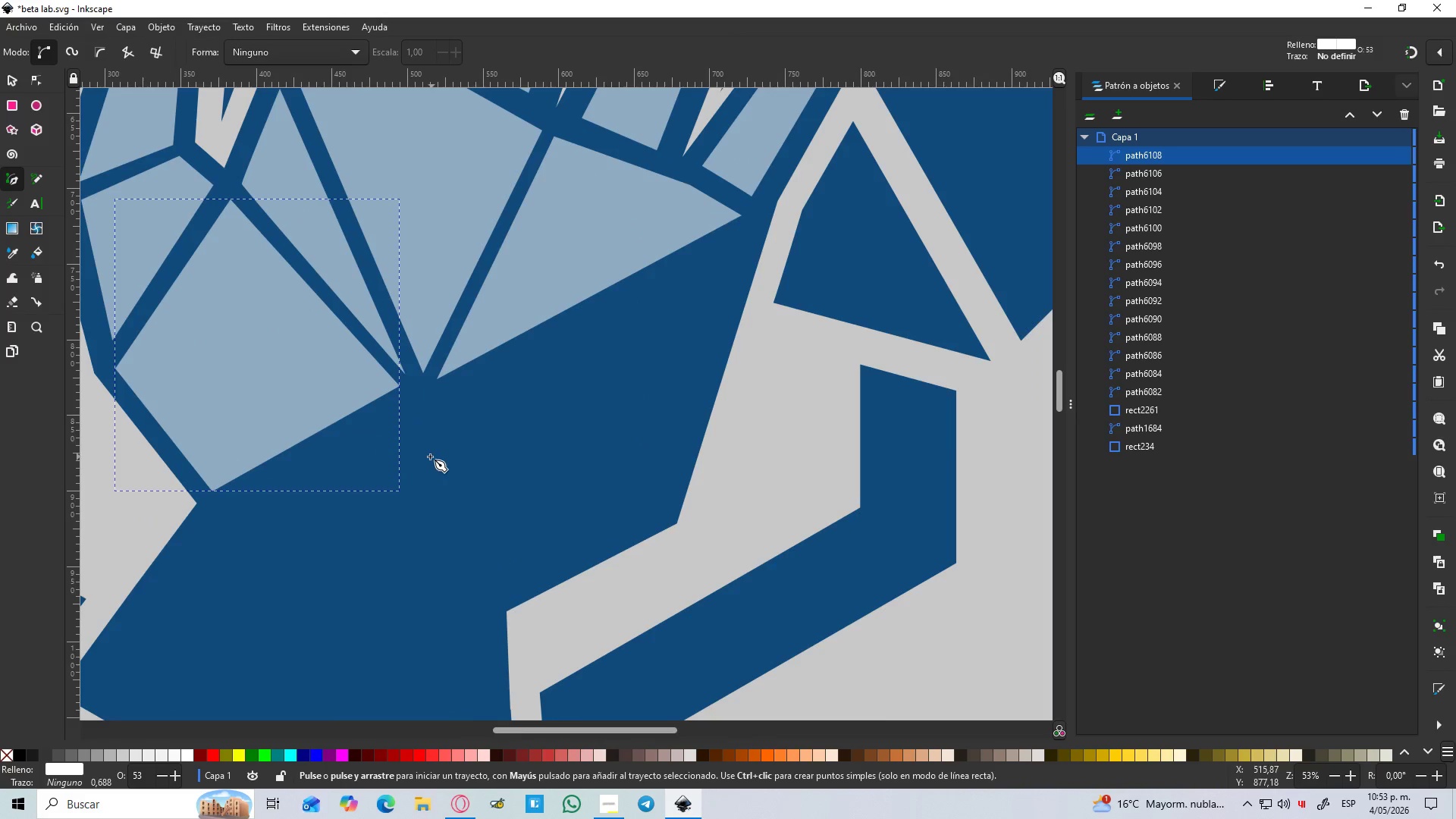 
left_click([439, 392])
 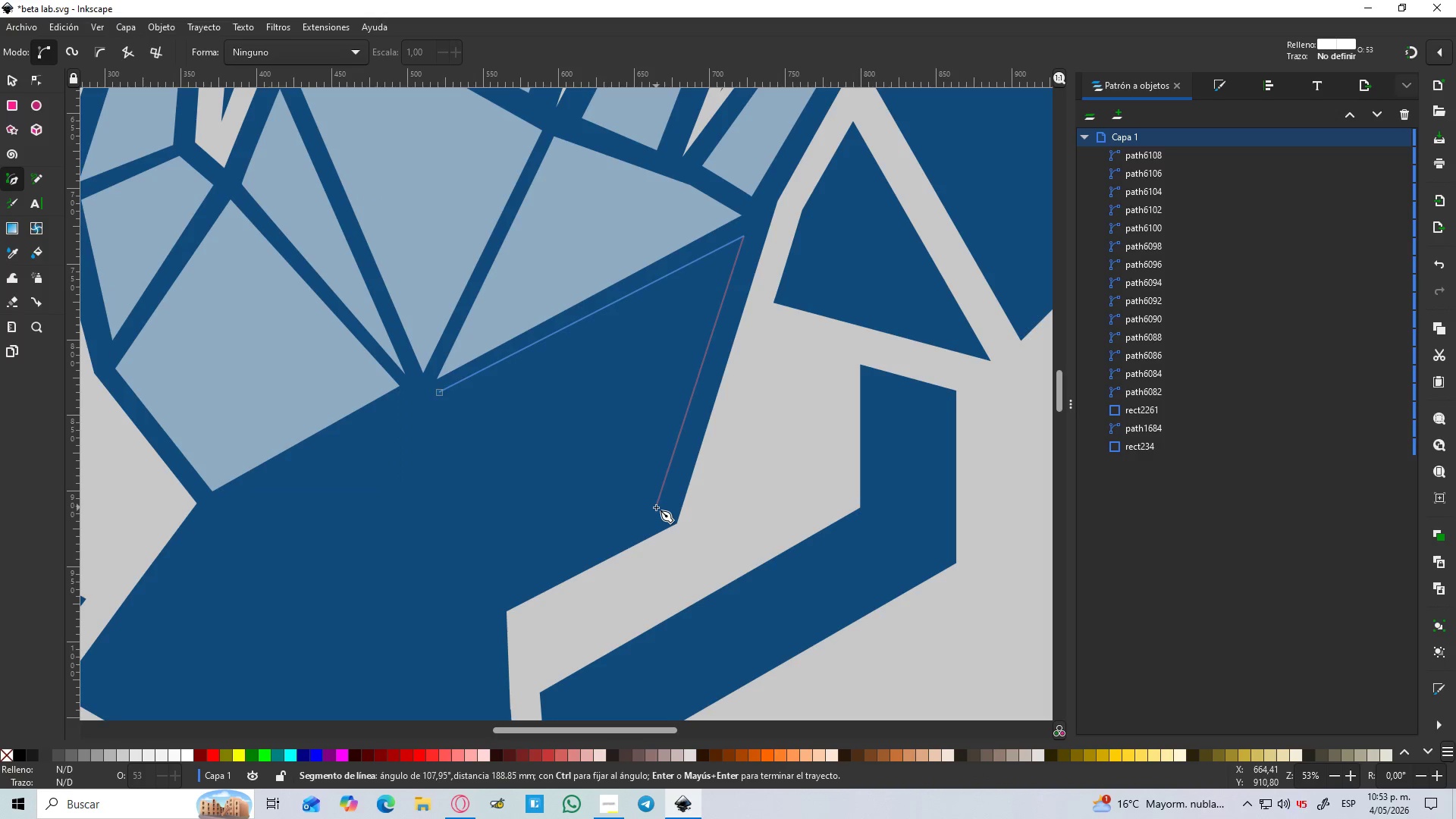 
left_click([500, 592])
 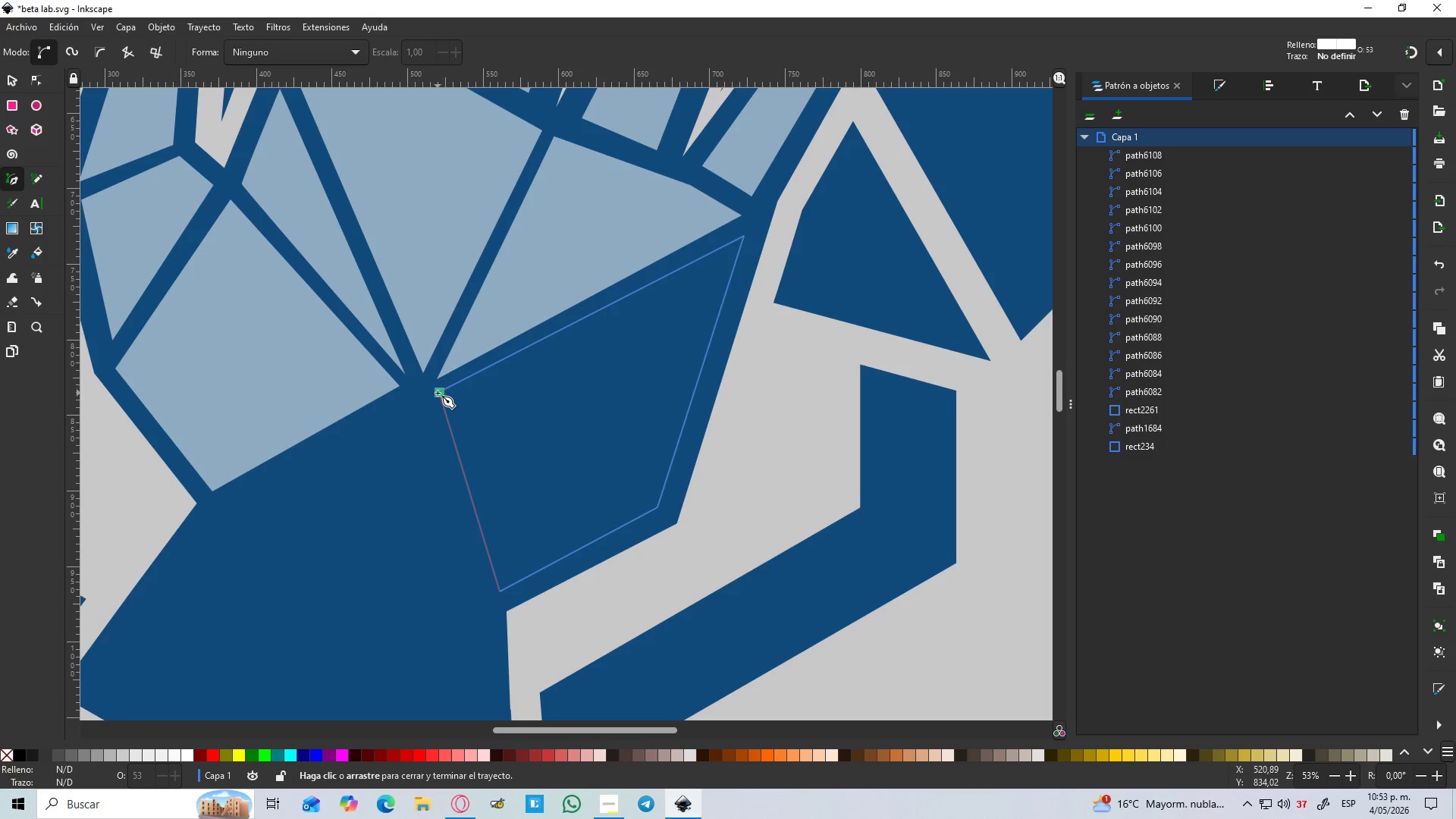 
left_click([438, 393])
 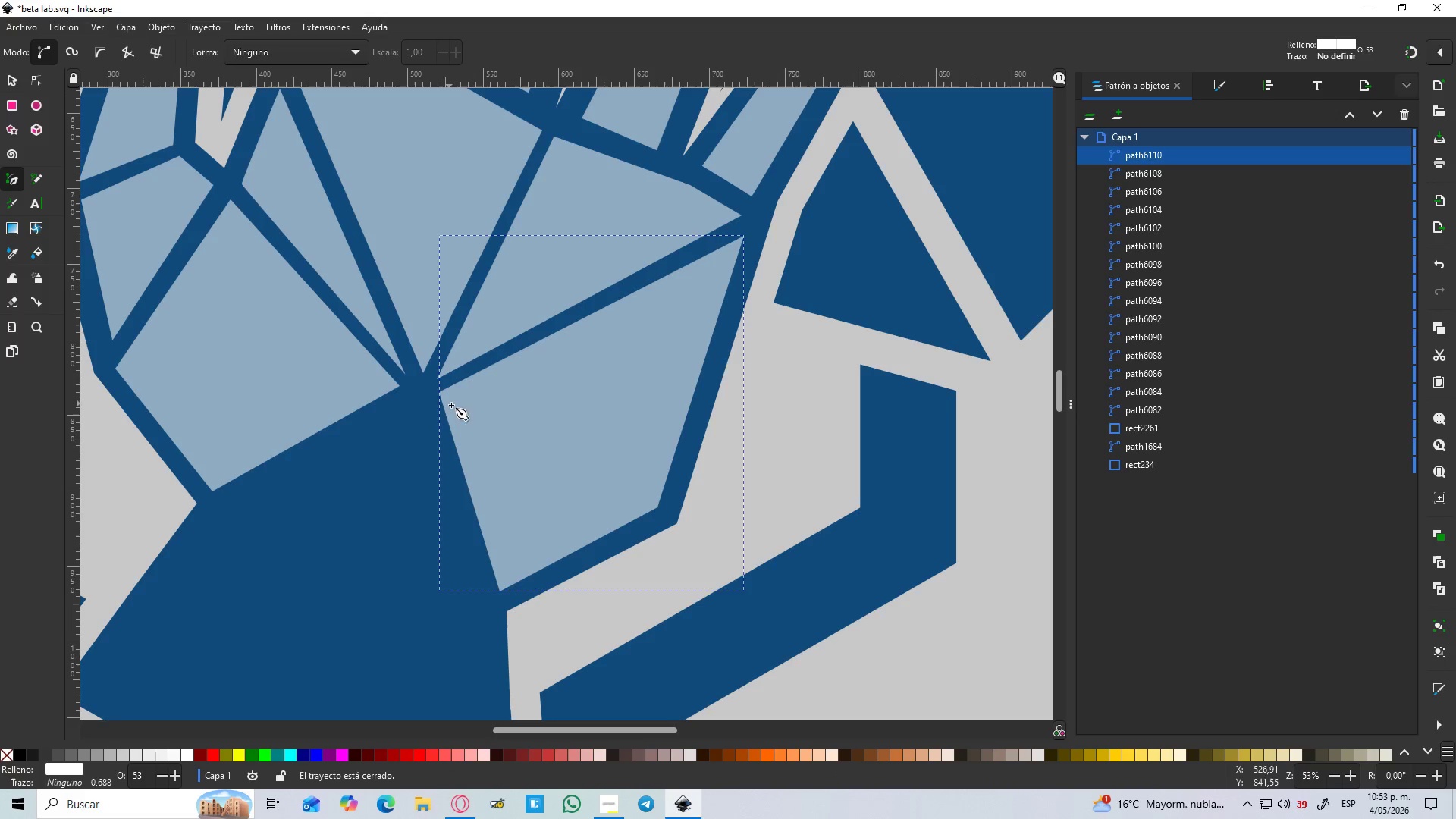 
hold_key(key=ControlLeft, duration=1.5)
scroll: coordinate [455, 410], scroll_direction: down, amount: 5.0
 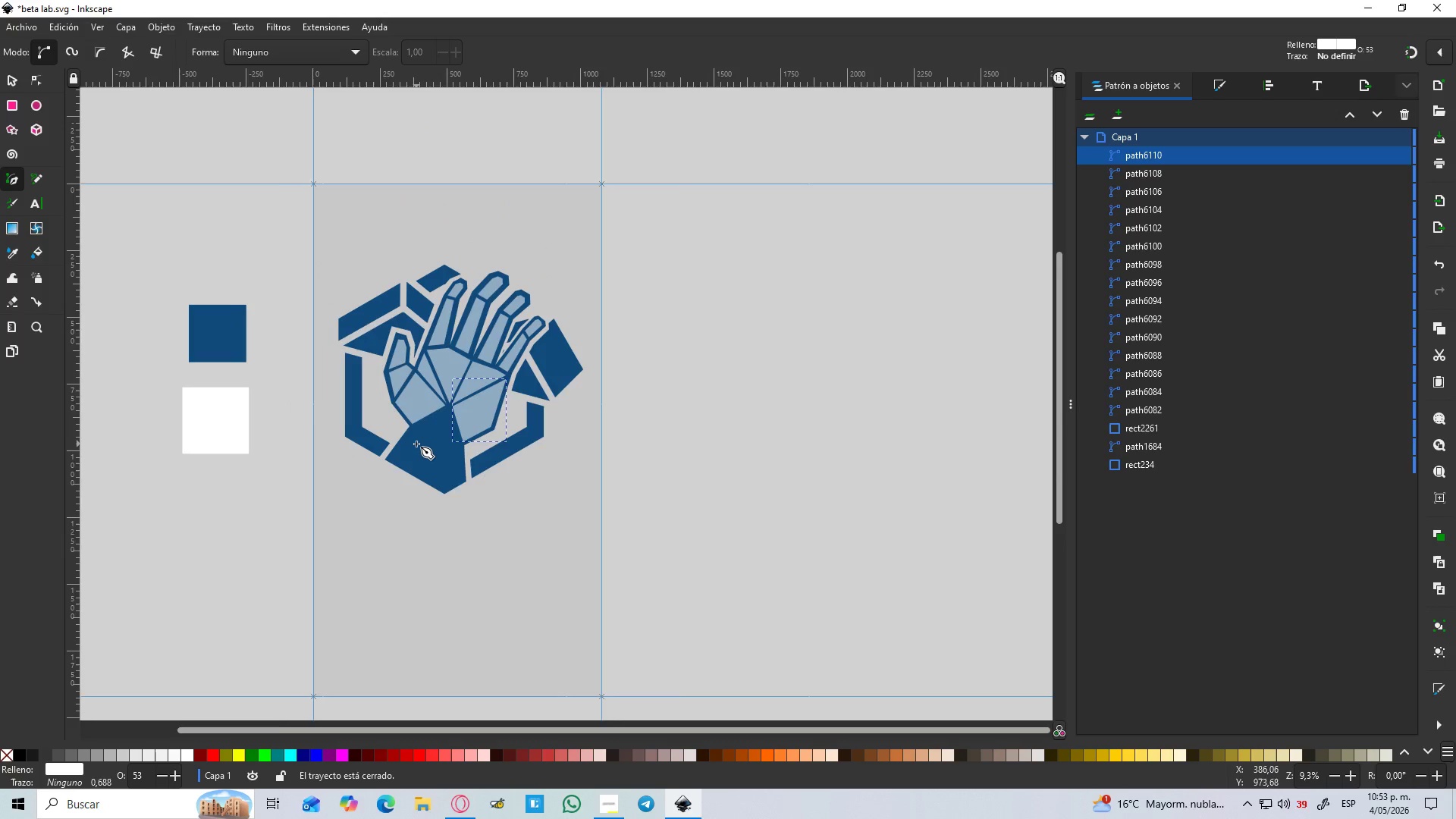 
scroll: coordinate [416, 444], scroll_direction: up, amount: 4.0
 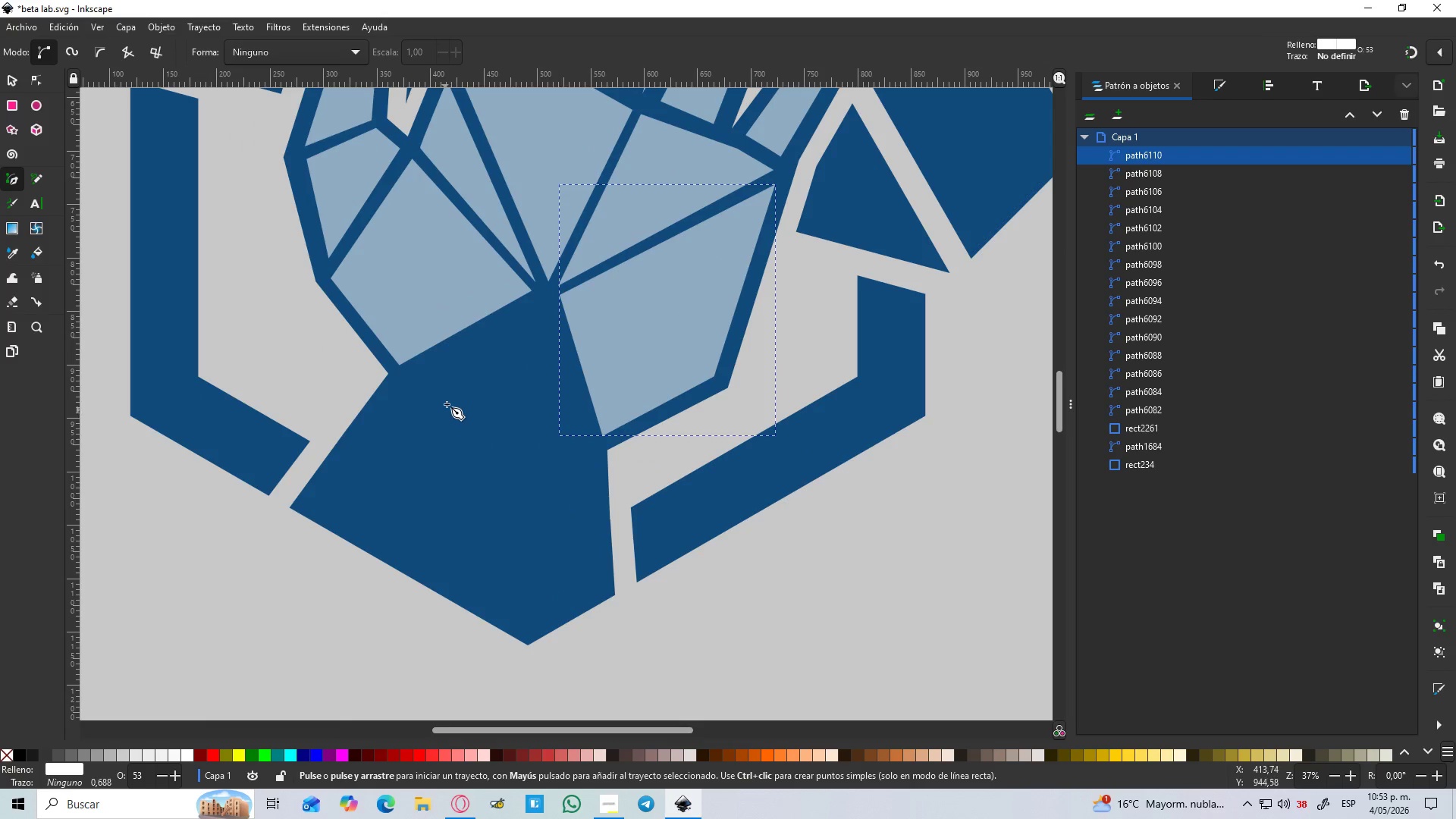 
hold_key(key=ControlLeft, duration=0.36)
 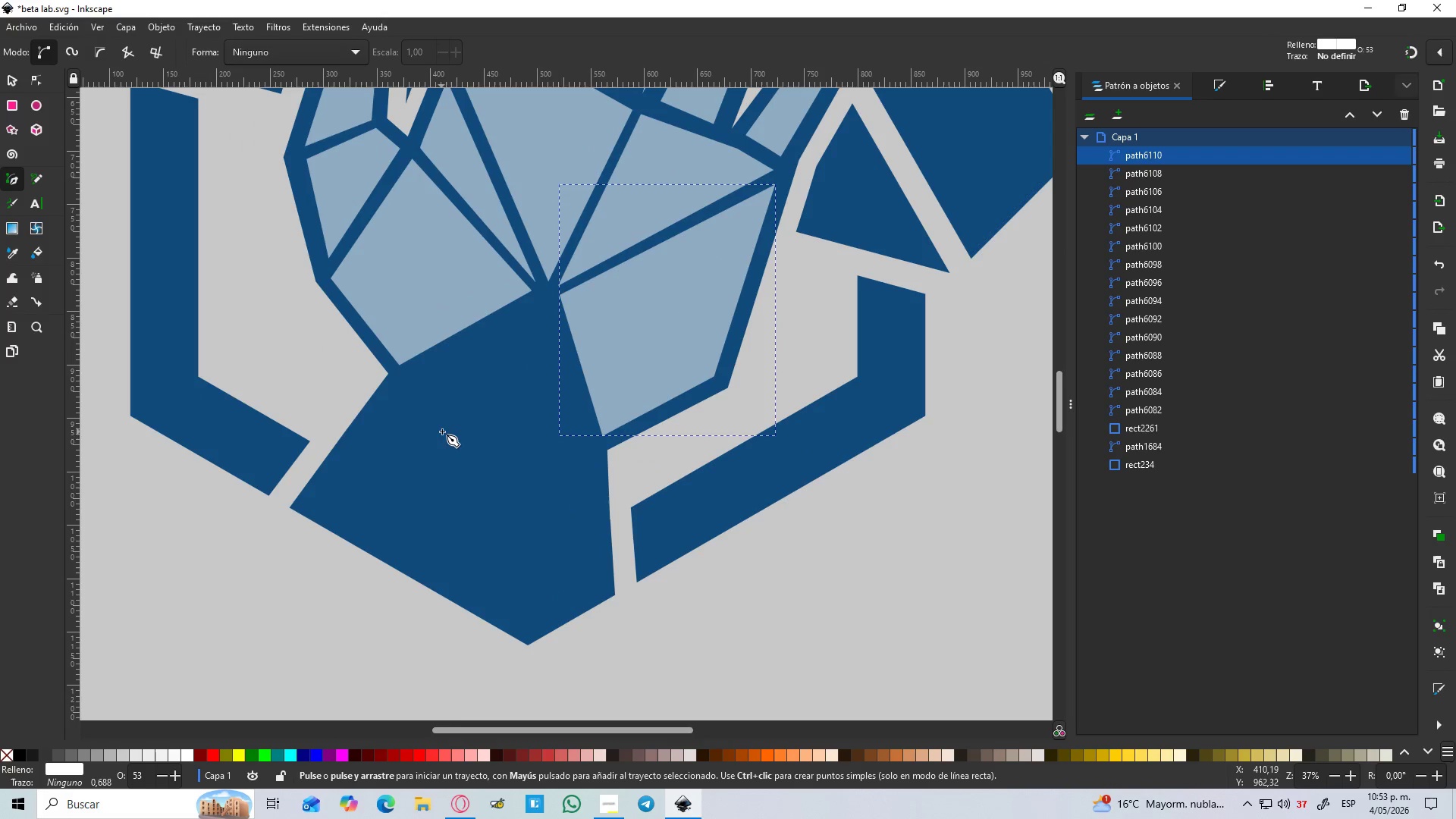 
hold_key(key=ControlLeft, duration=0.55)
 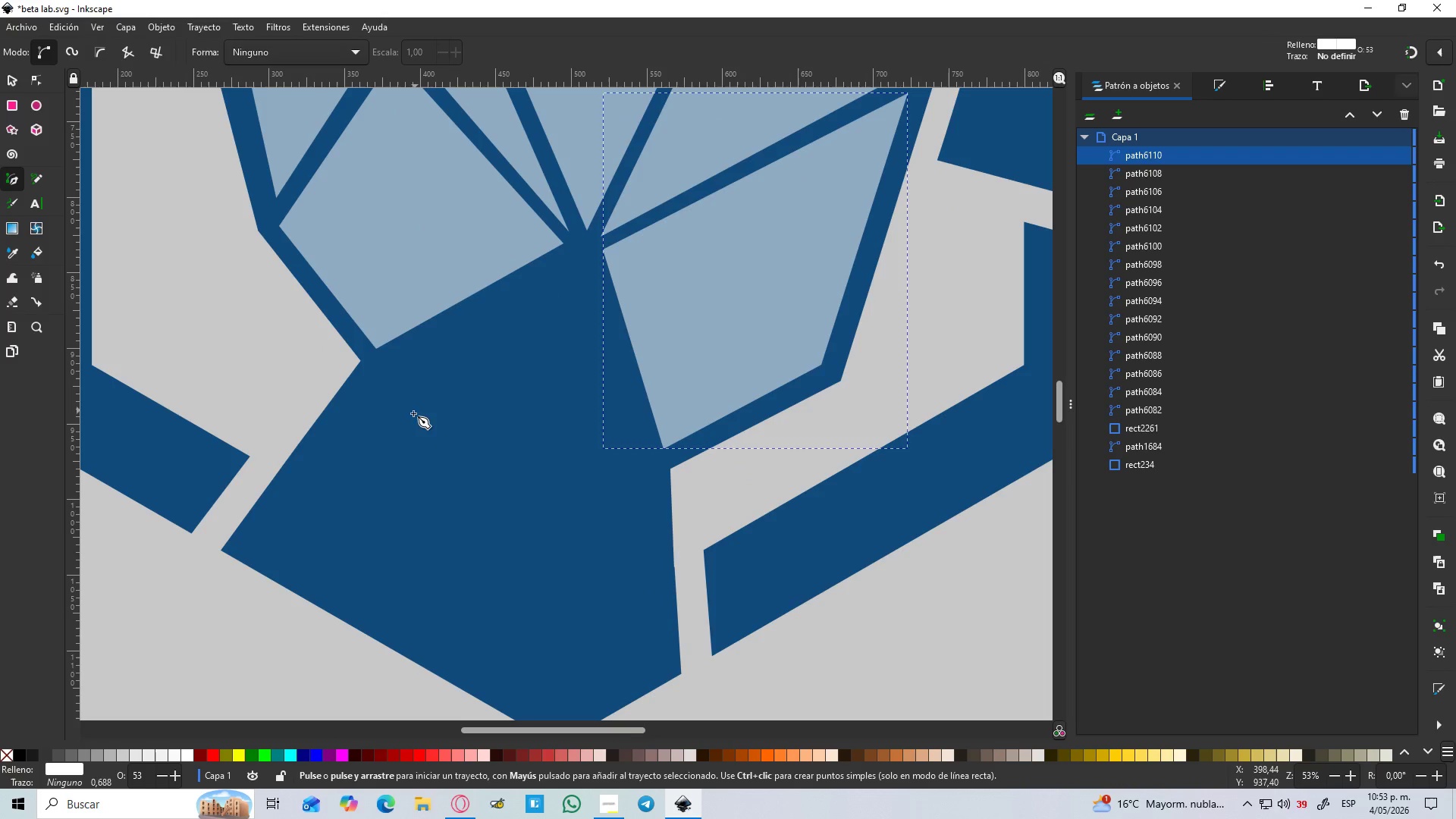 
hold_key(key=ControlLeft, duration=5.47)
 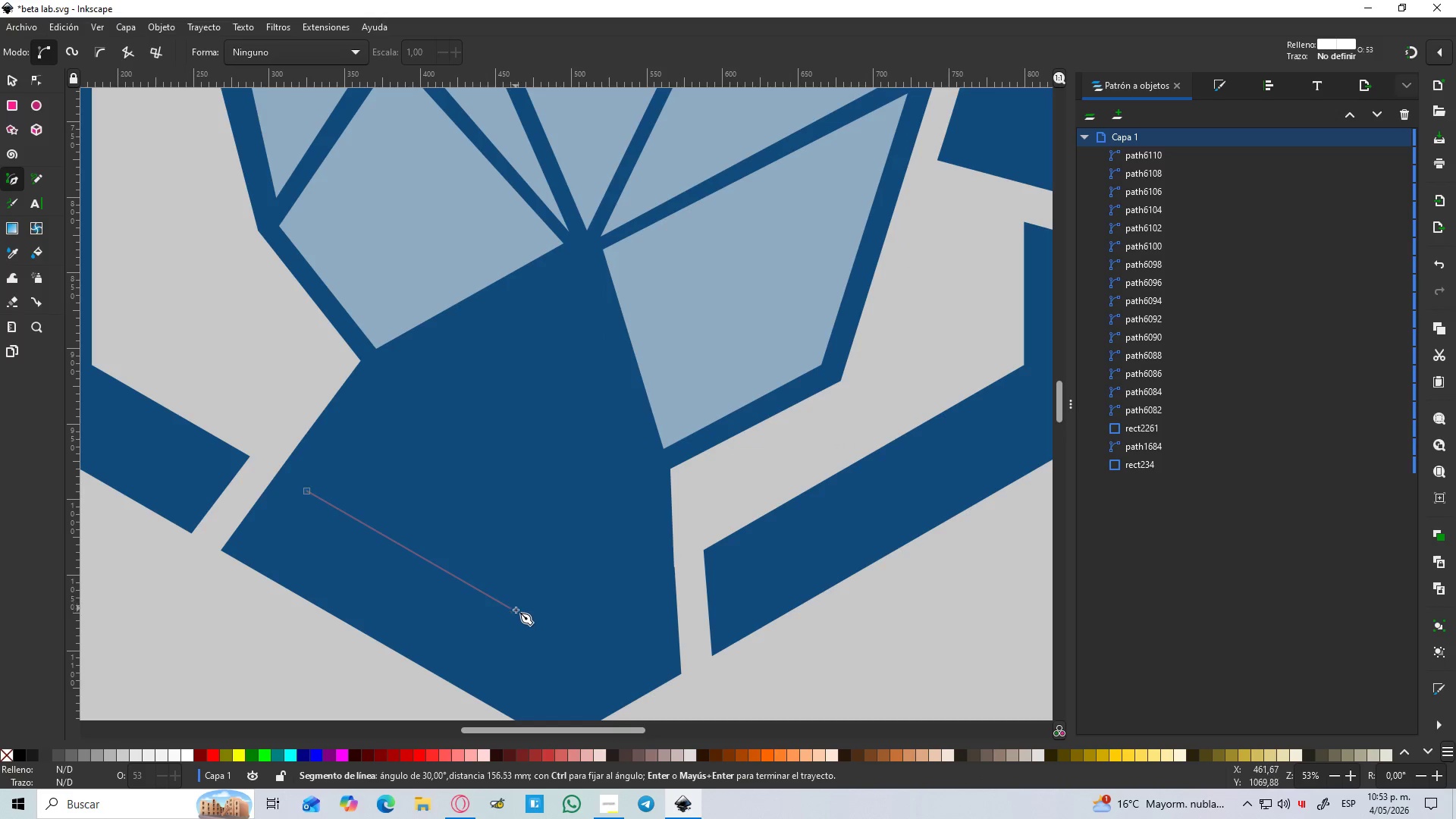 
scroll: coordinate [456, 405], scroll_direction: up, amount: 1.0
 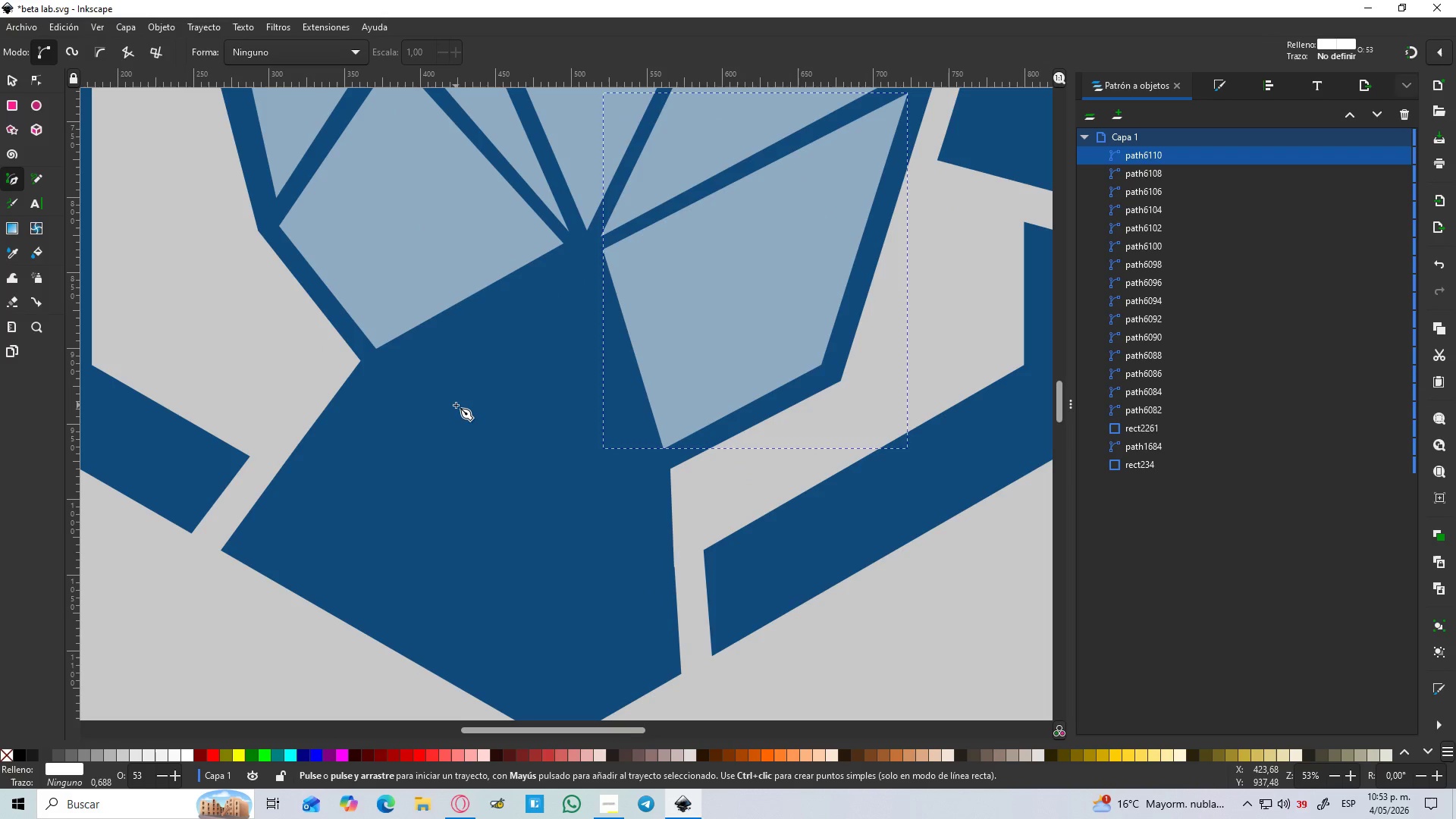 
left_click([306, 491])
 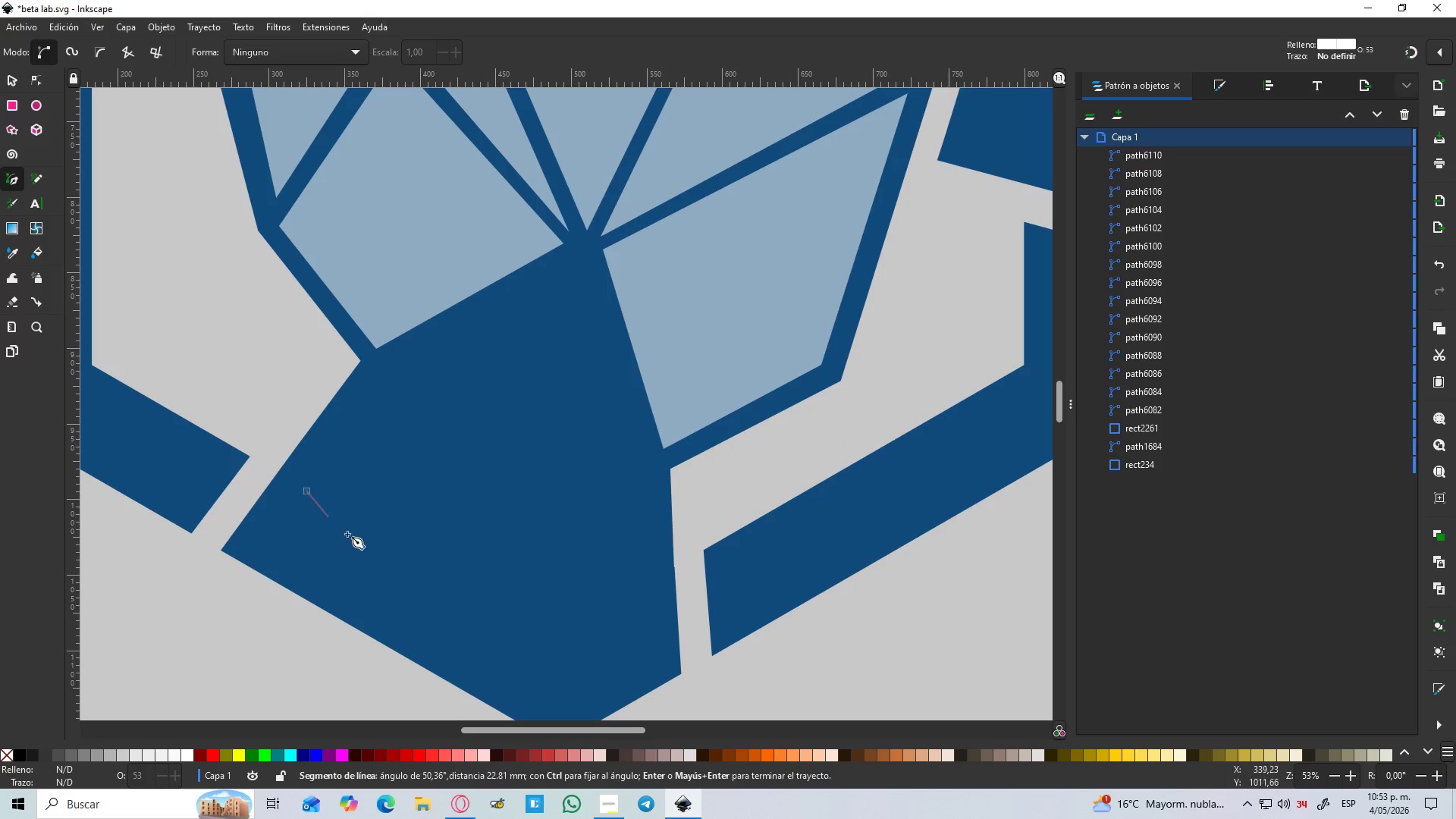 
hold_key(key=ControlLeft, duration=1.53)
 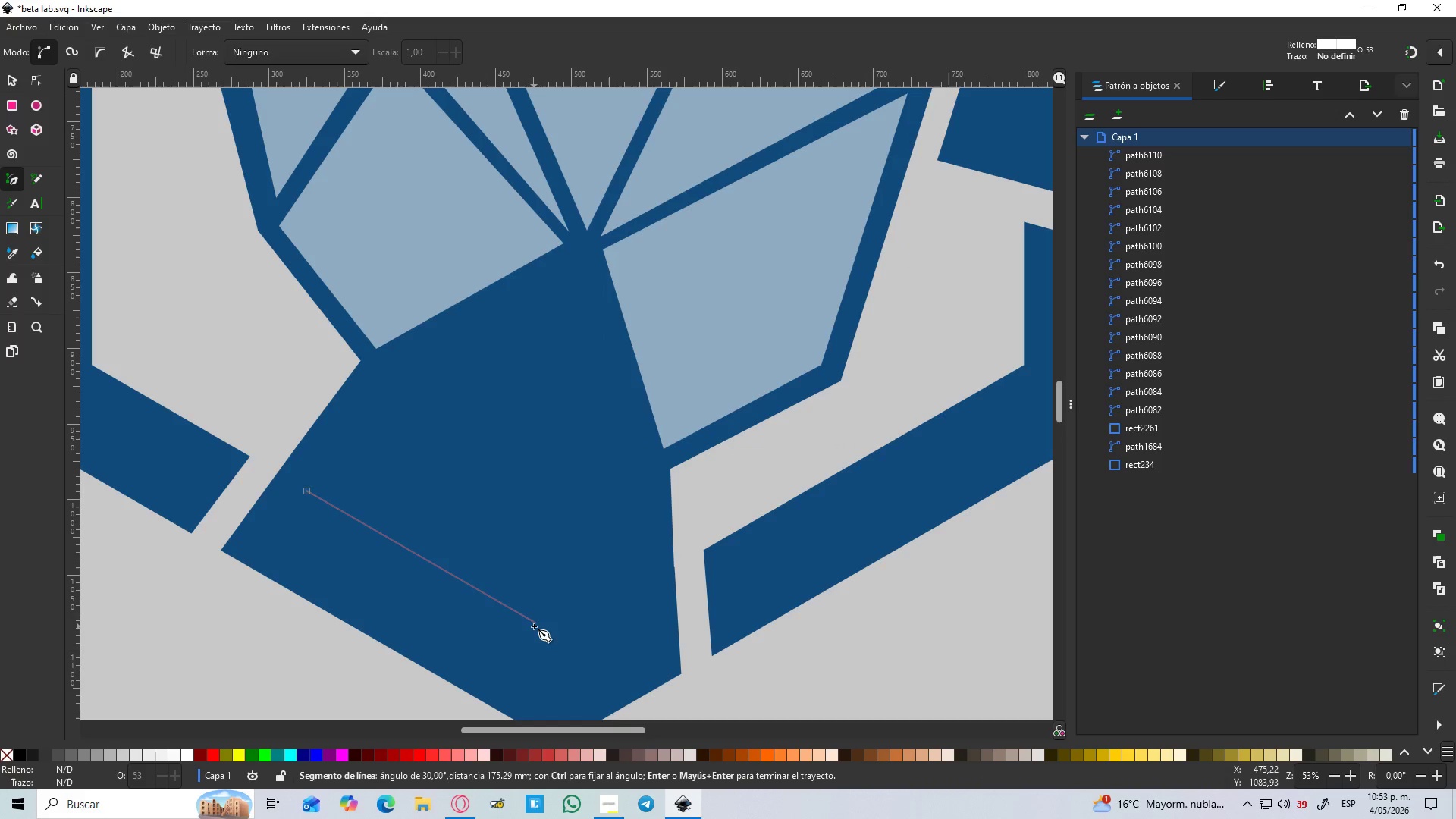 
hold_key(key=ControlLeft, duration=1.01)
 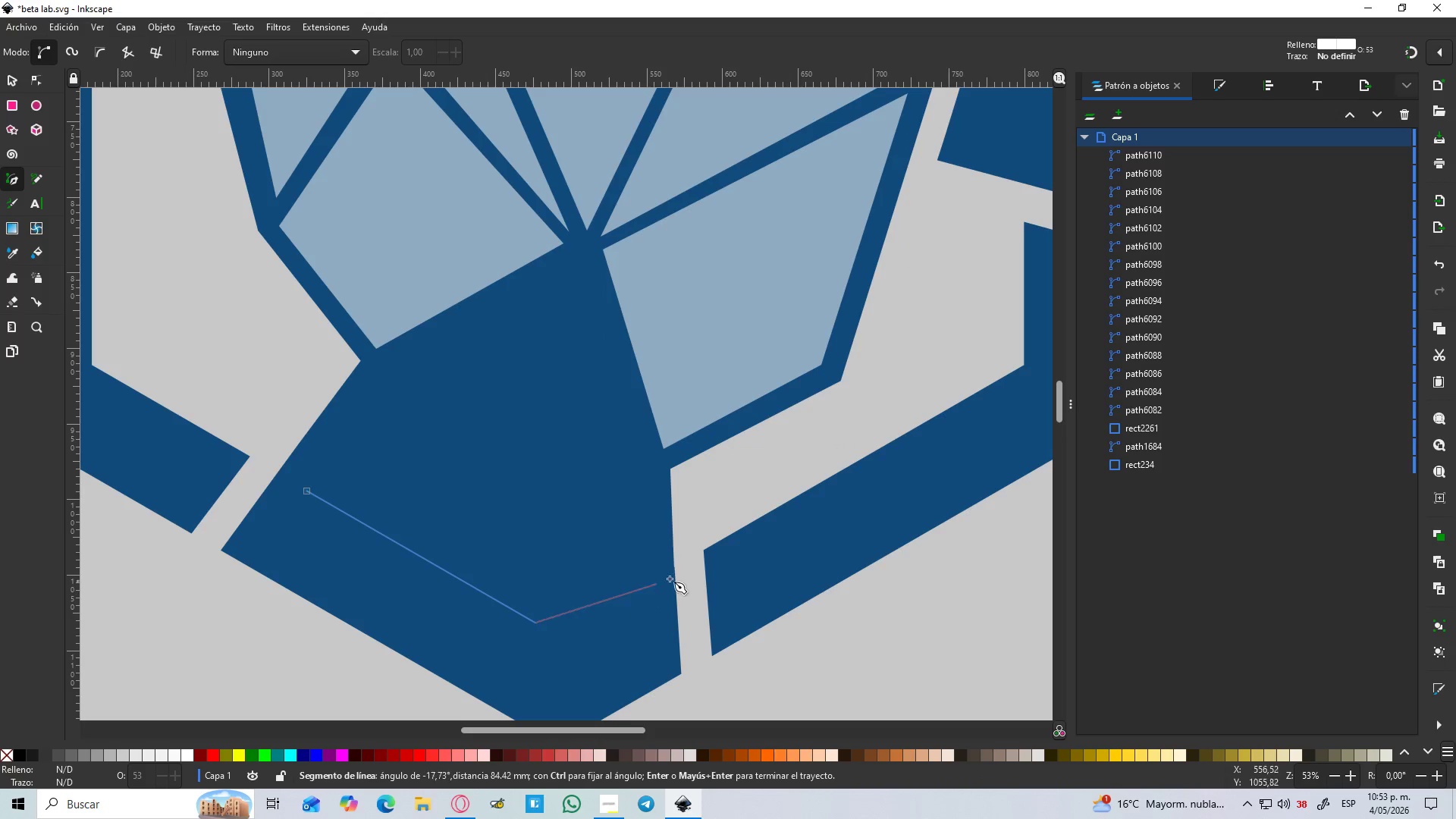 
hold_key(key=ControlLeft, duration=1.5)
 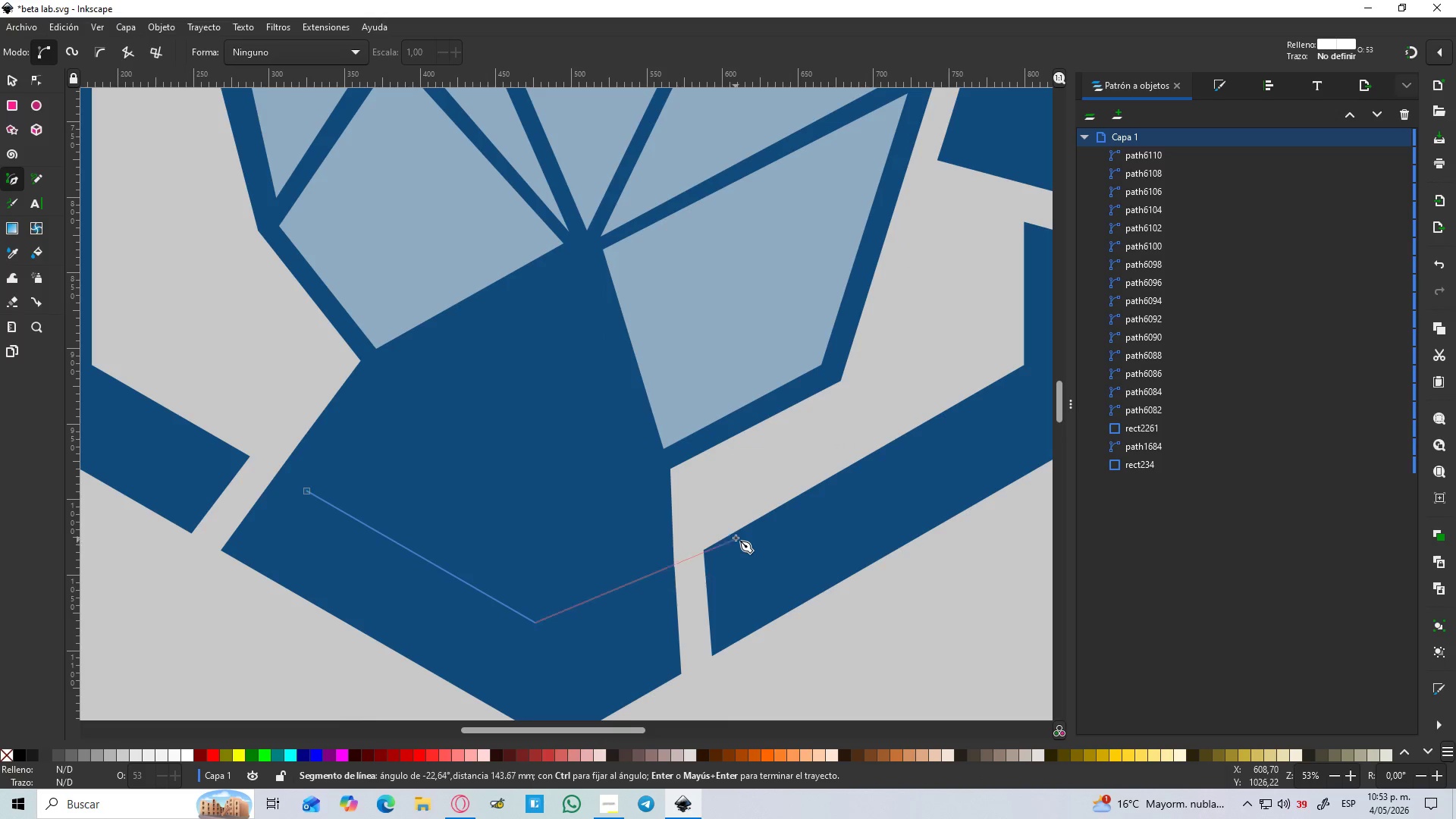 
hold_key(key=ControlLeft, duration=0.41)
 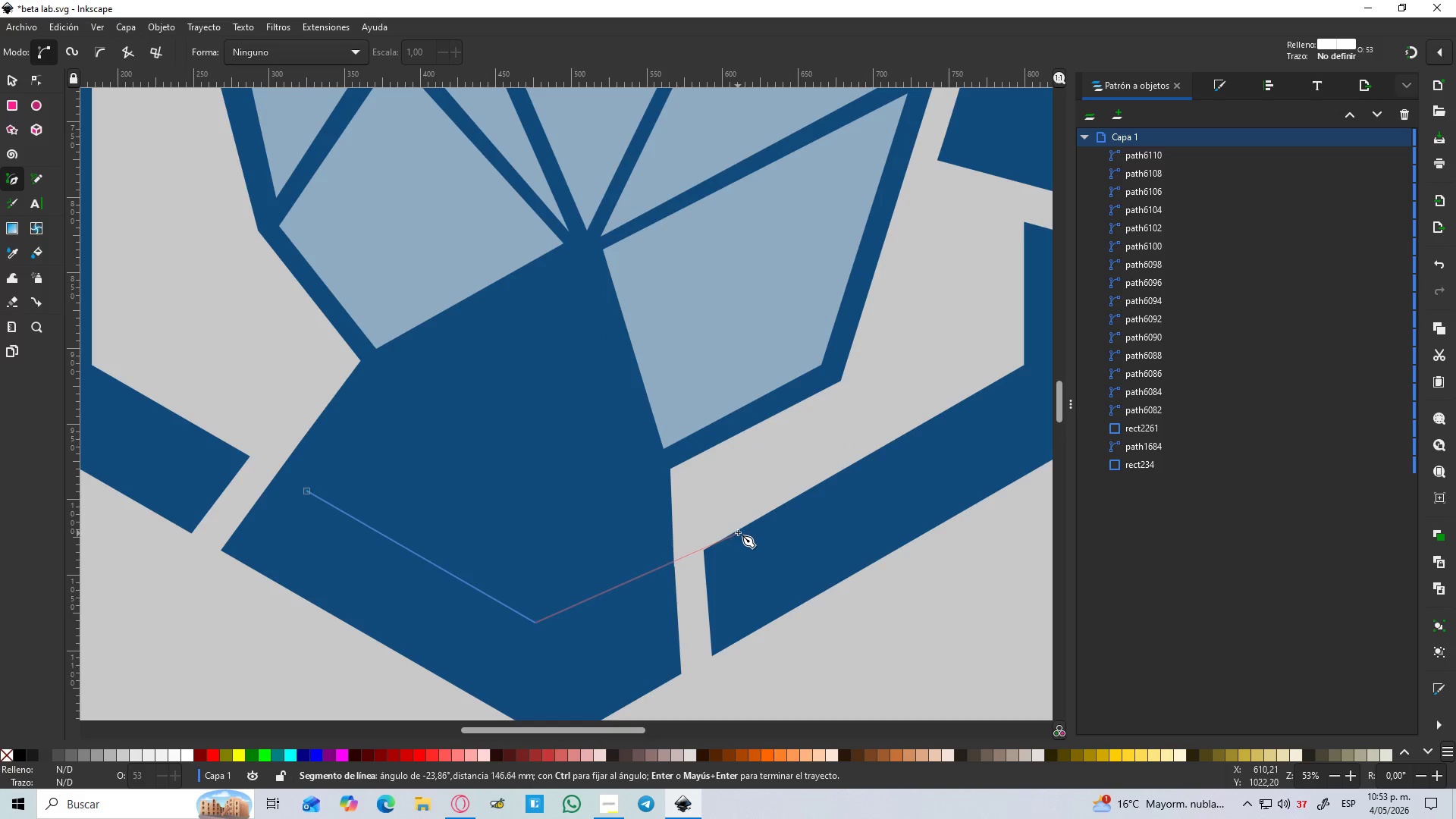 
key(Control+ControlLeft)
 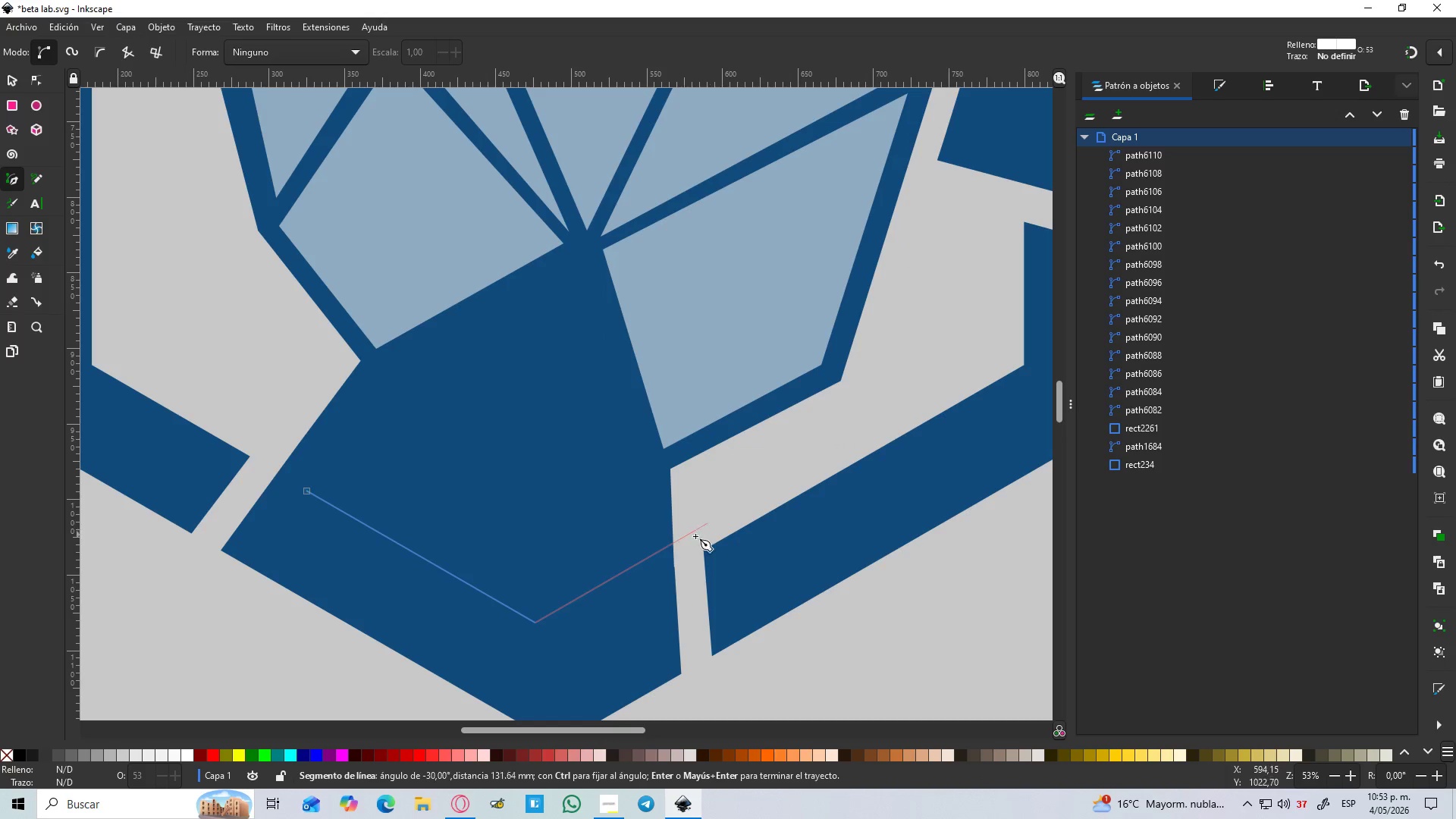 
hold_key(key=ControlLeft, duration=0.39)
 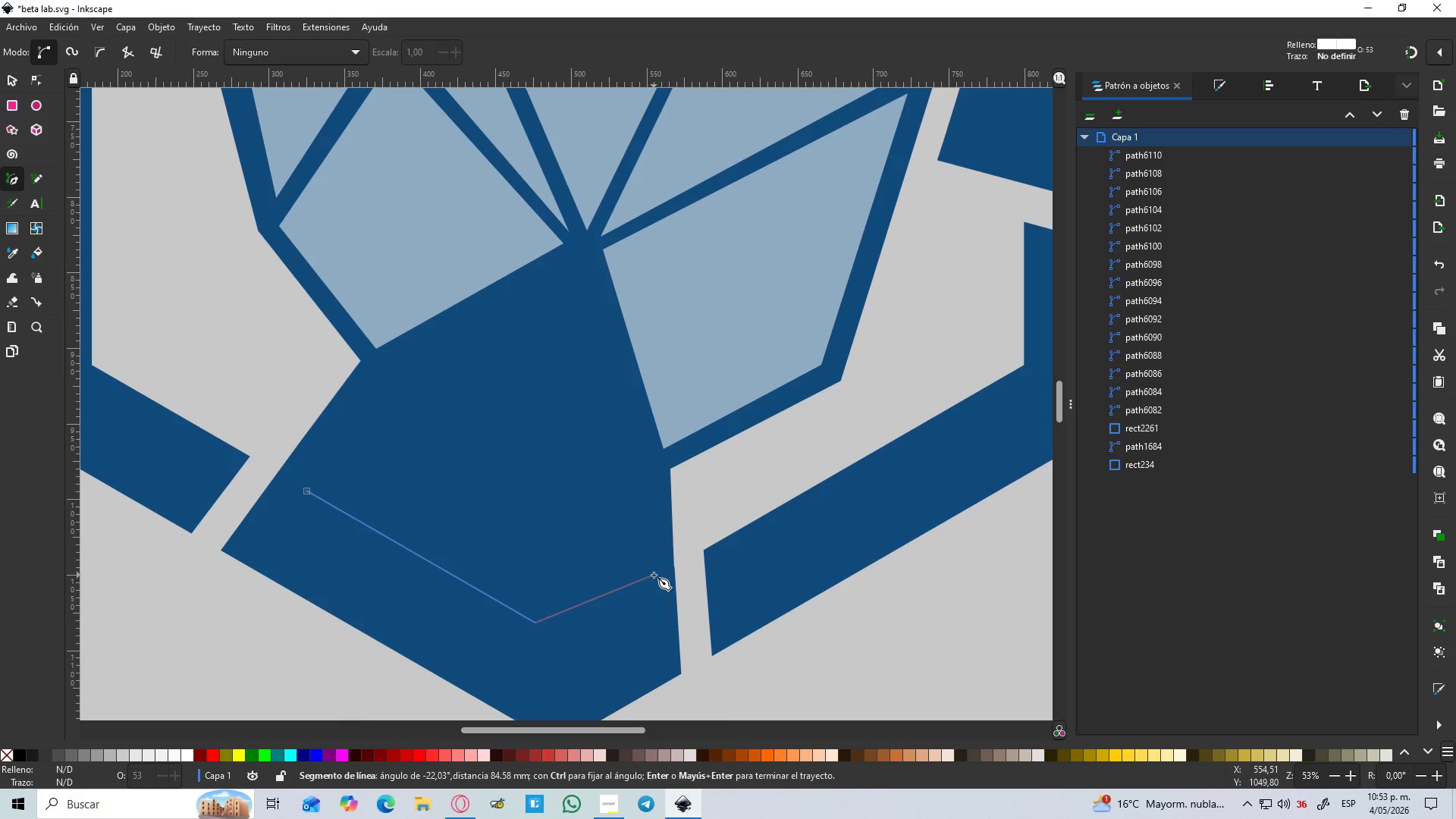 
wait(5.58)
 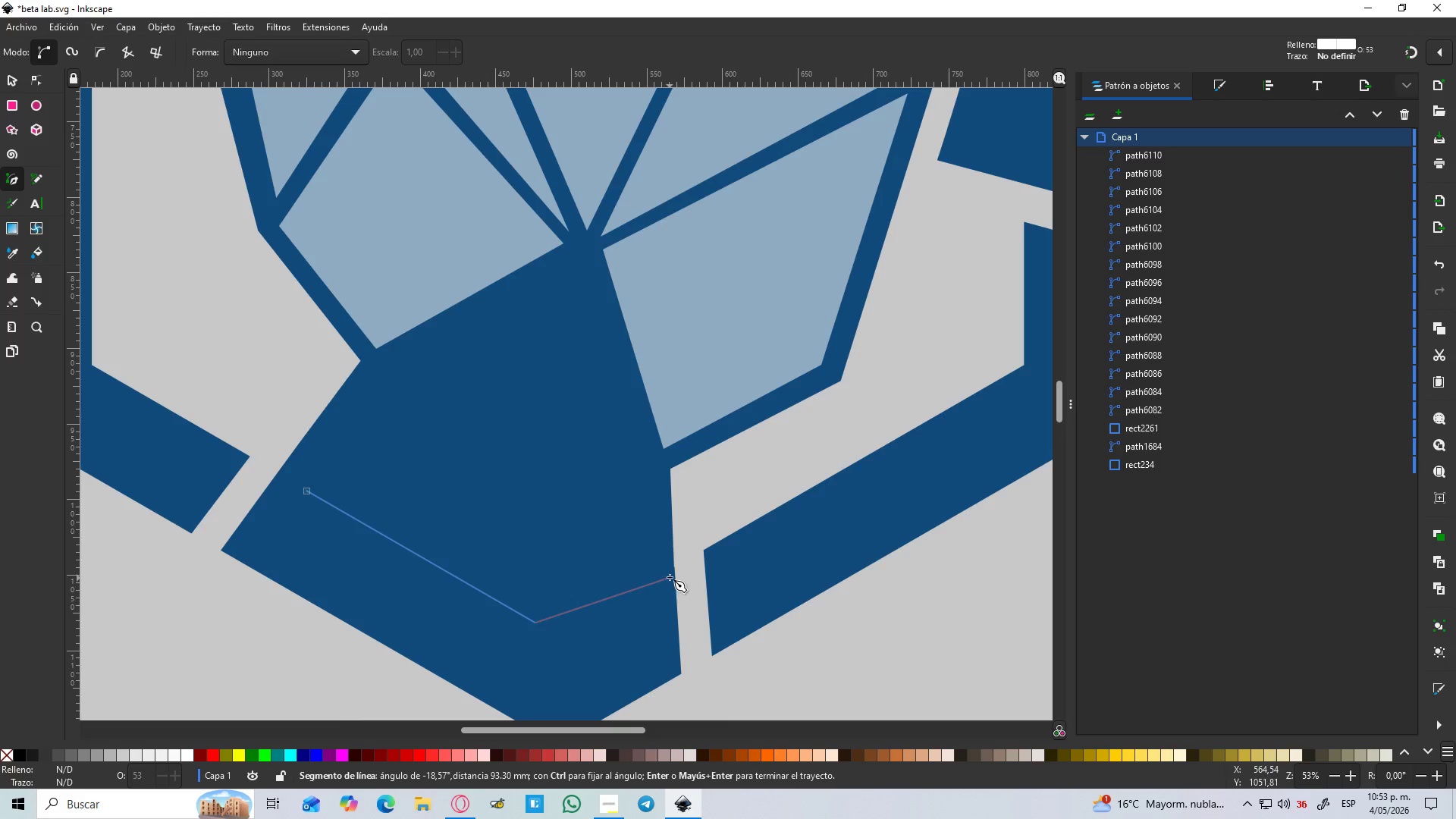 
left_click([654, 575])
 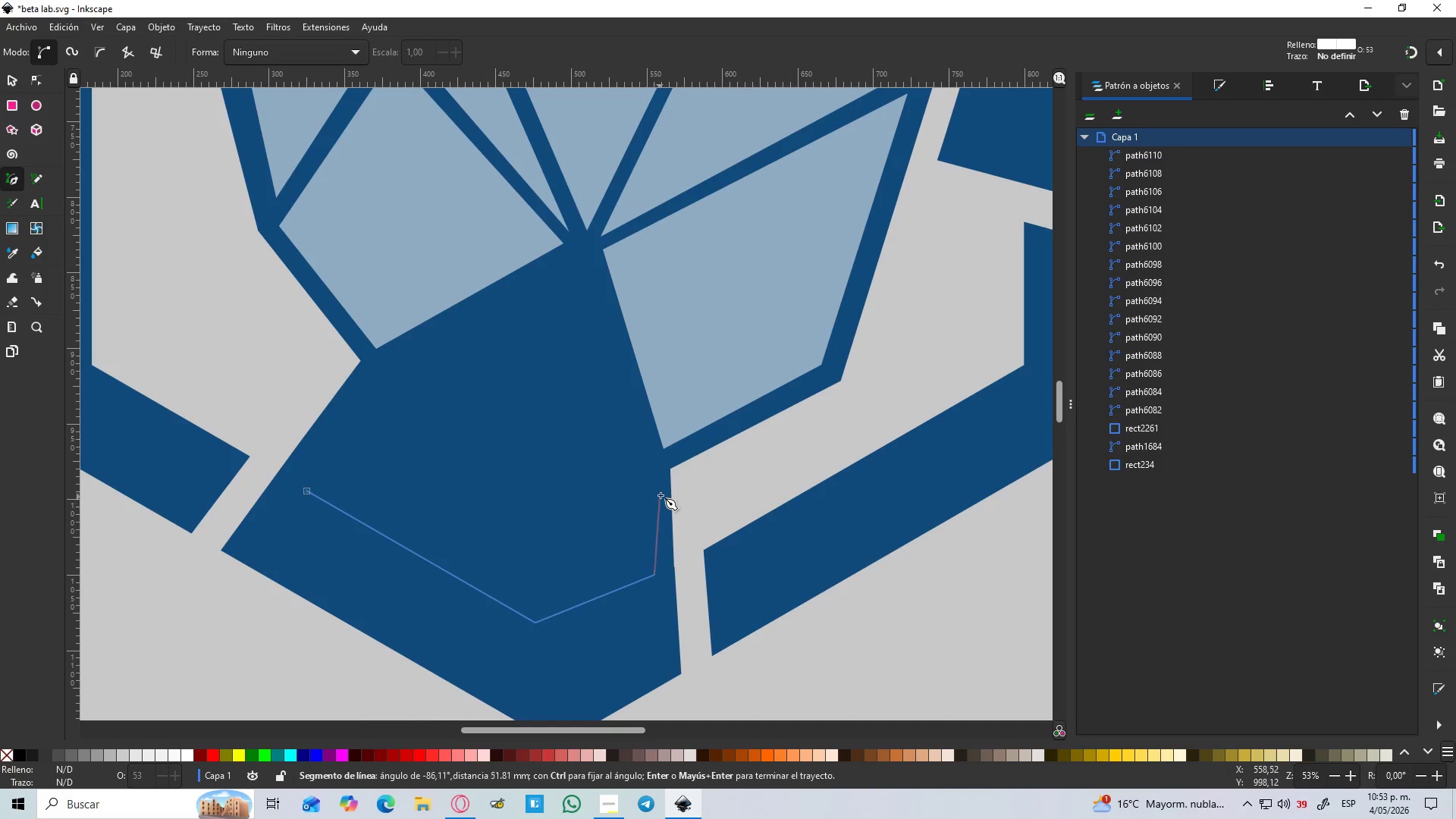 
hold_key(key=ControlLeft, duration=1.5)
 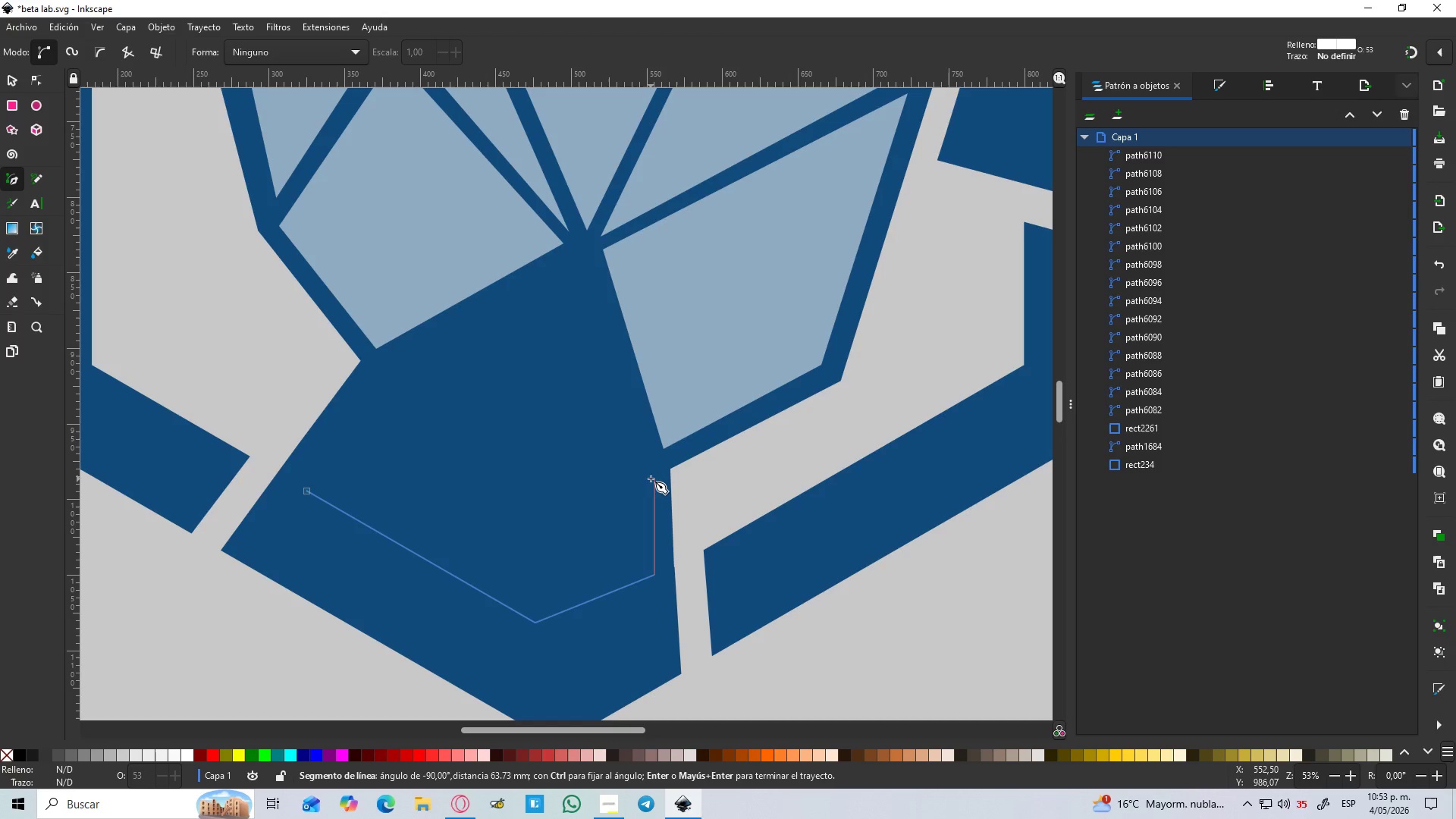 
hold_key(key=ControlLeft, duration=1.51)
 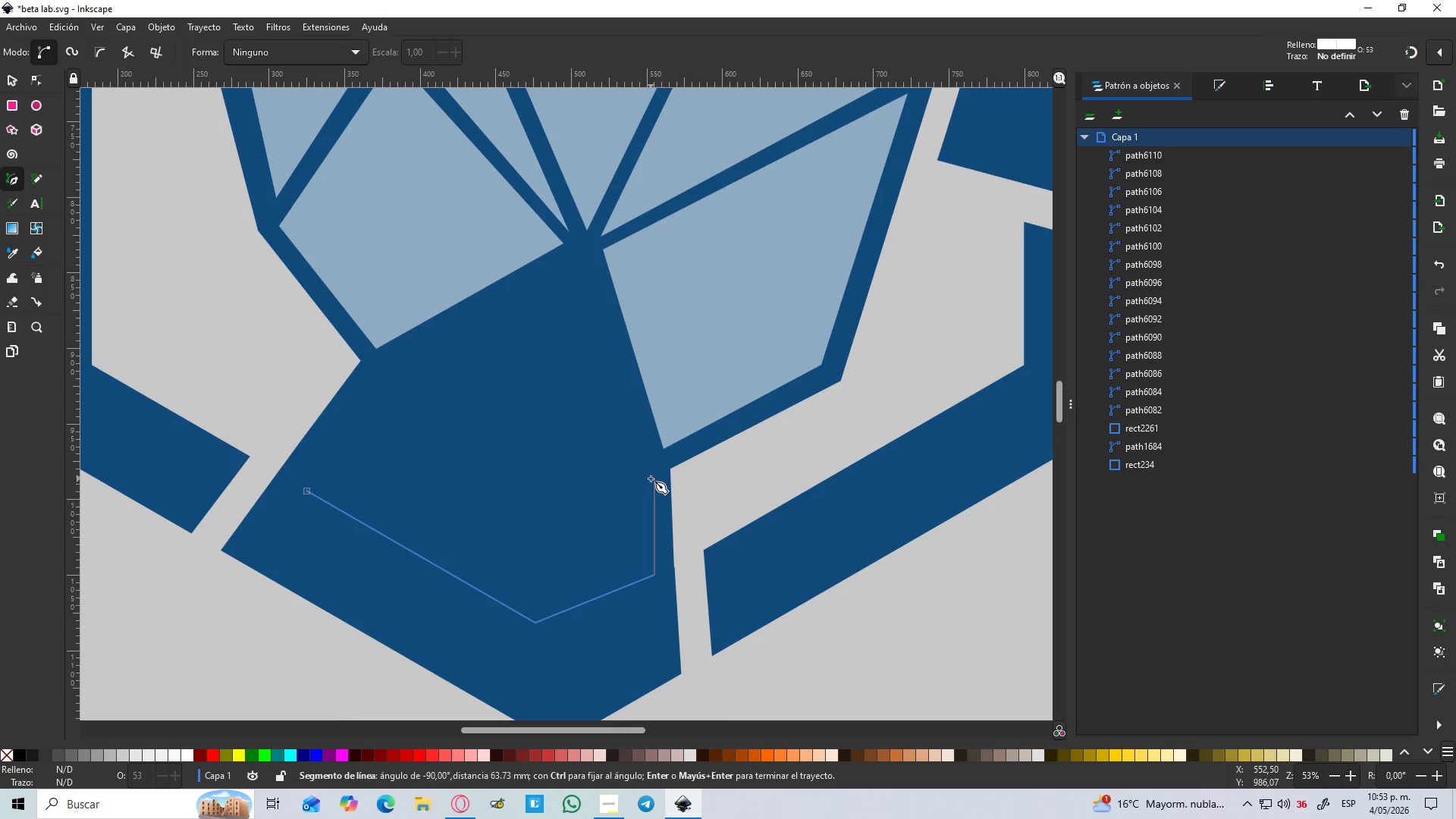 
hold_key(key=ControlLeft, duration=1.53)
 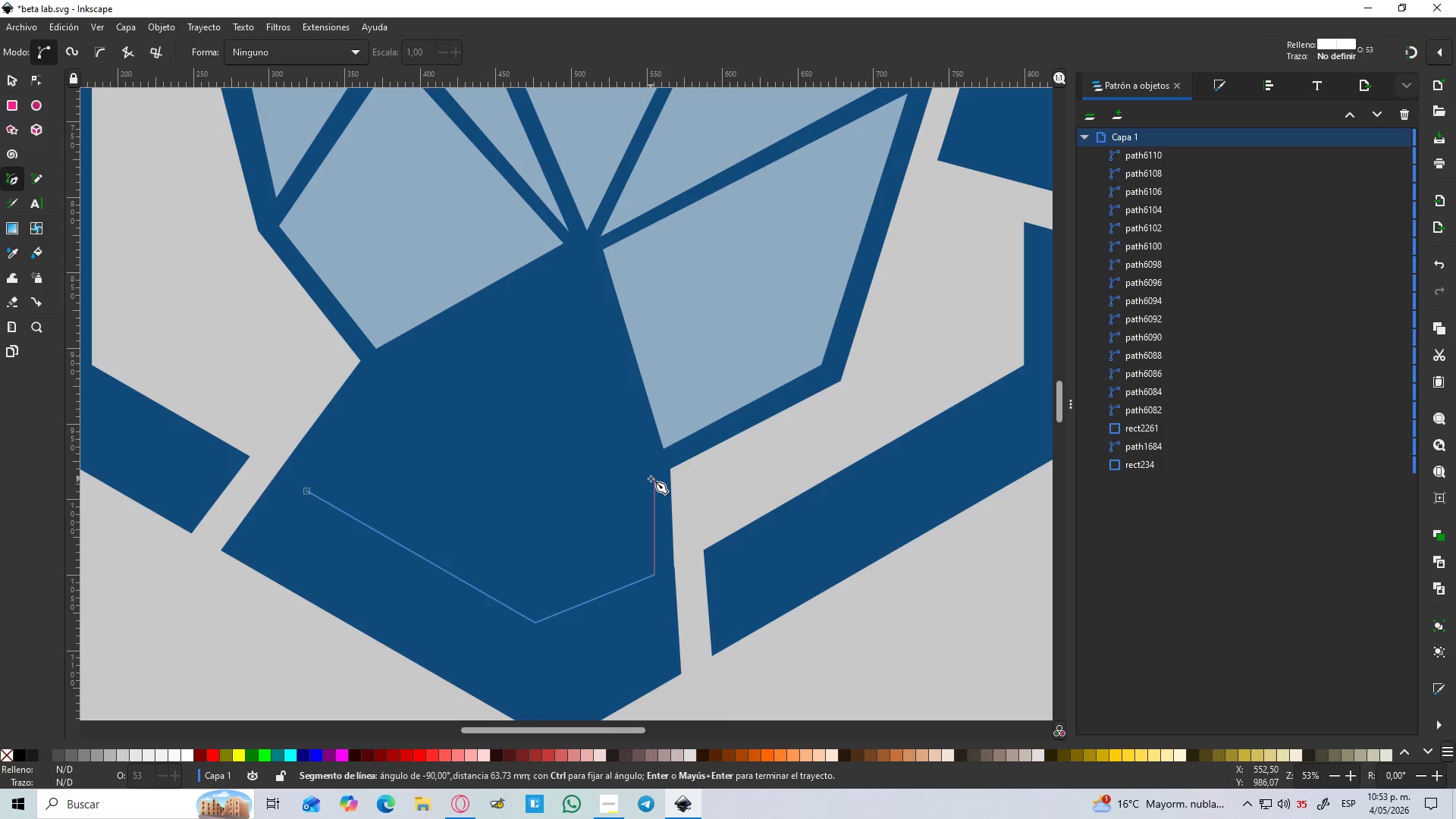 
hold_key(key=ControlLeft, duration=0.69)
left_click([651, 479])
 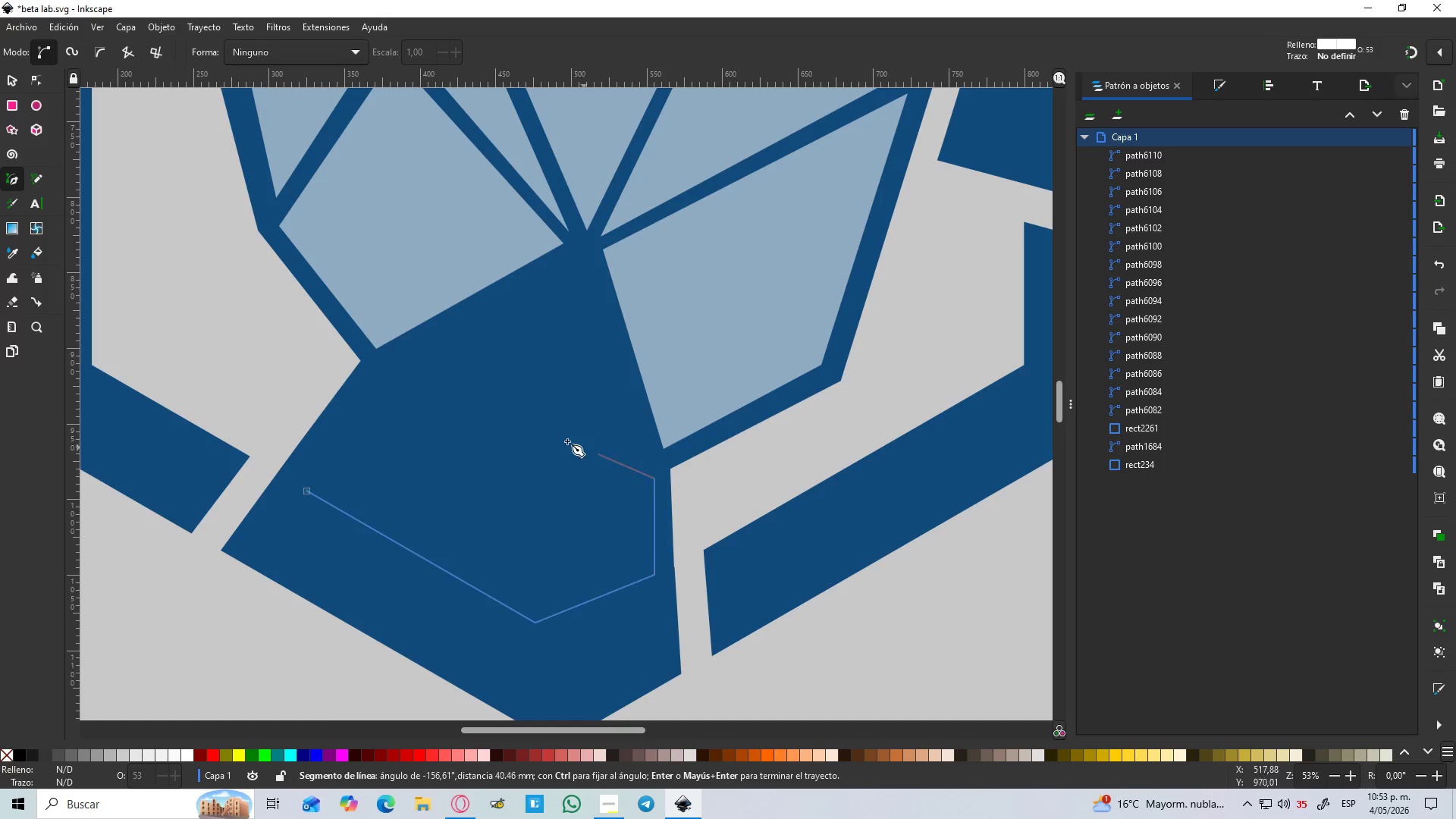 
hold_key(key=ControlLeft, duration=0.75)
 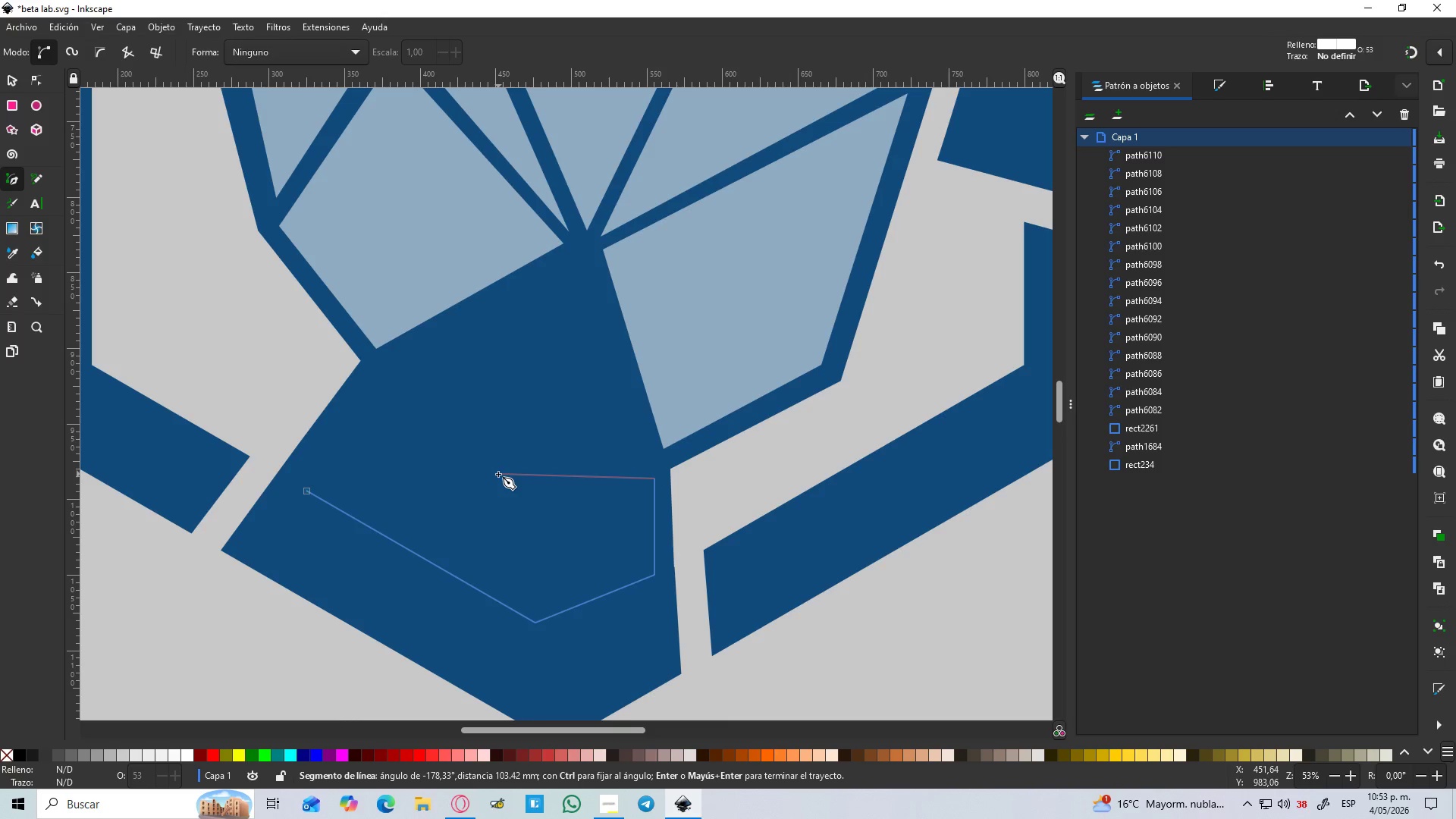 
left_click([498, 474])
 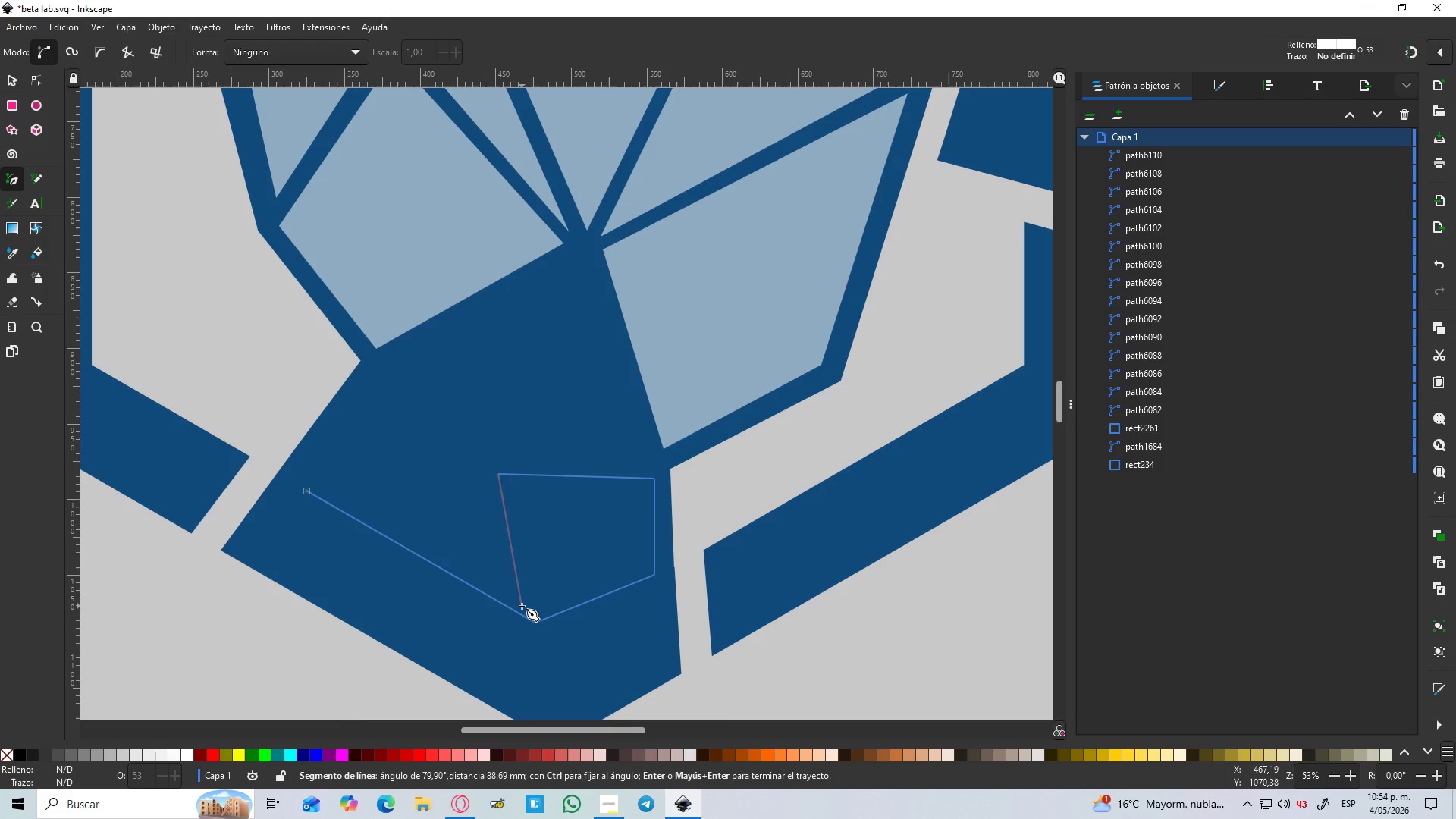 
hold_key(key=ControlLeft, duration=0.67)
scroll: coordinate [523, 607], scroll_direction: up, amount: 2.0
 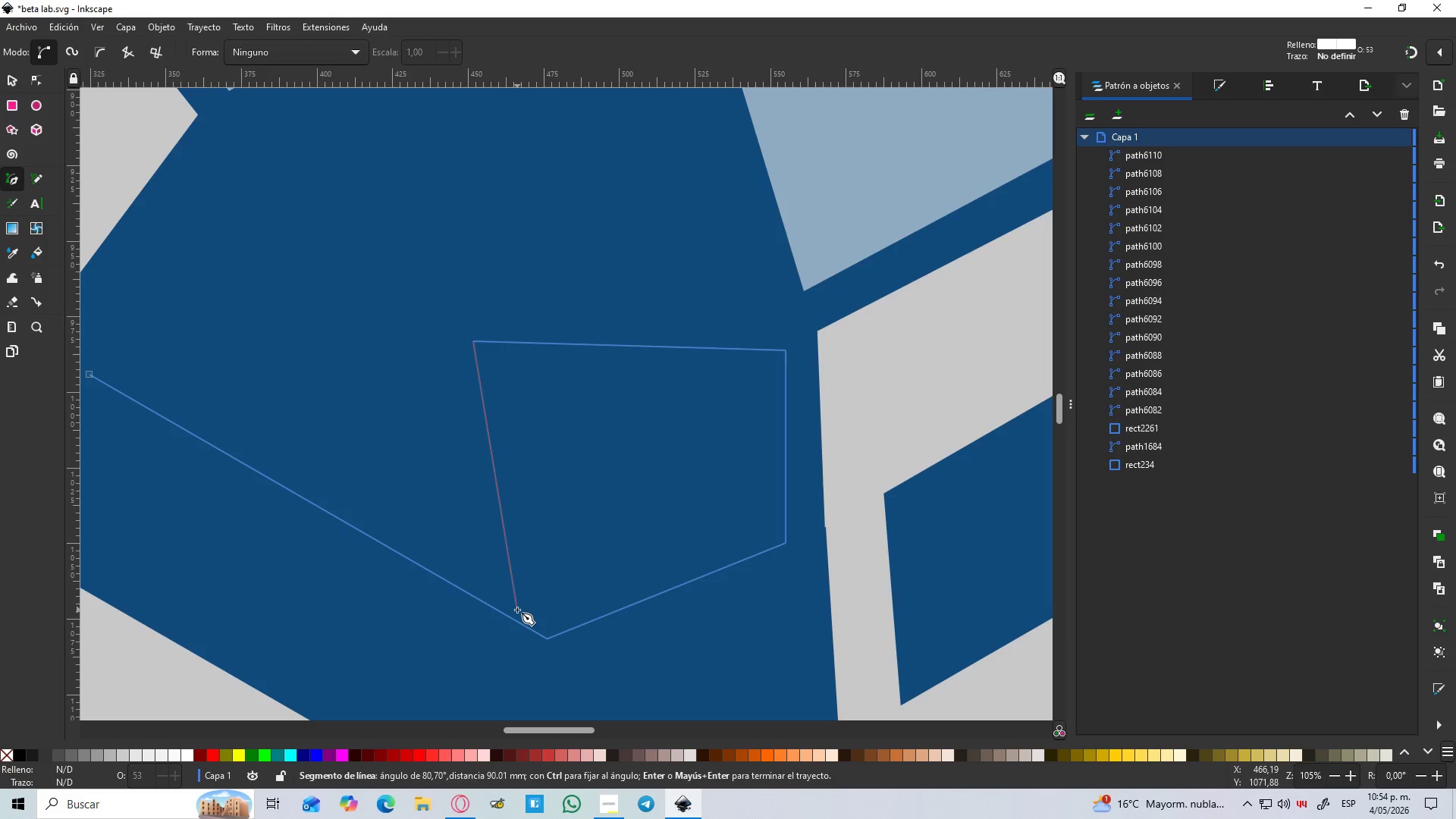 
hold_key(key=ControlLeft, duration=1.06)
scroll: coordinate [516, 604], scroll_direction: down, amount: 2.0
 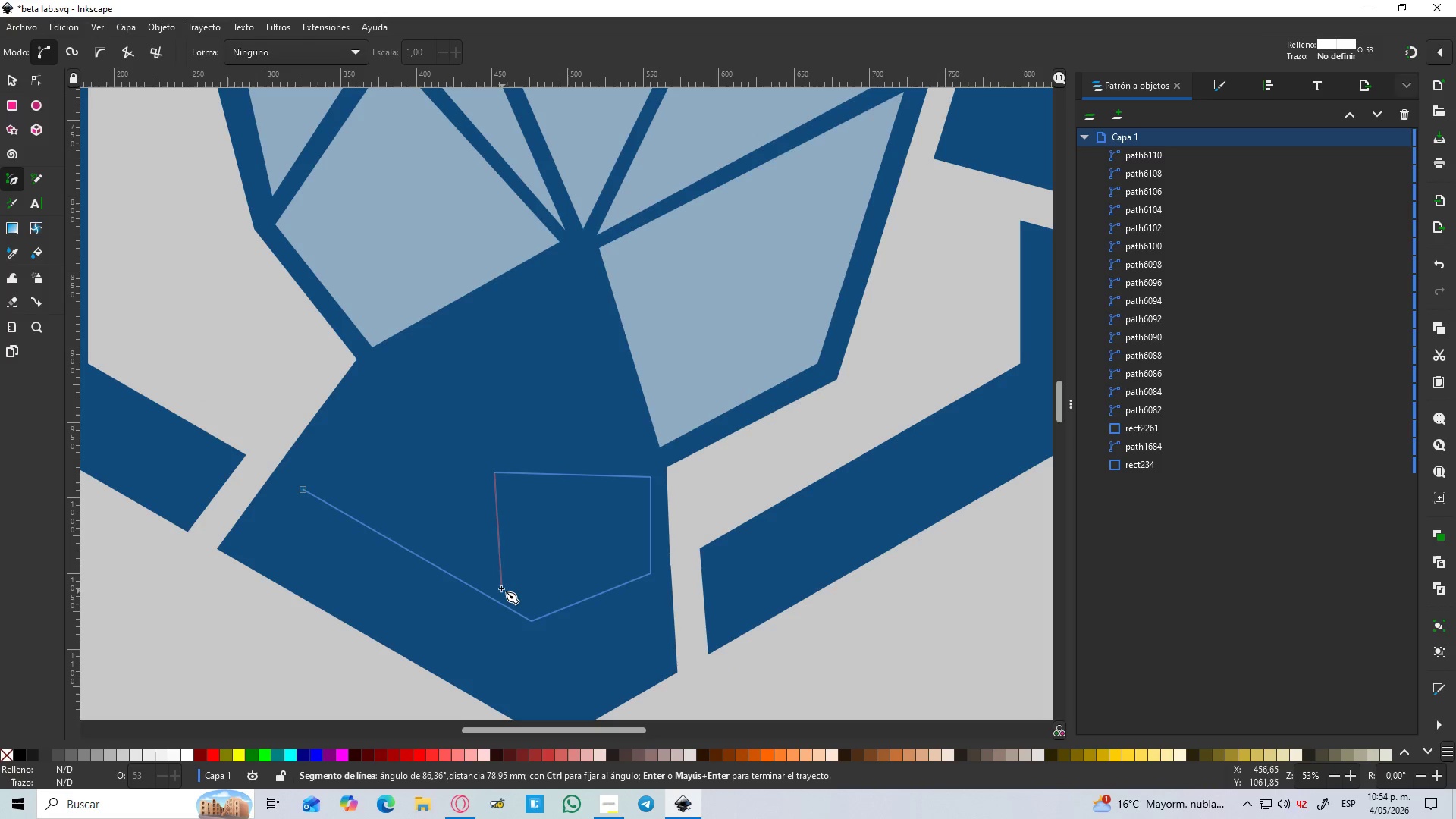 
hold_key(key=ControlLeft, duration=0.62)
scroll: coordinate [504, 572], scroll_direction: up, amount: 1.0
 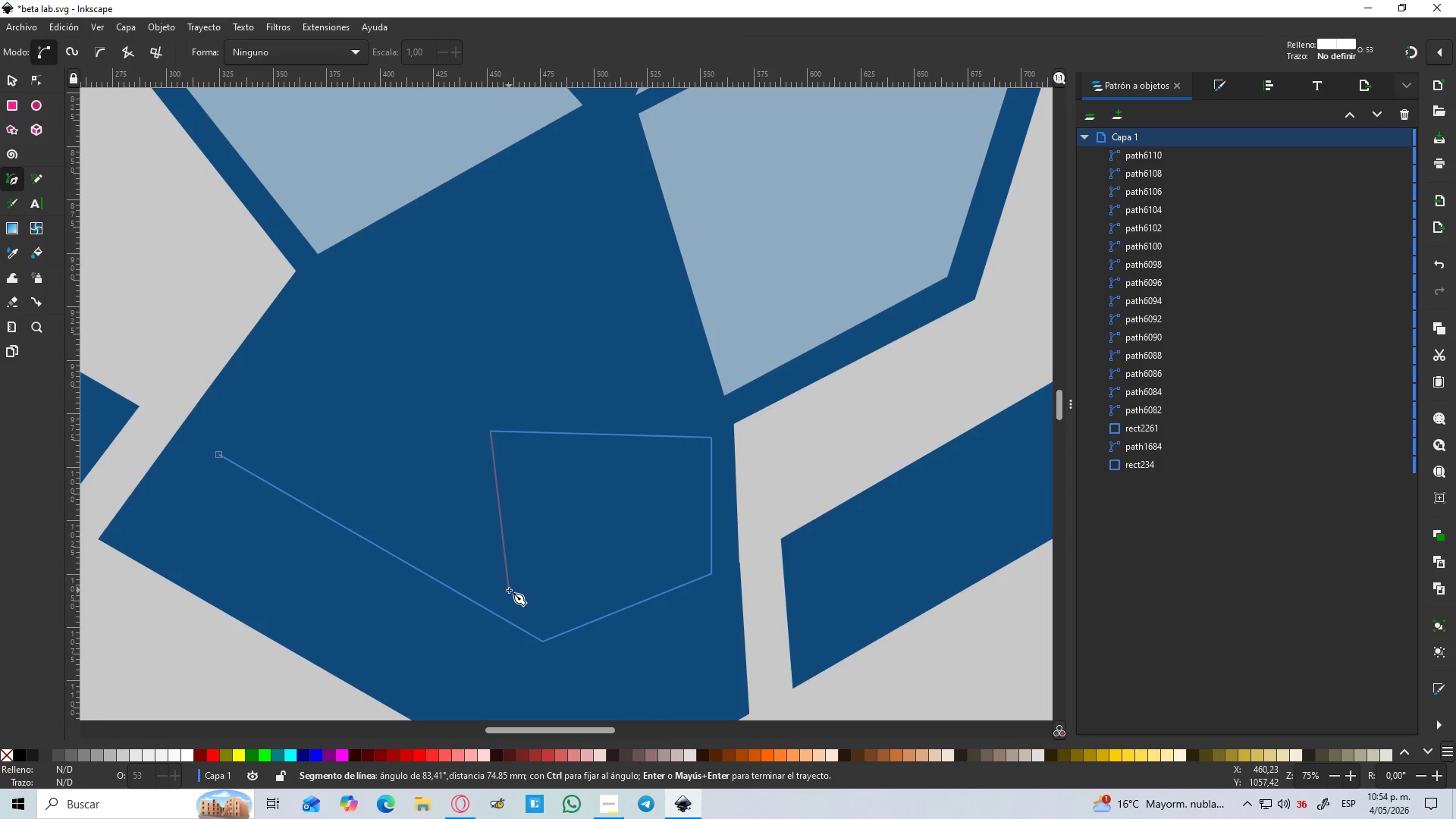 
wait(5.78)
 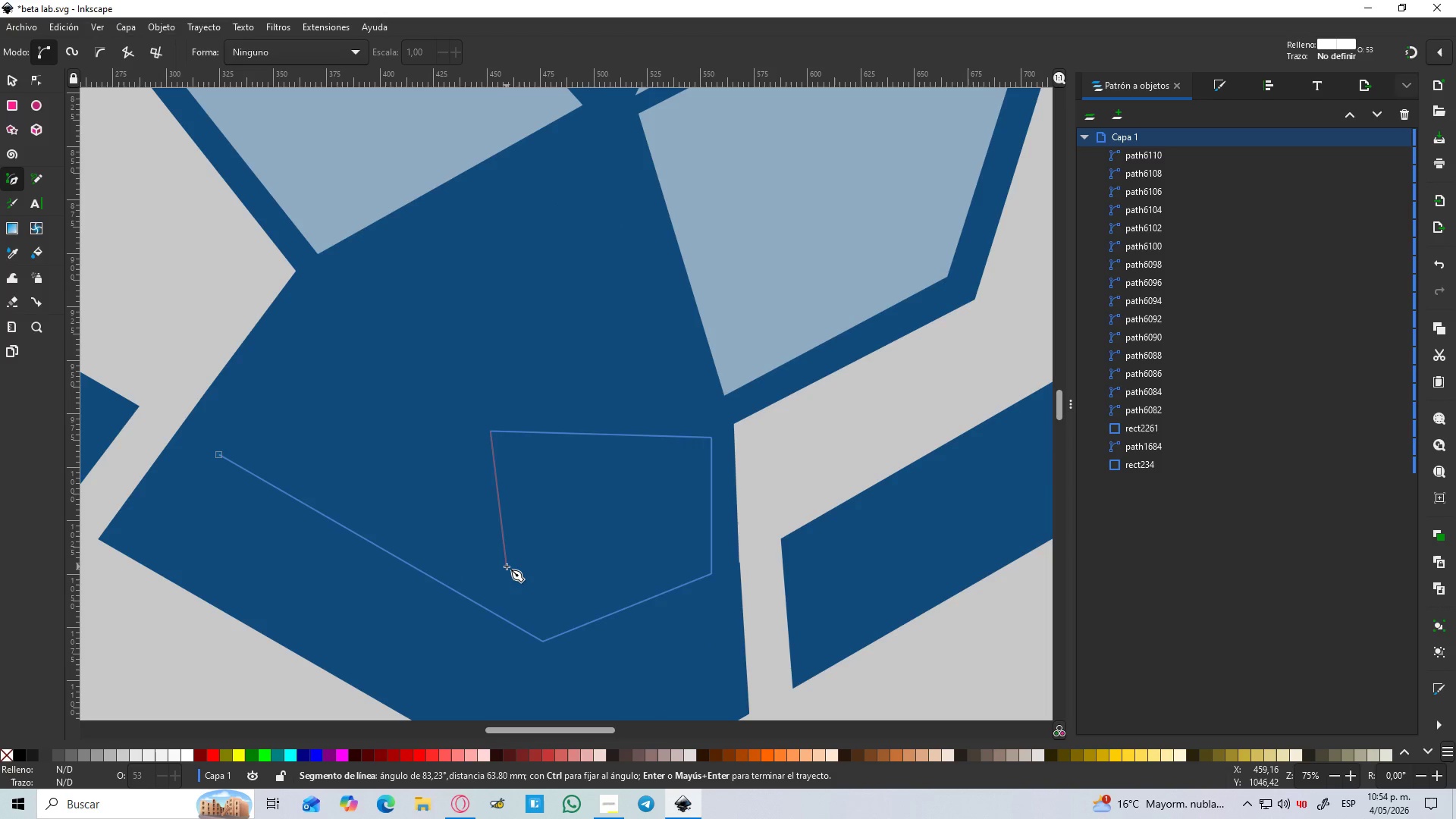 
hold_key(key=ControlLeft, duration=0.41)
 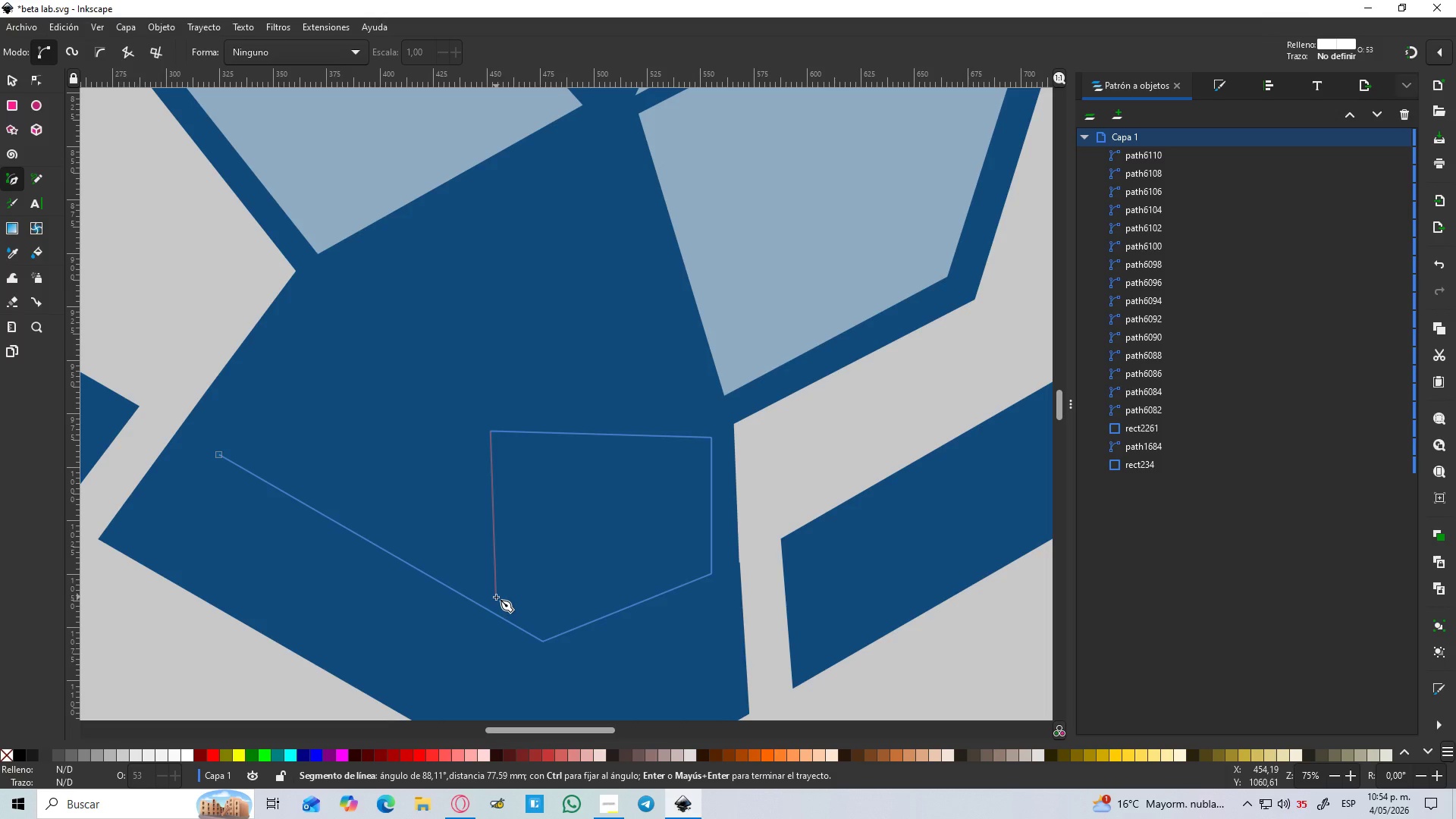 
wait(5.28)
 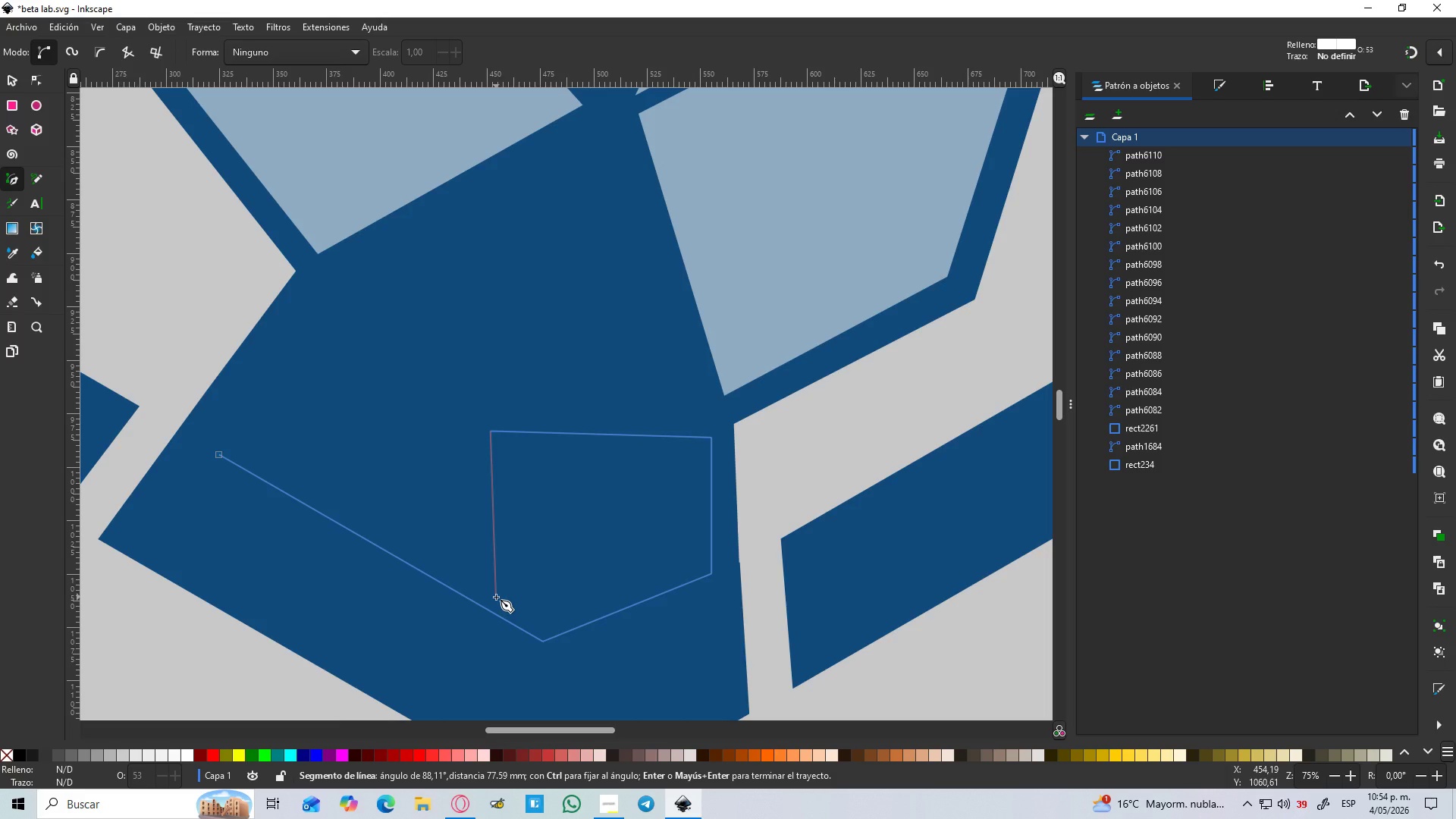 
key(Escape)
 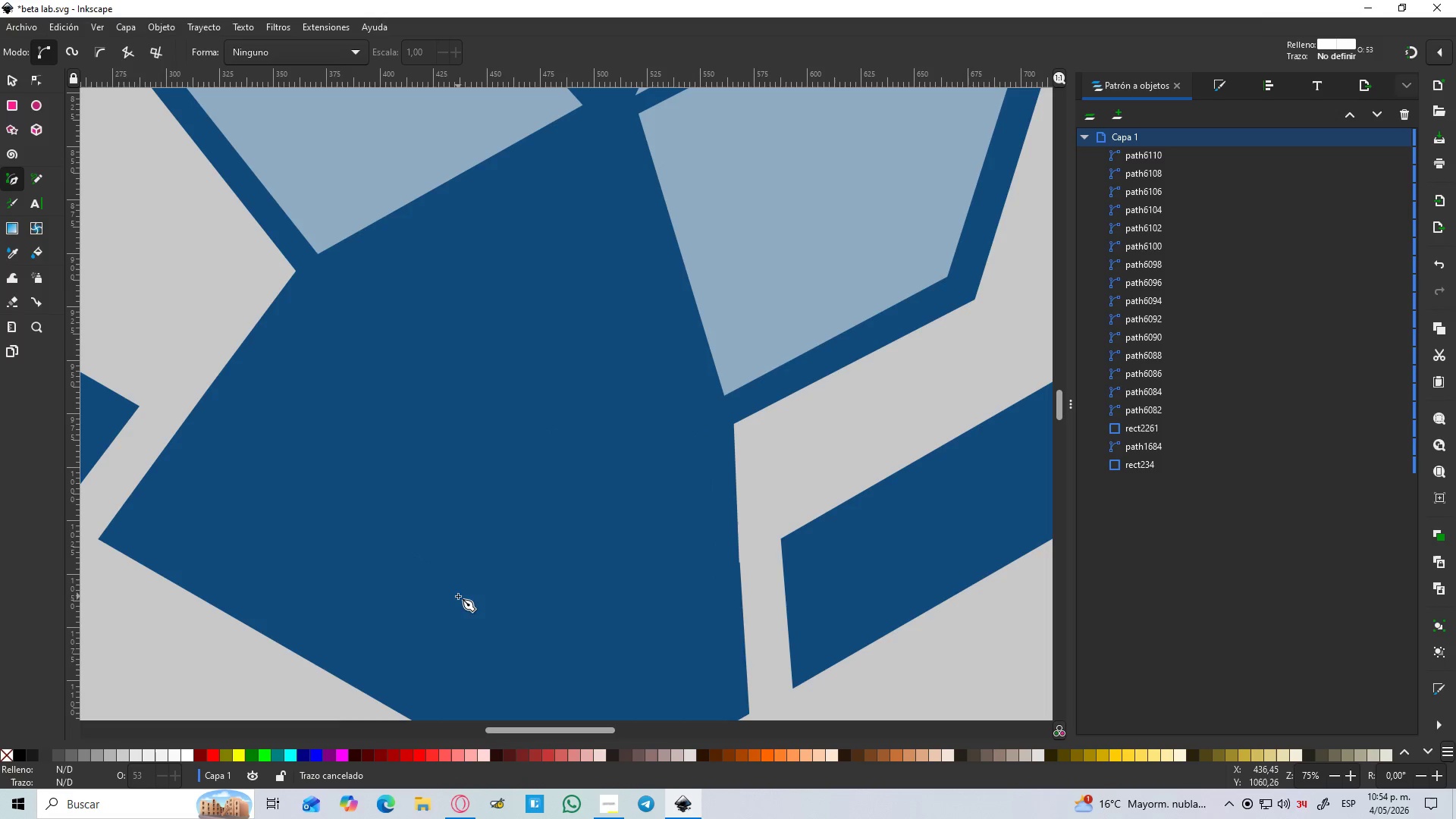 
key(Control+ControlLeft)
 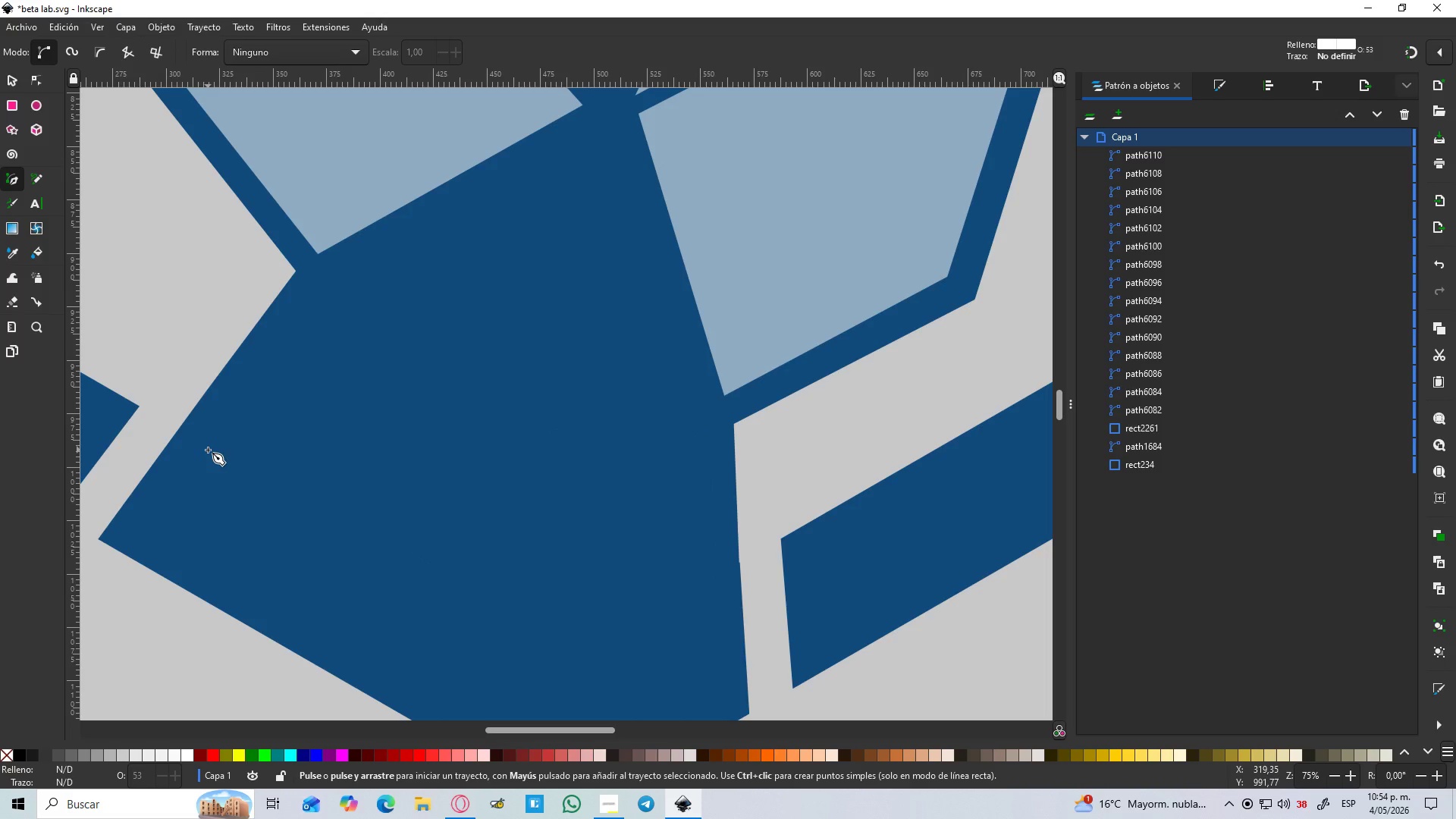 
wait(6.41)
 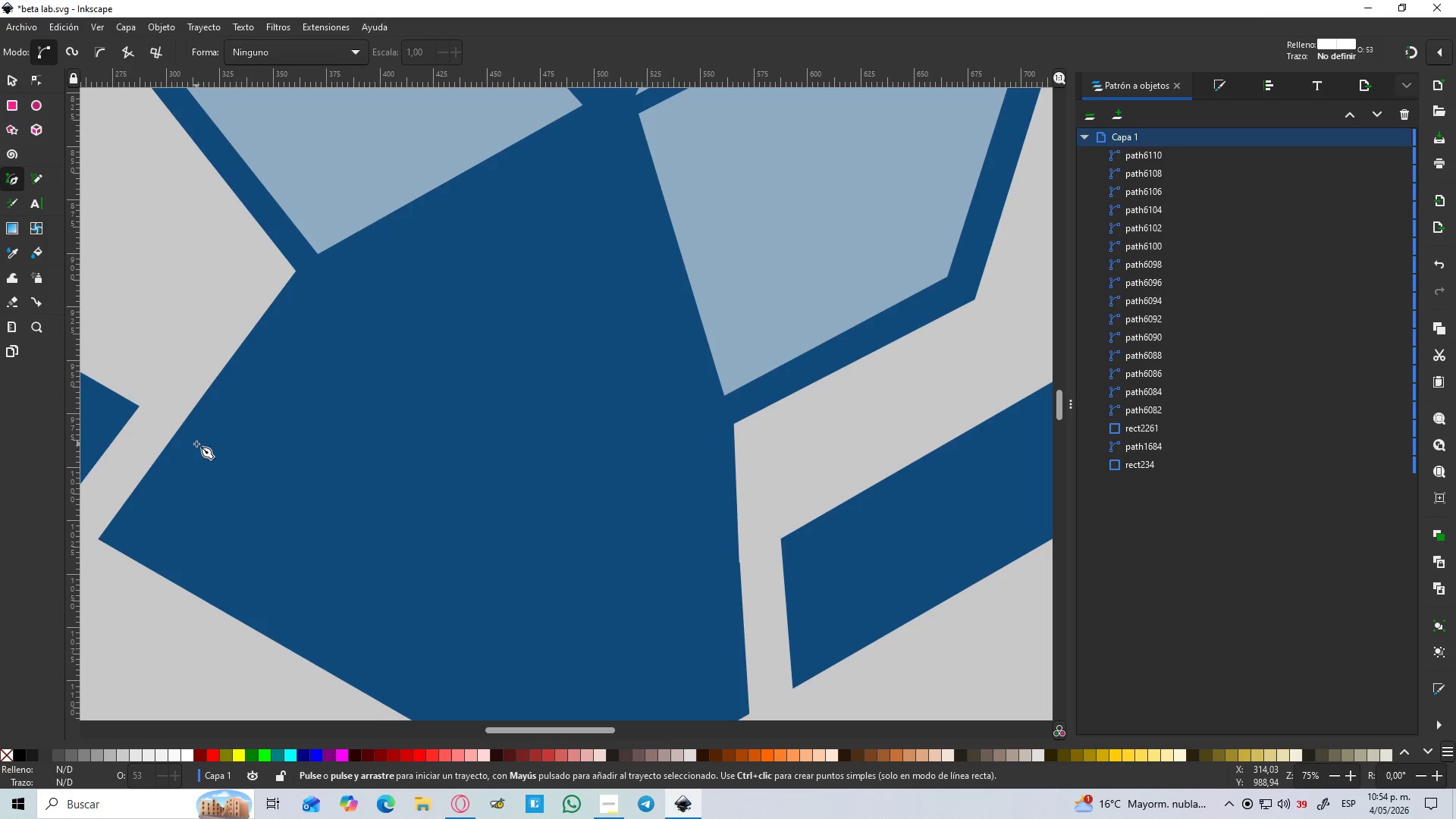 
left_click([206, 444])
 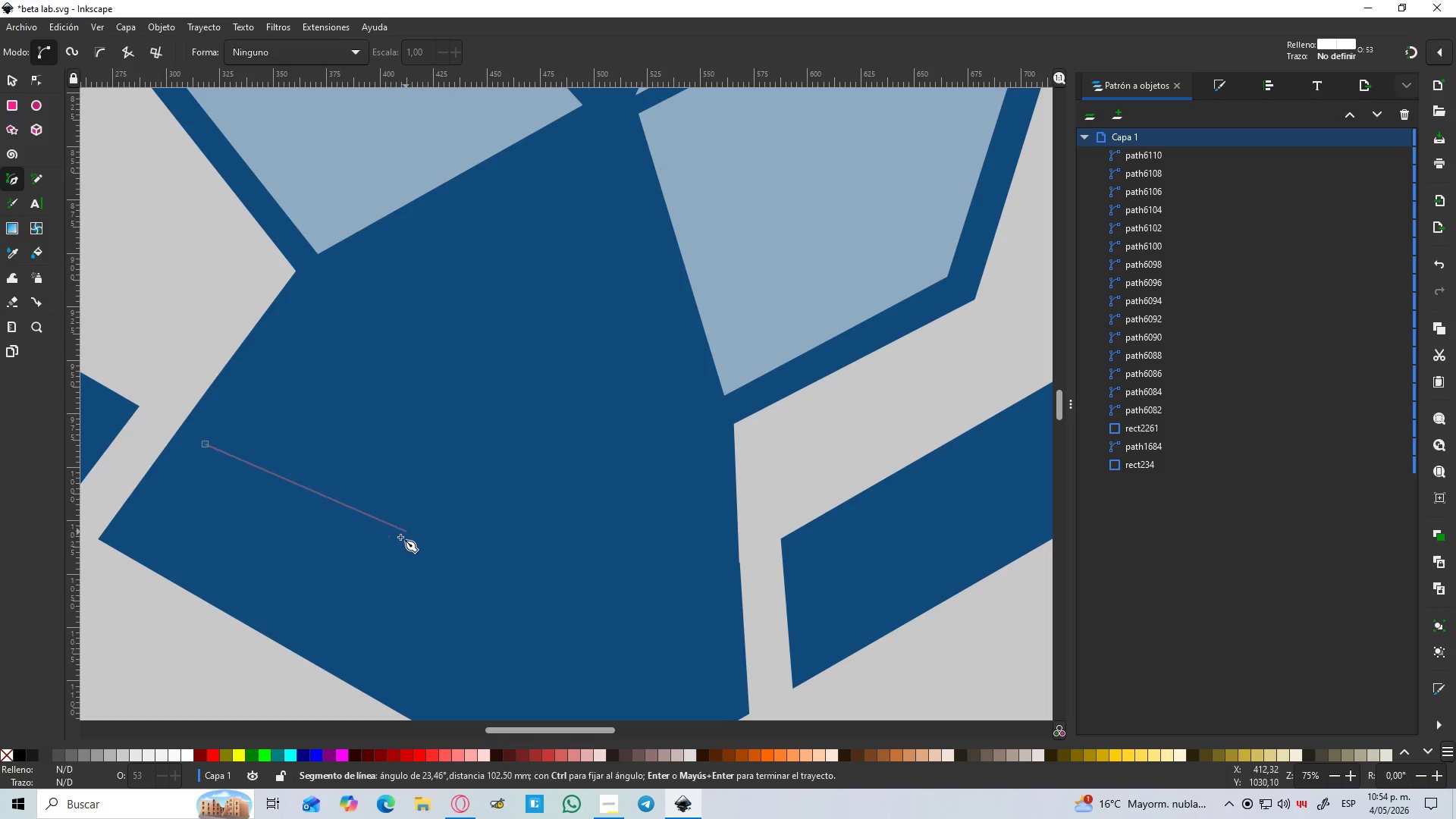 
hold_key(key=ControlLeft, duration=1.5)
 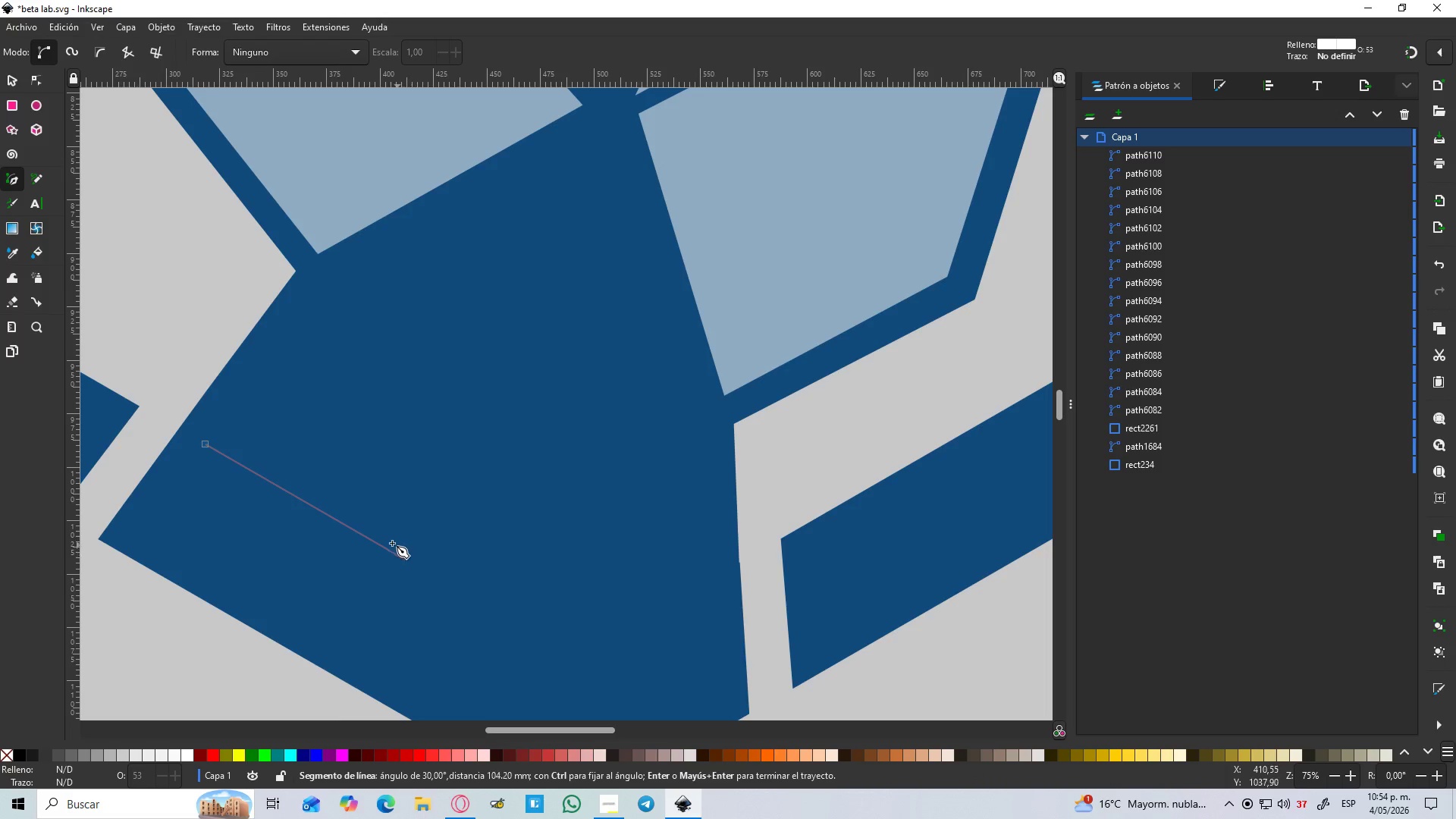 
hold_key(key=ControlLeft, duration=1.52)
 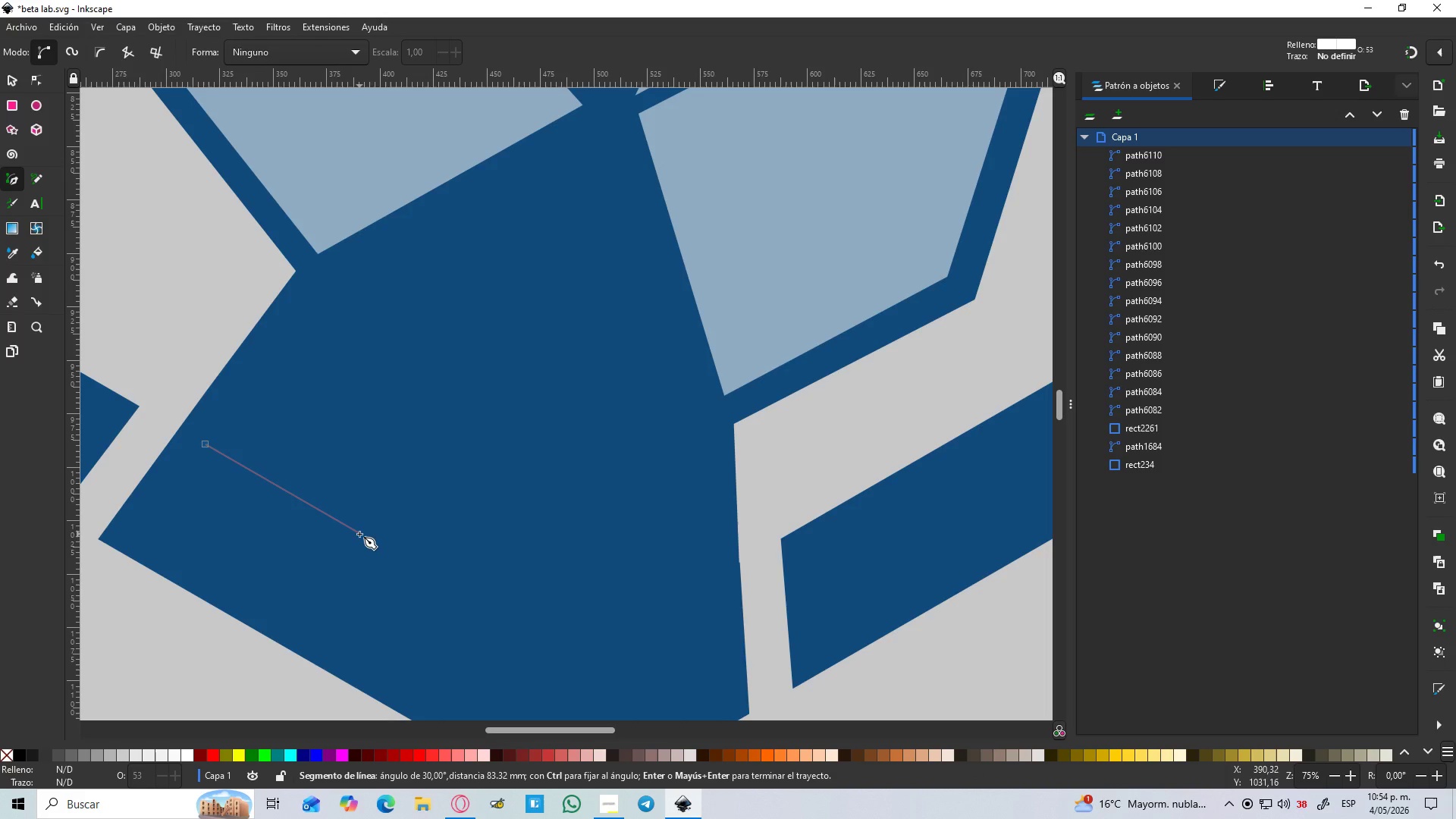 
hold_key(key=ControlLeft, duration=1.52)
left_click([359, 534])
 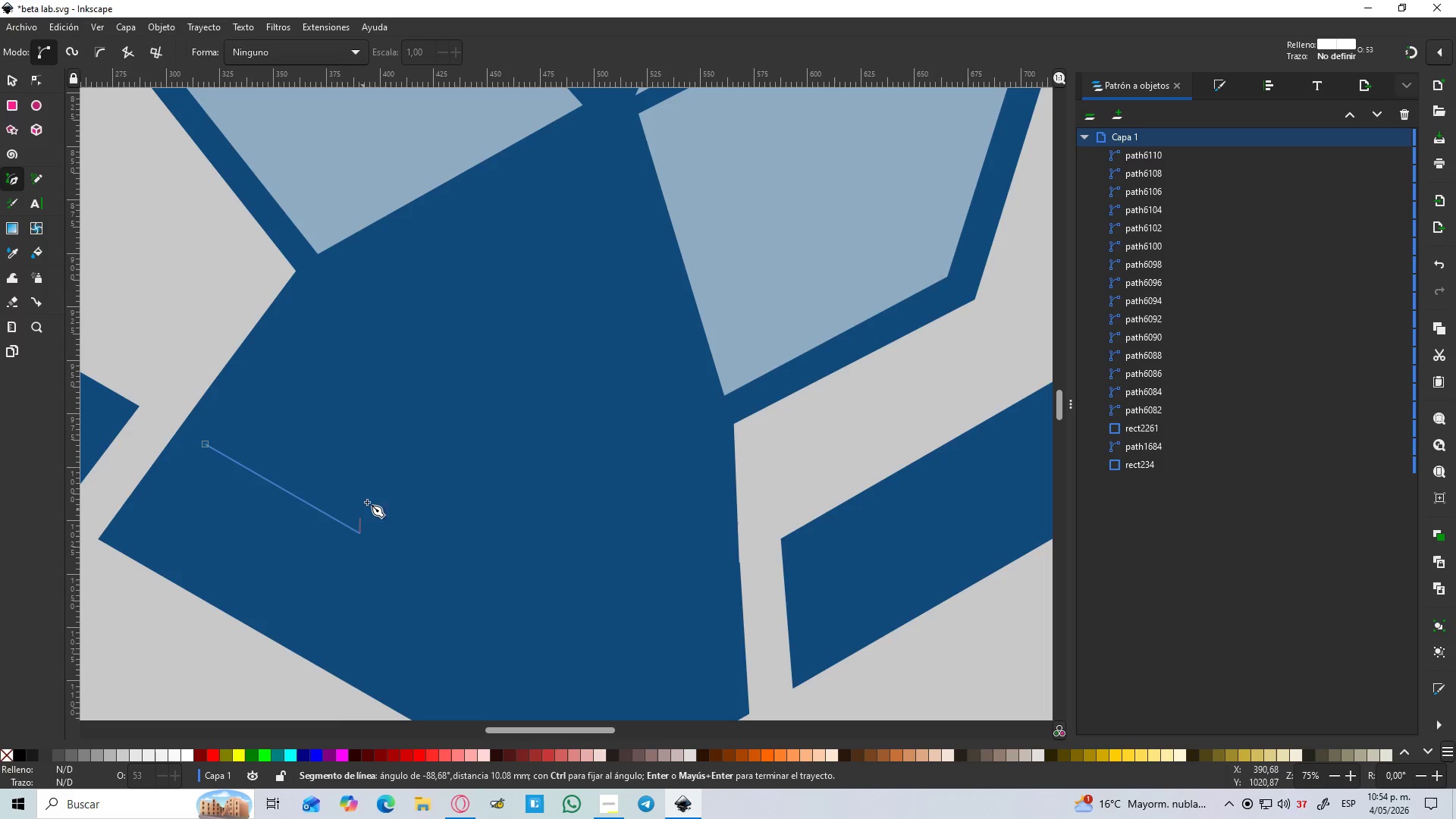 
hold_key(key=ControlLeft, duration=1.52)
 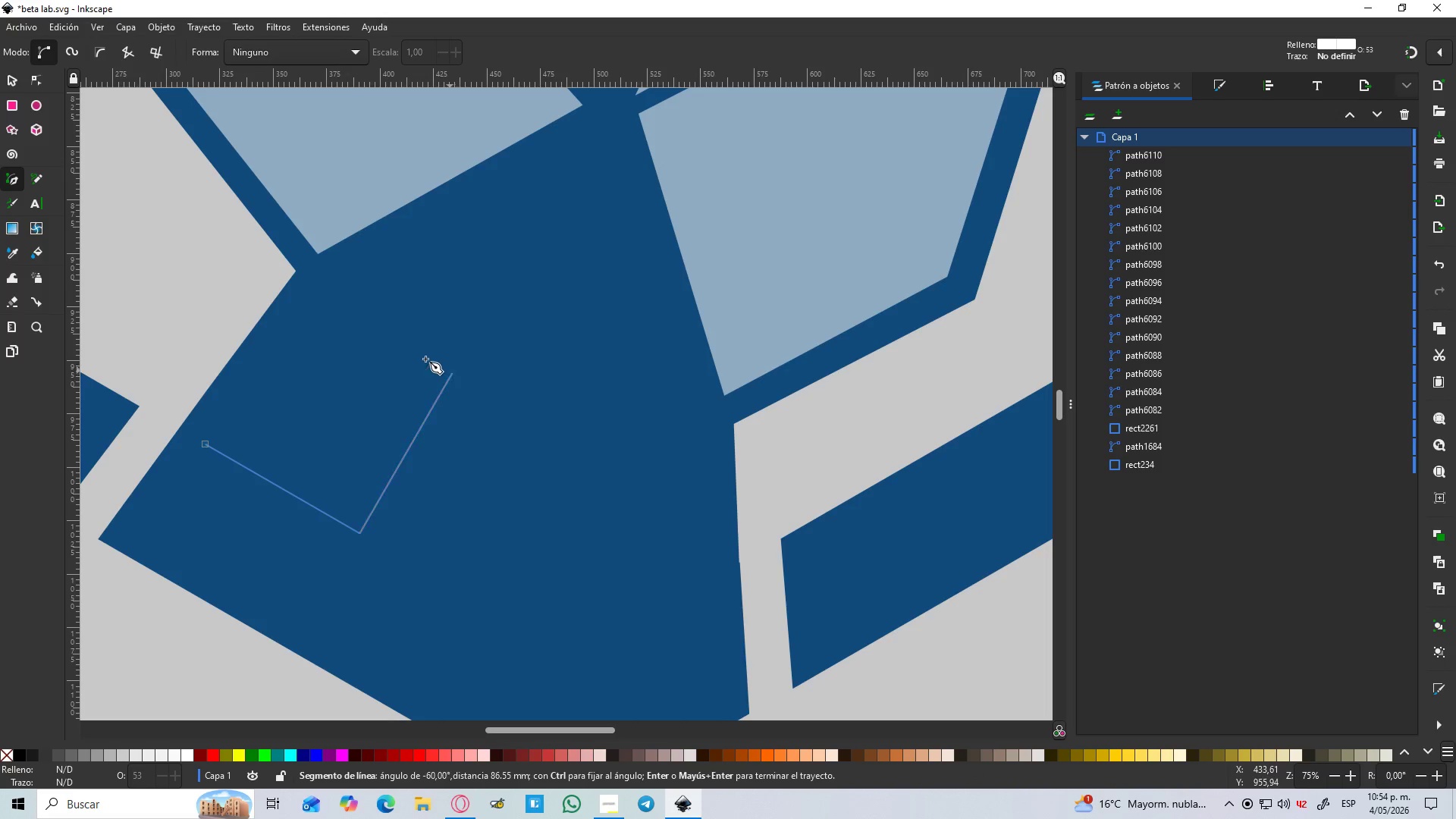 
hold_key(key=ControlLeft, duration=0.67)
left_click([452, 373])
 